 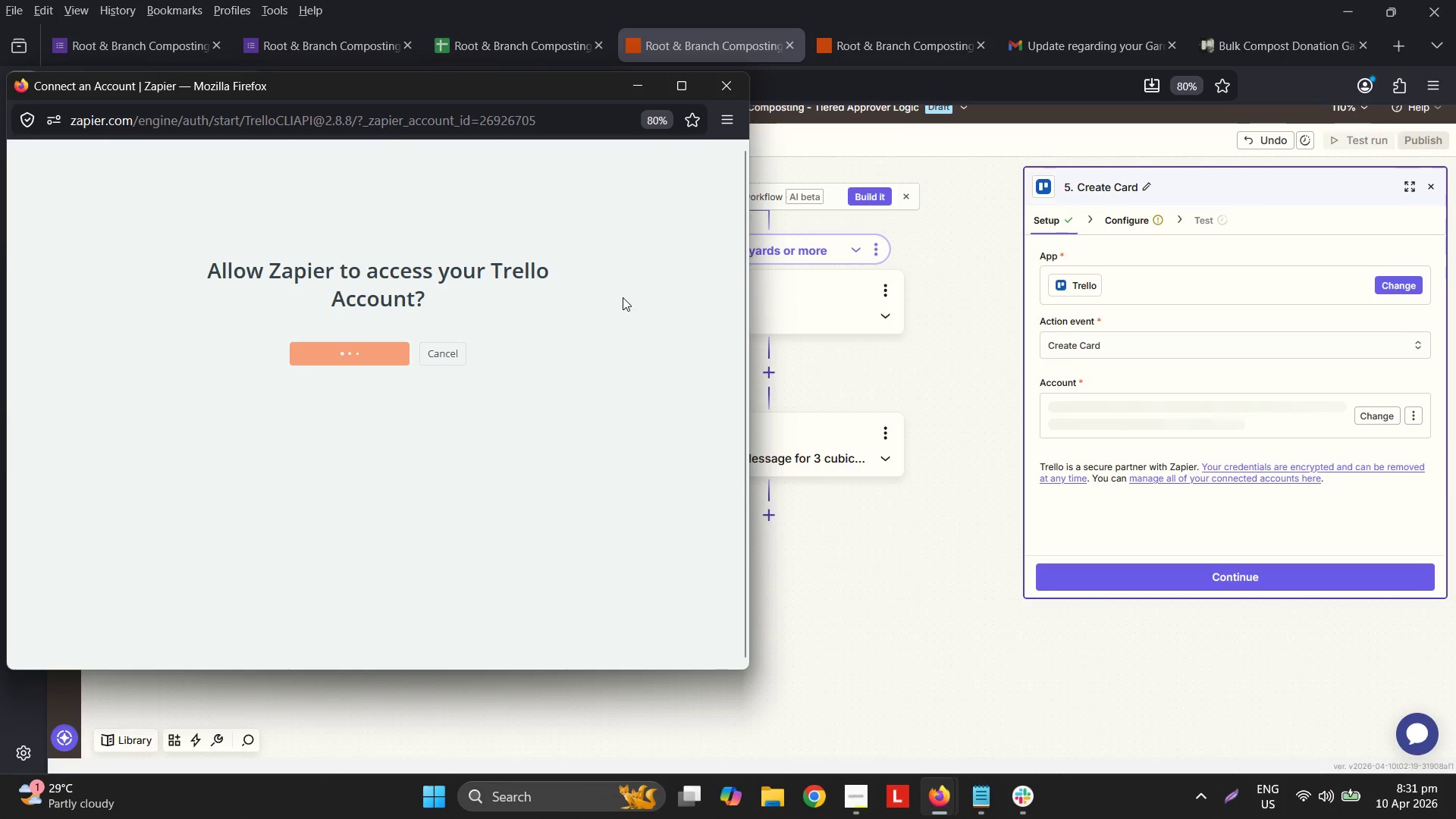 
scroll: coordinate [440, 462], scroll_direction: down, amount: 2.0
 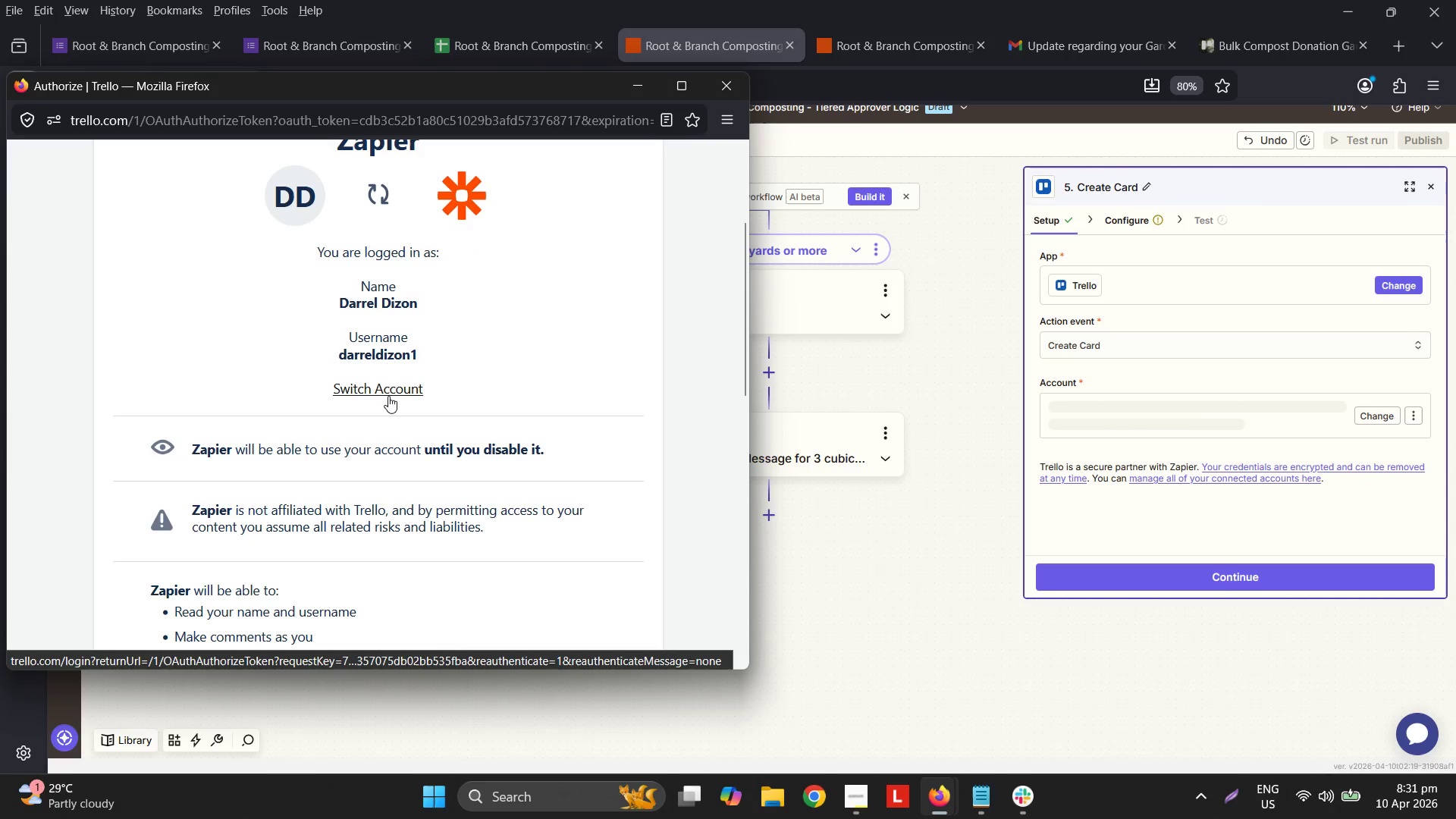 
left_click([391, 381])
 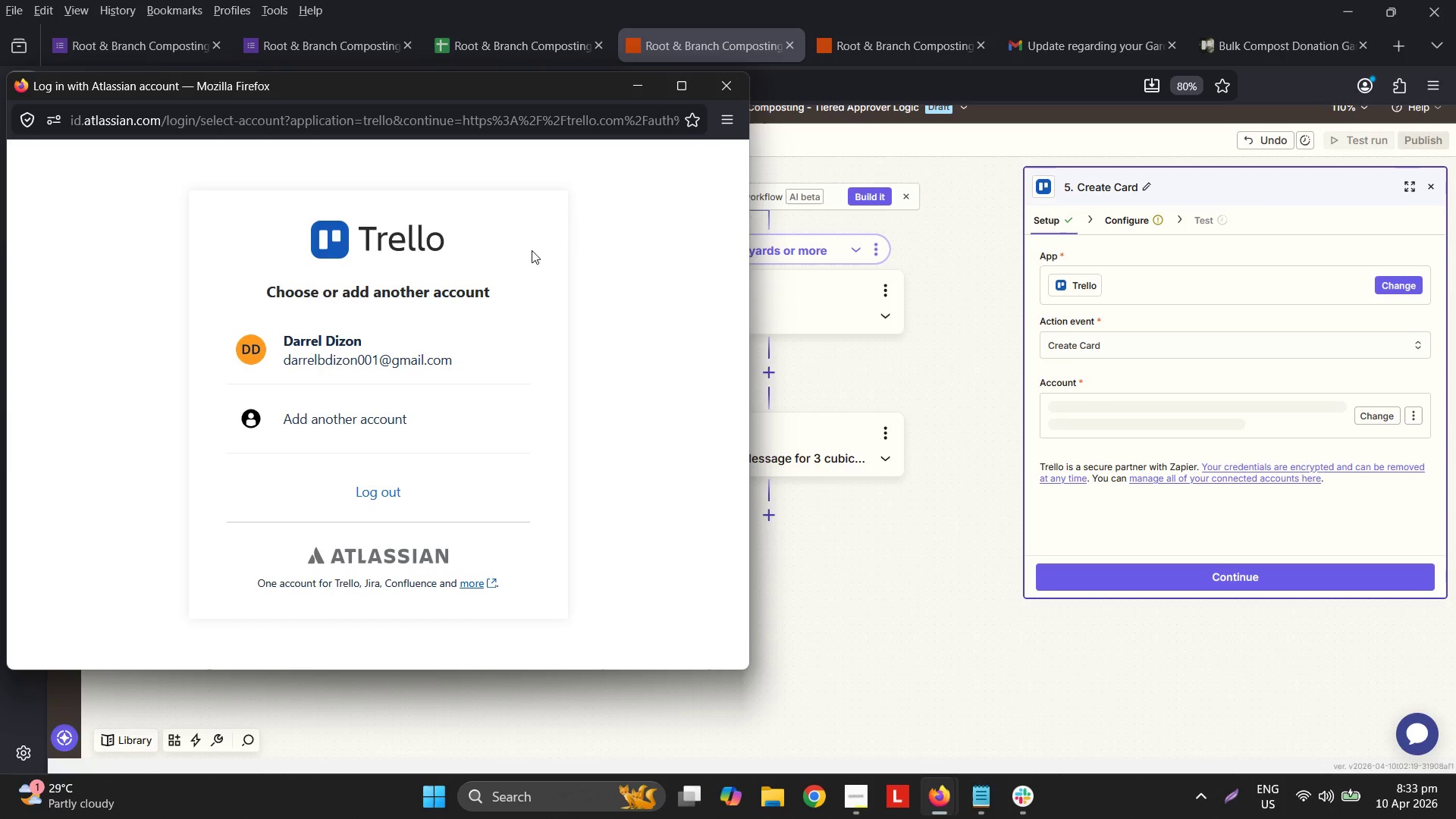 
wait(125.55)
 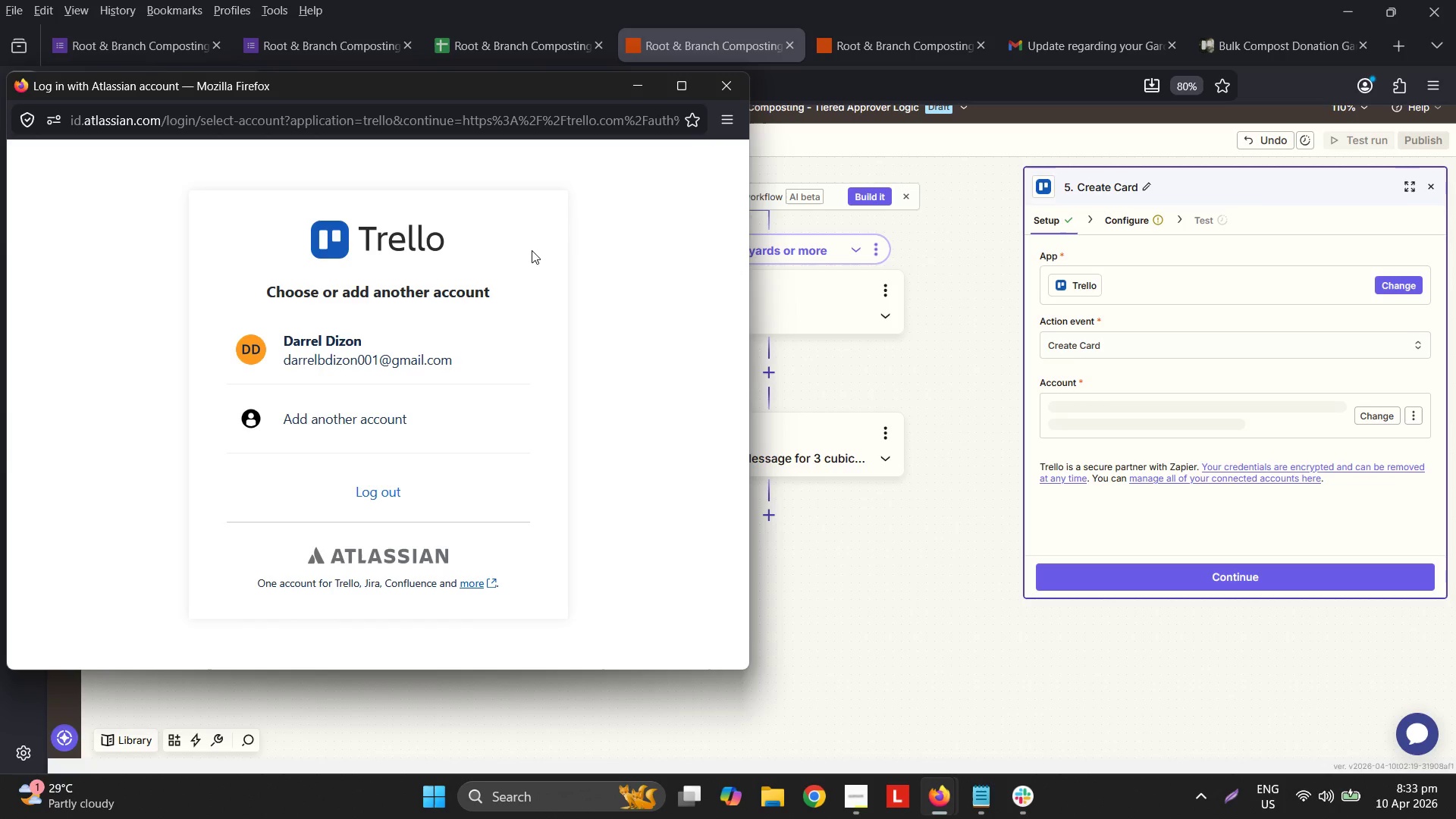 
left_click([391, 372])
 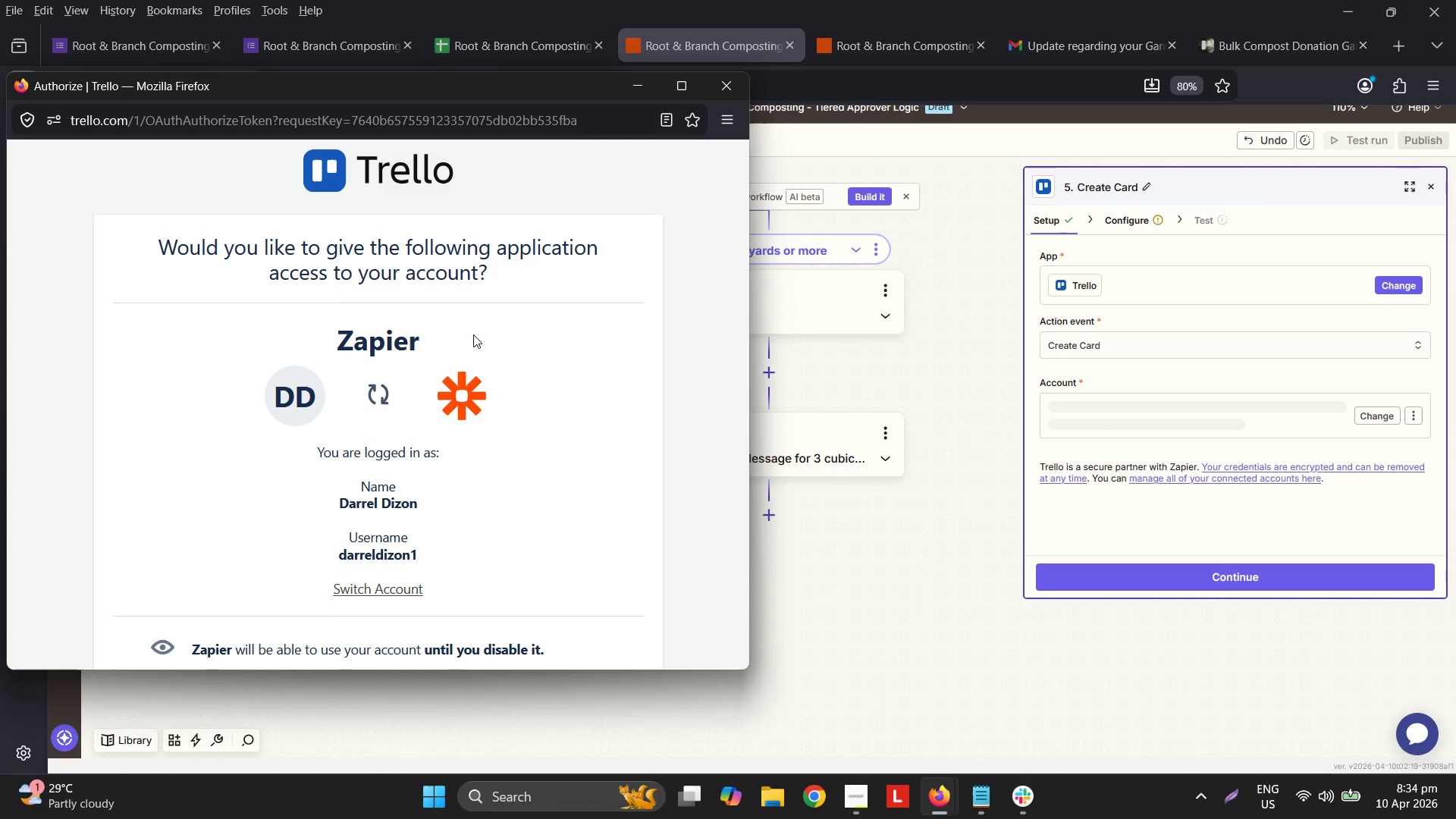 
wait(53.02)
 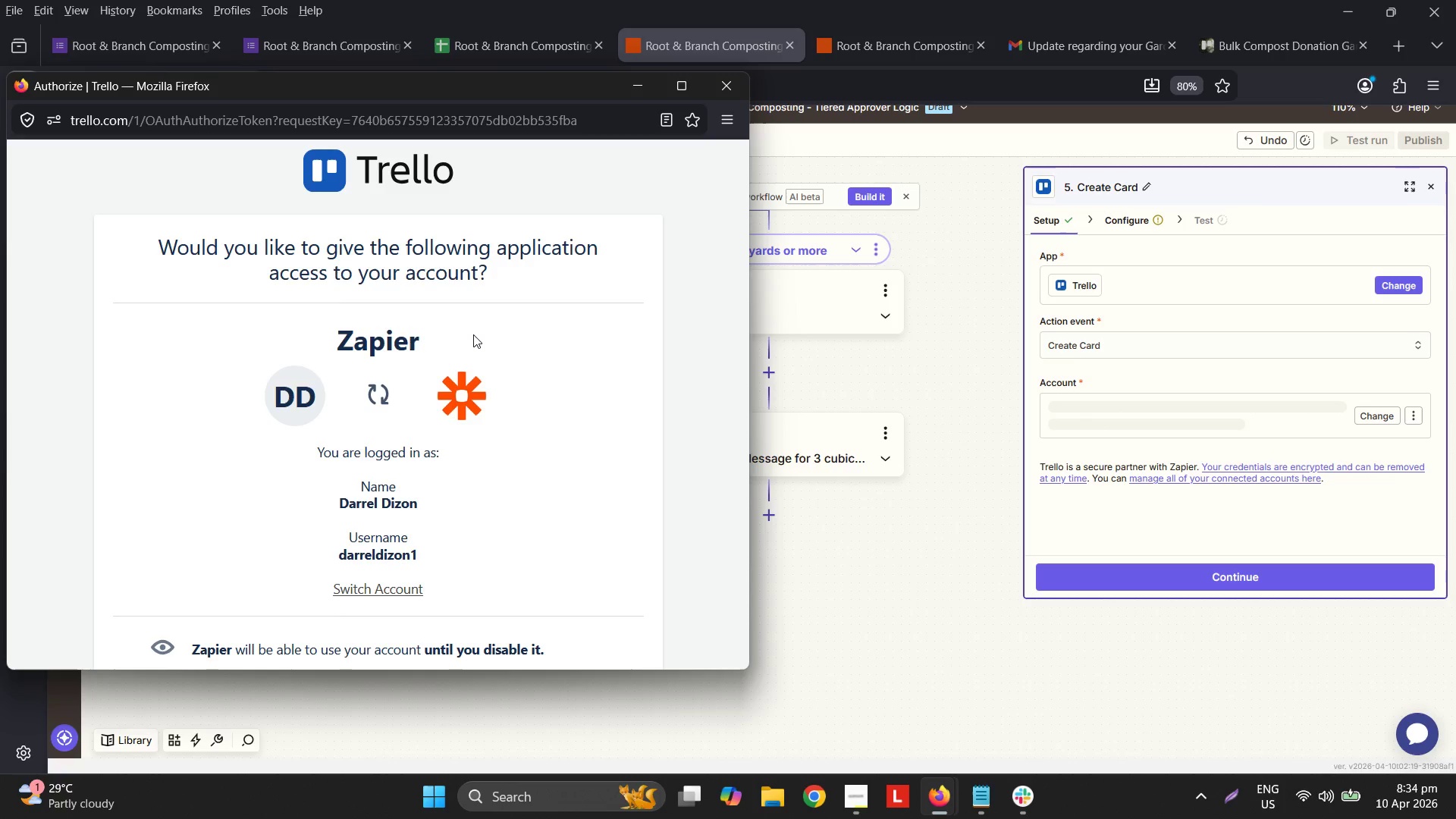 
scroll: coordinate [535, 443], scroll_direction: down, amount: 7.0
 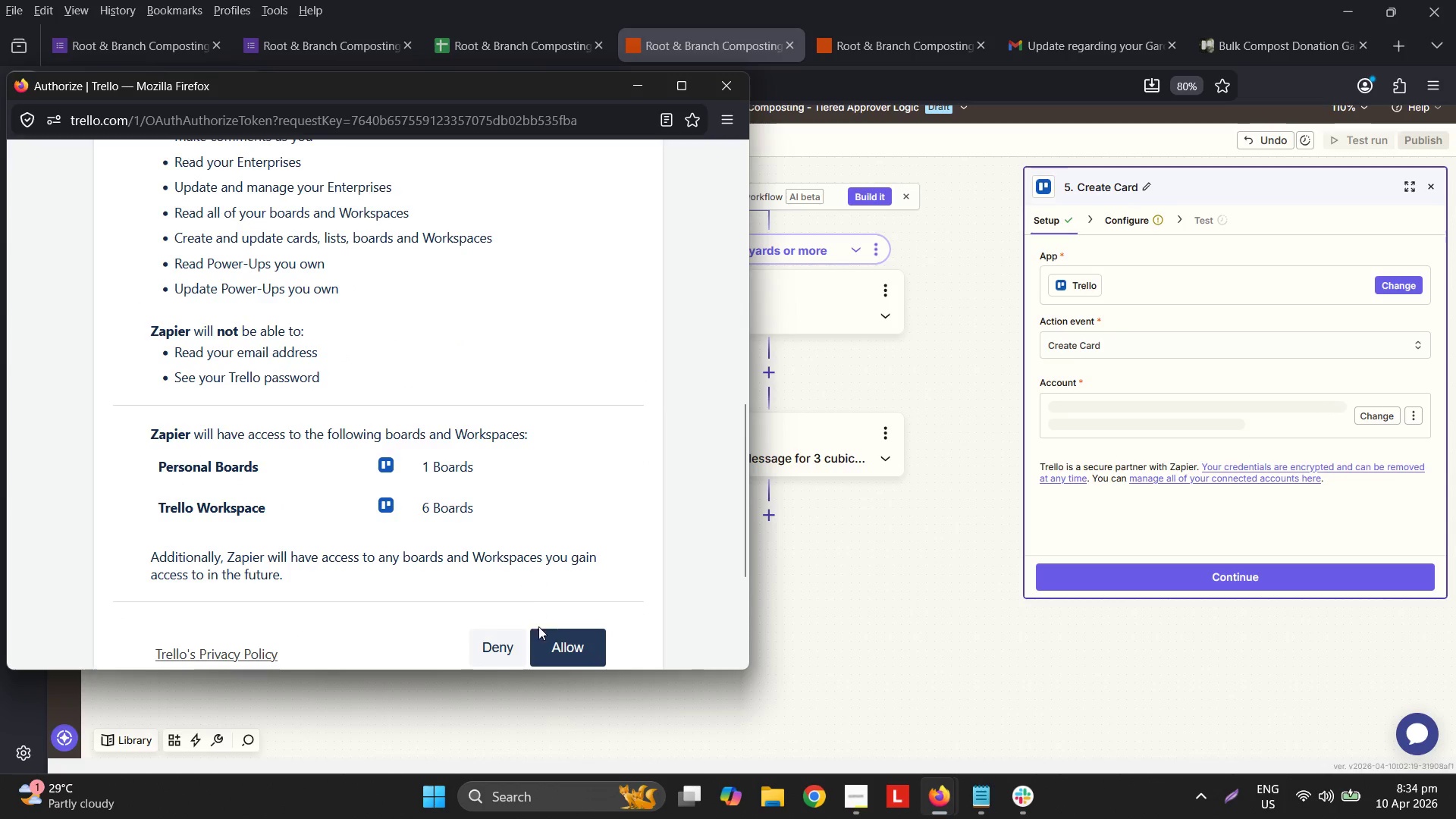 
left_click([557, 639])
 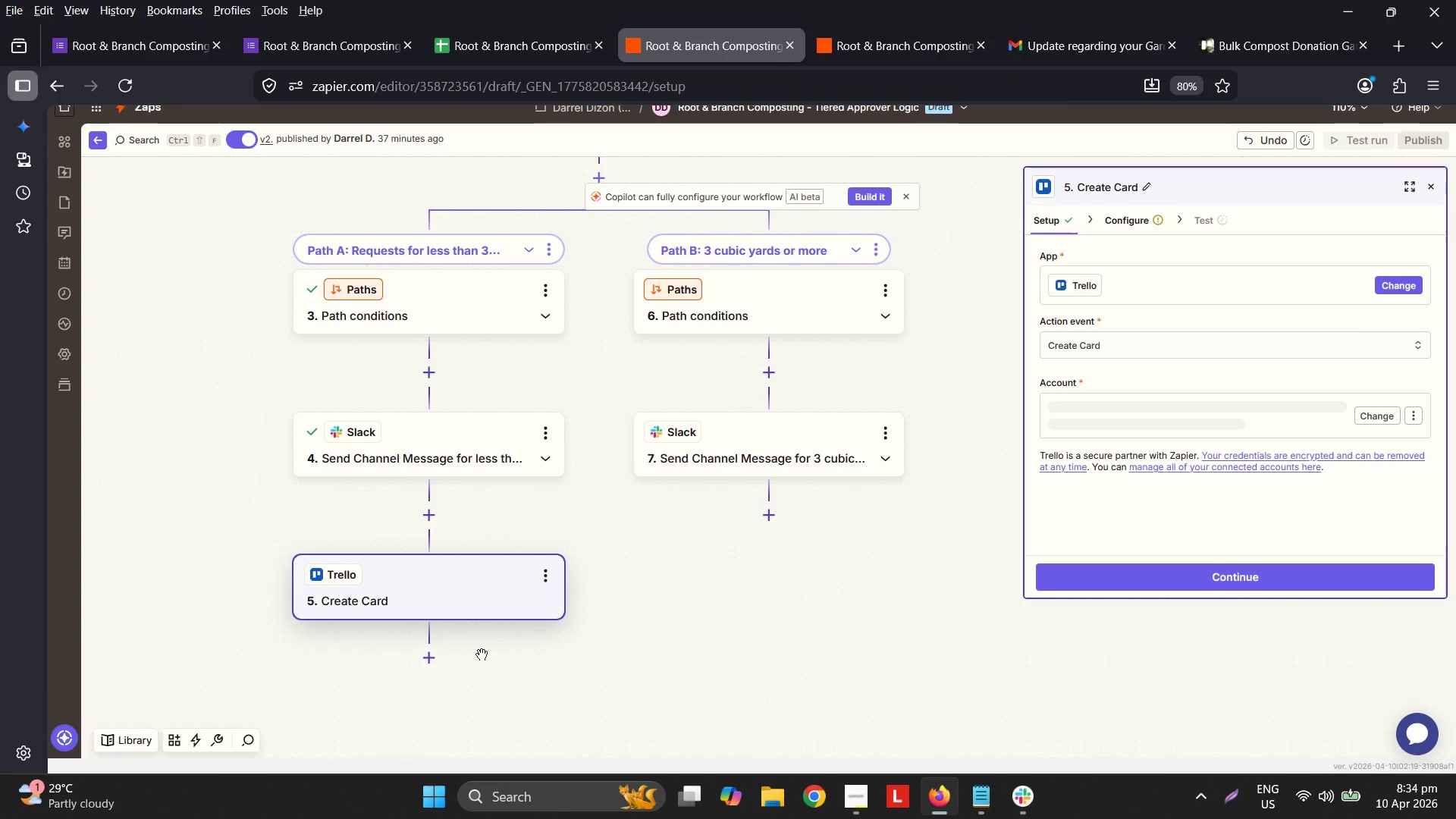 
wait(5.03)
 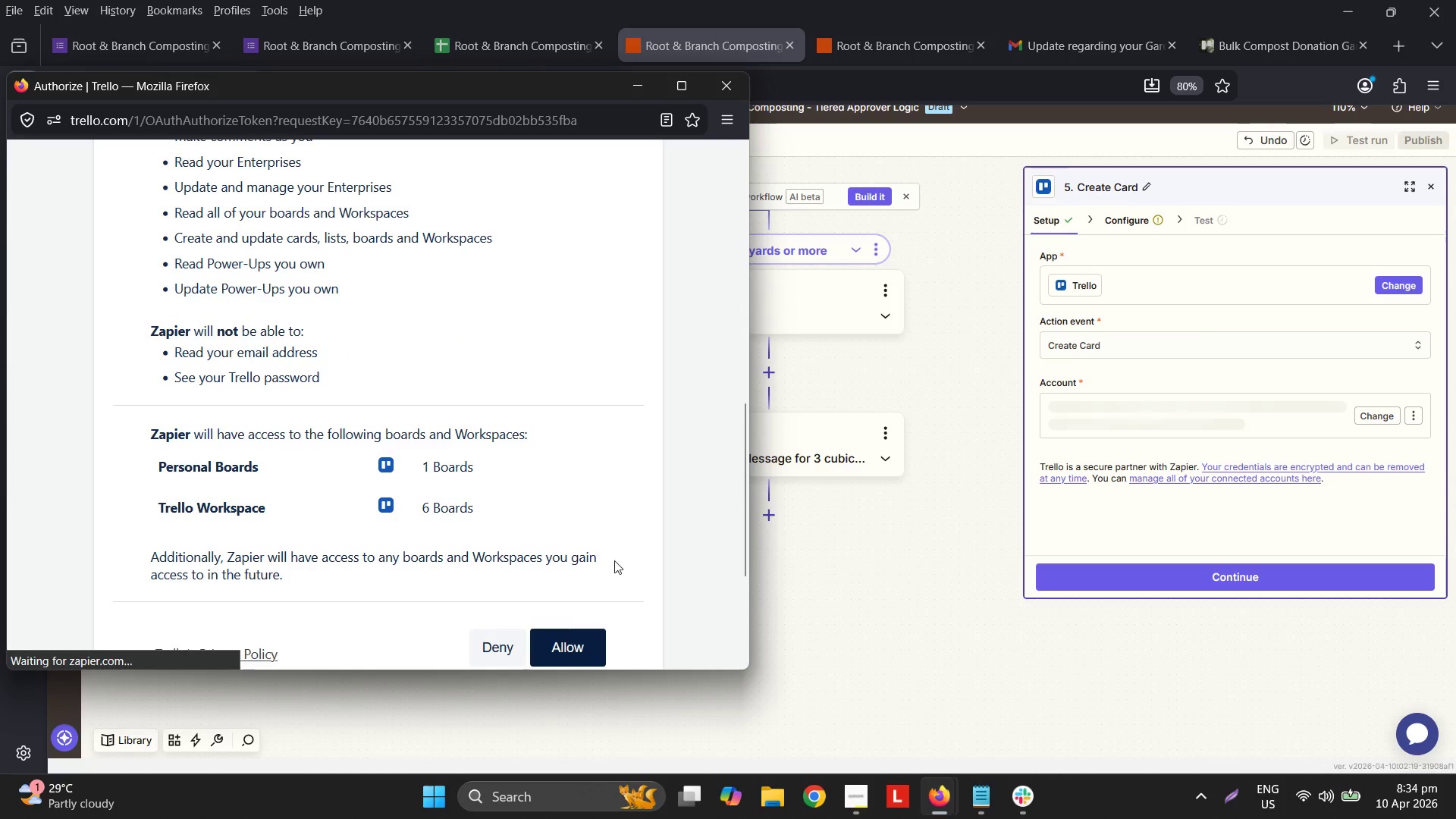 
left_click([424, 588])
 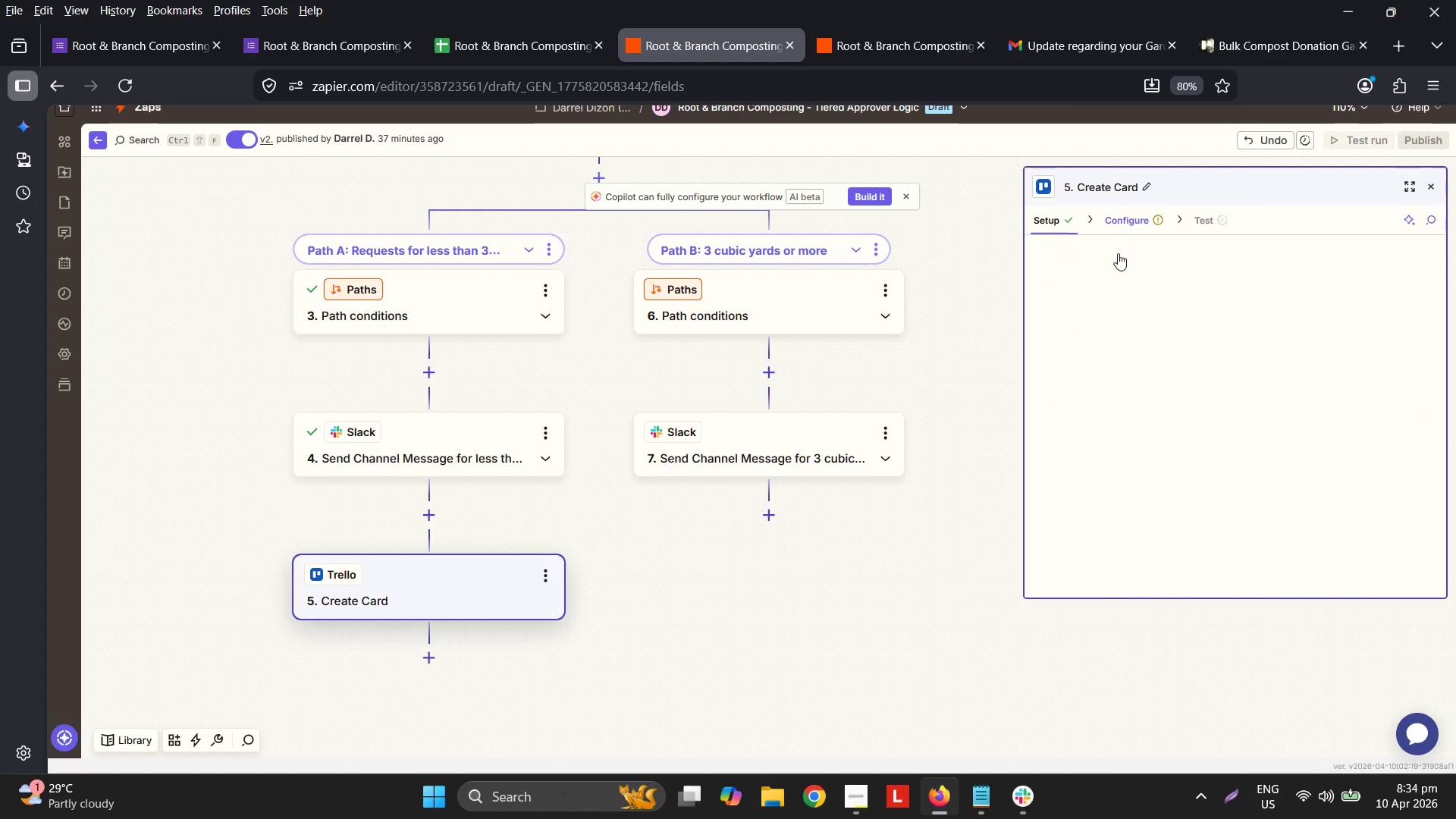 
left_click([1099, 186])
 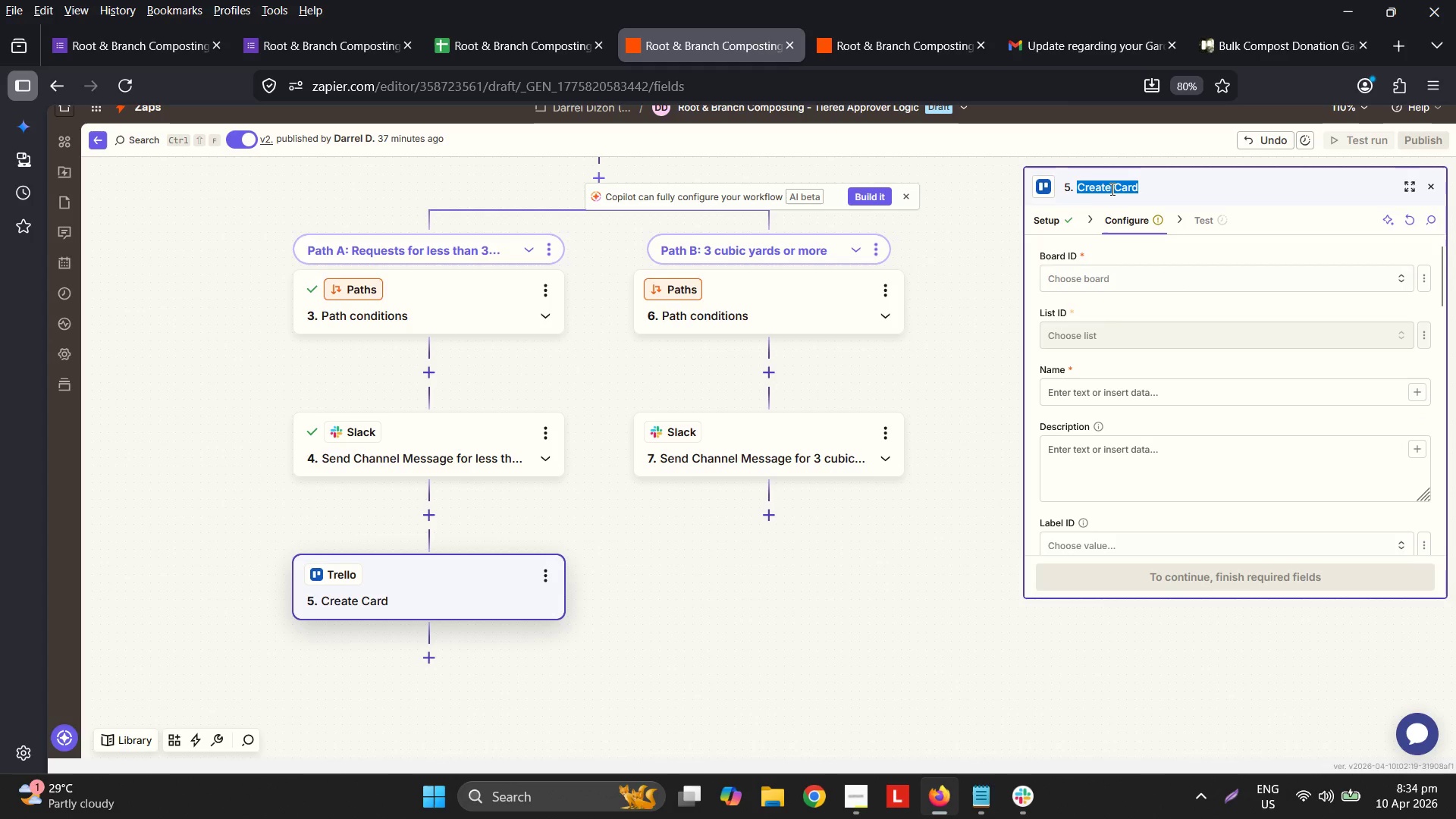 
left_click([1112, 189])
 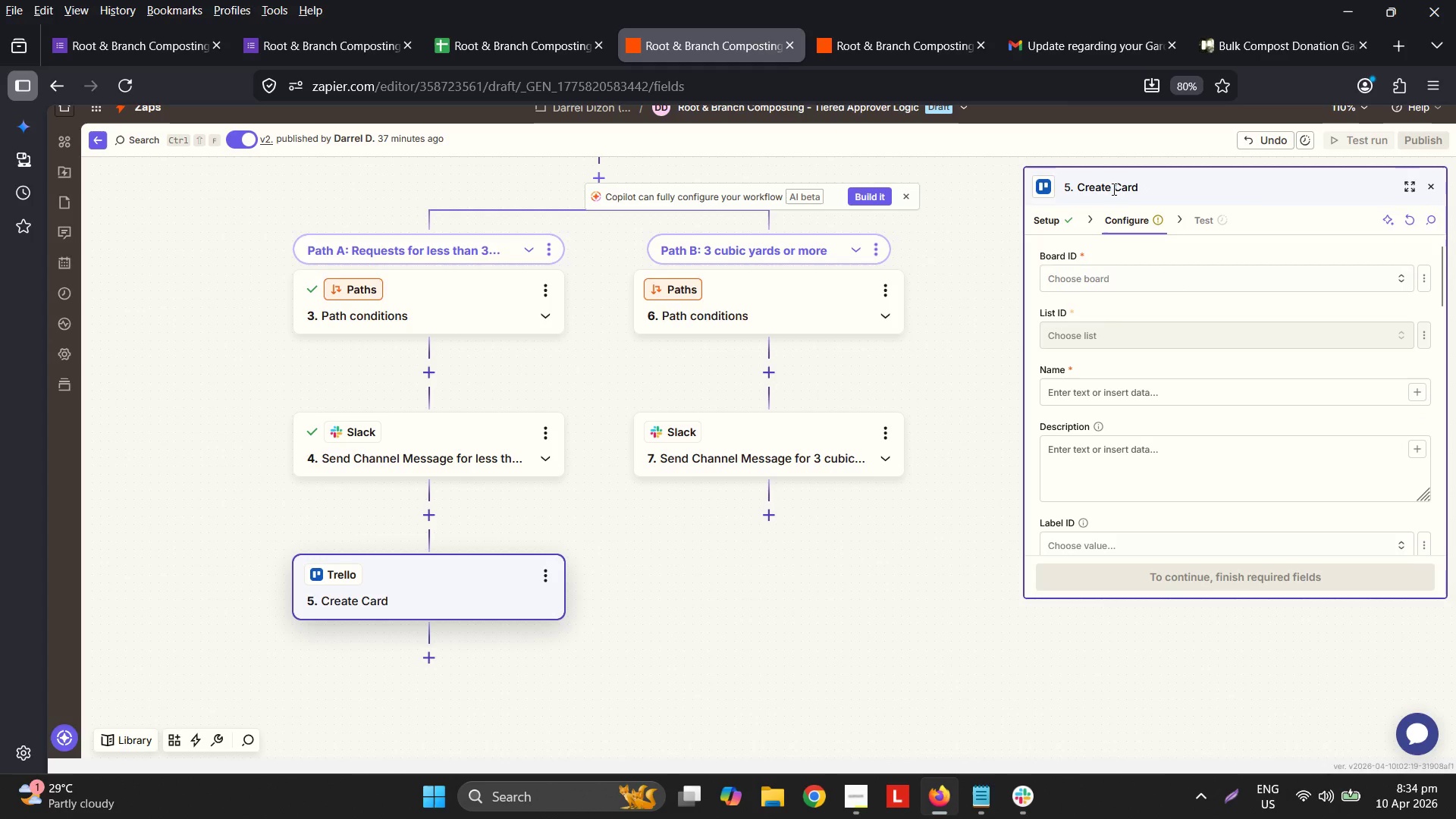 
type( Te)
key(Backspace)
type(rello)
 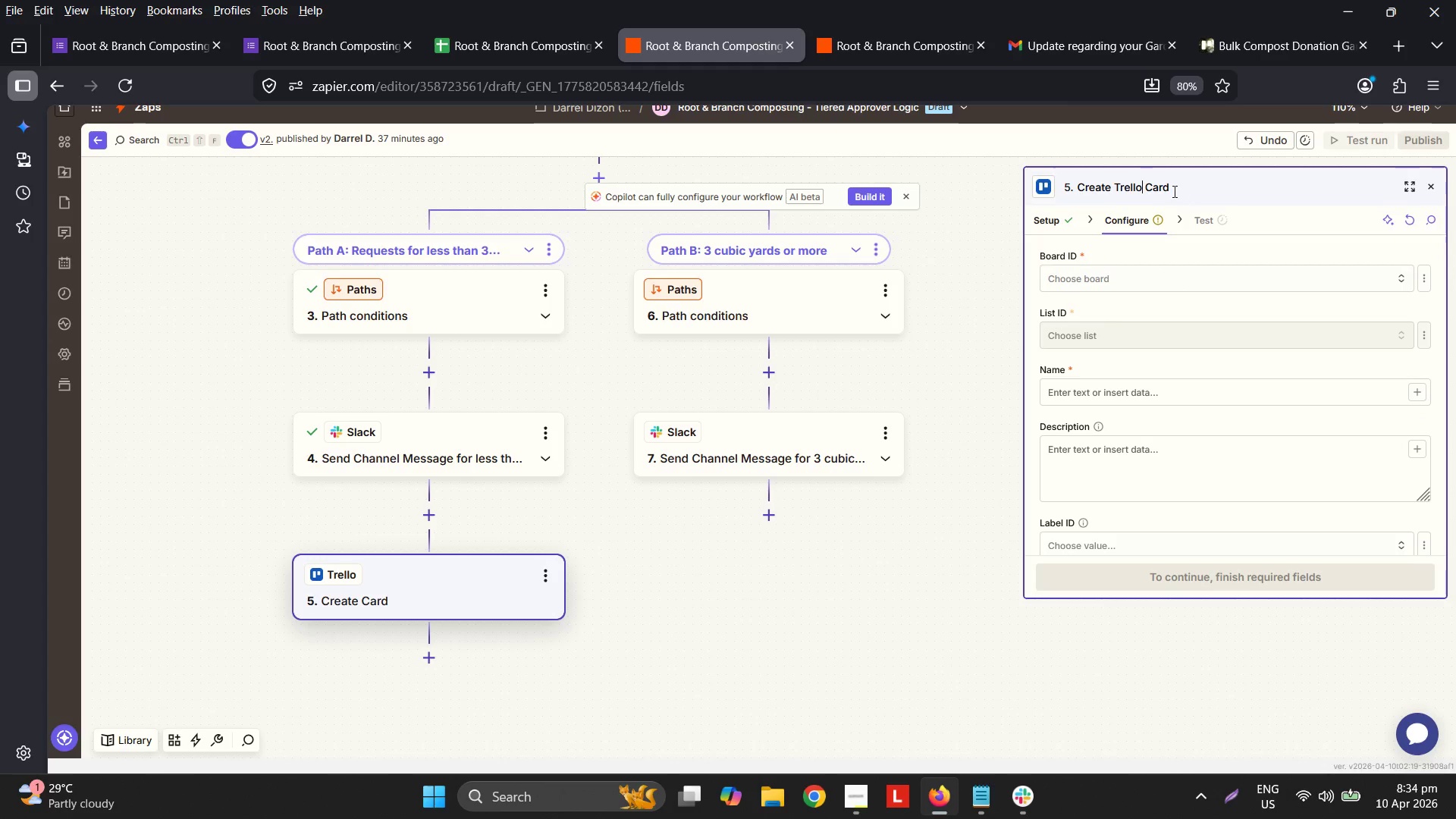 
type( for Less than 3 Cubic Yards Requests)
 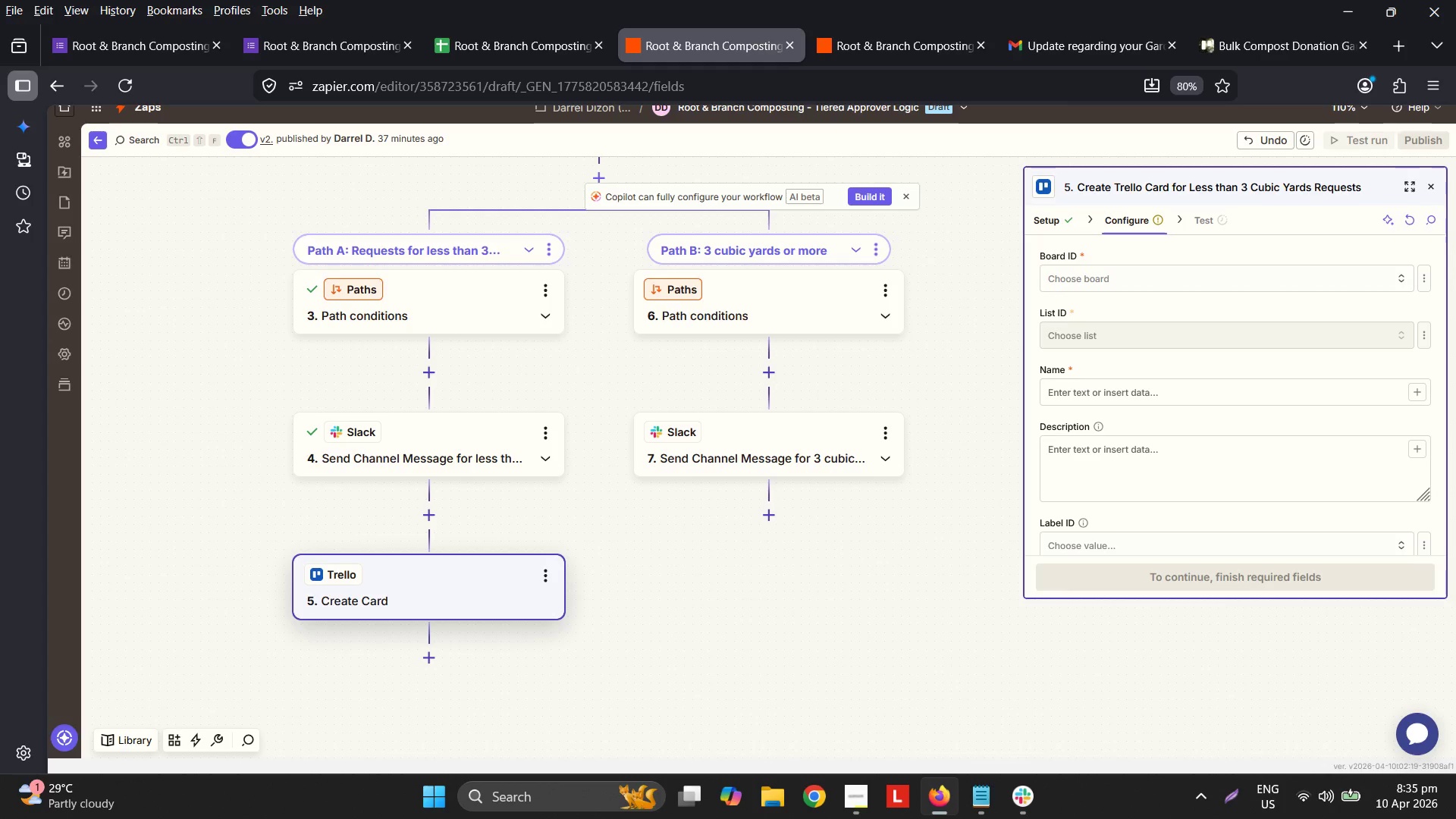 
wait(5.45)
 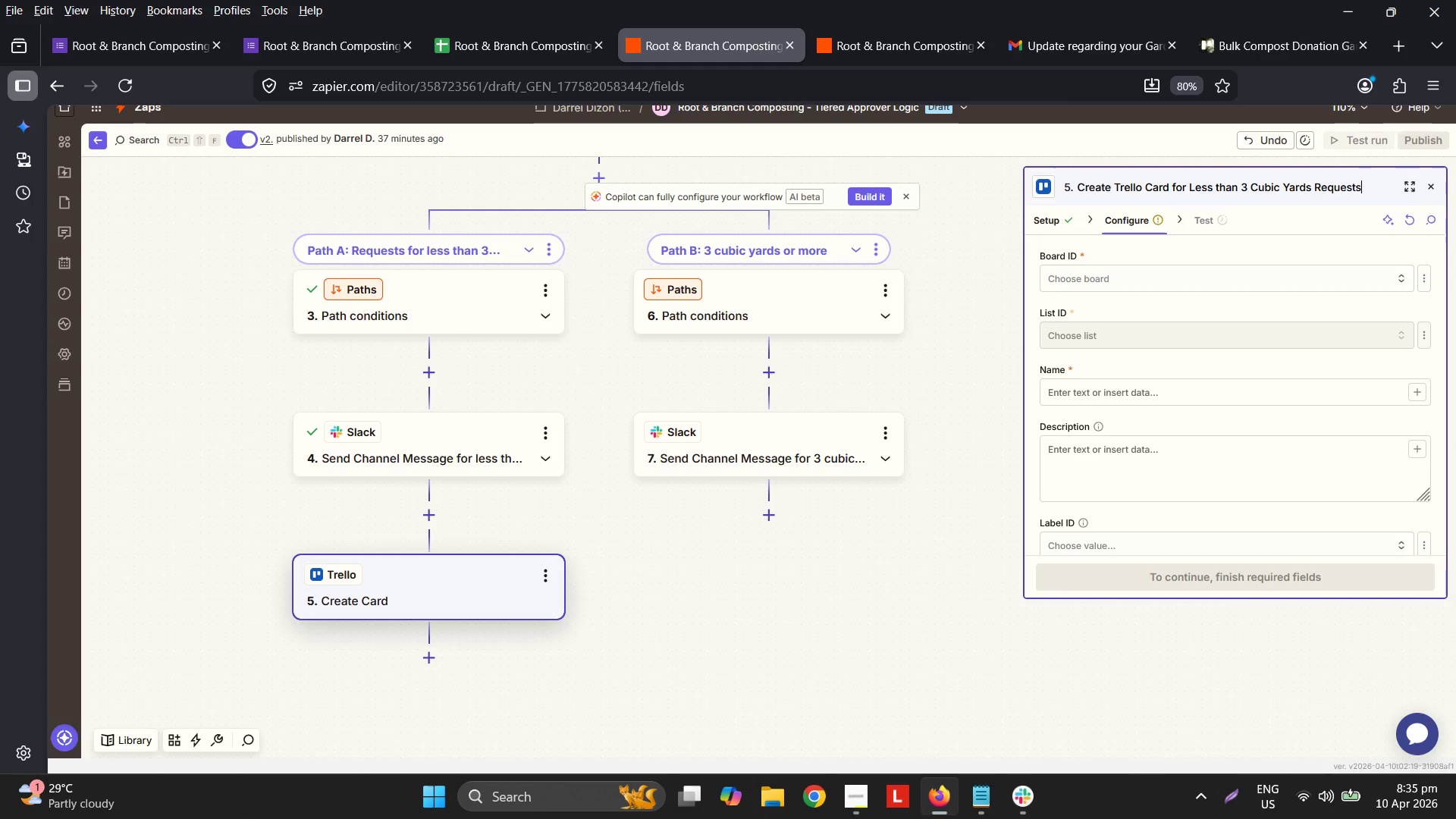 
left_click([1147, 278])
 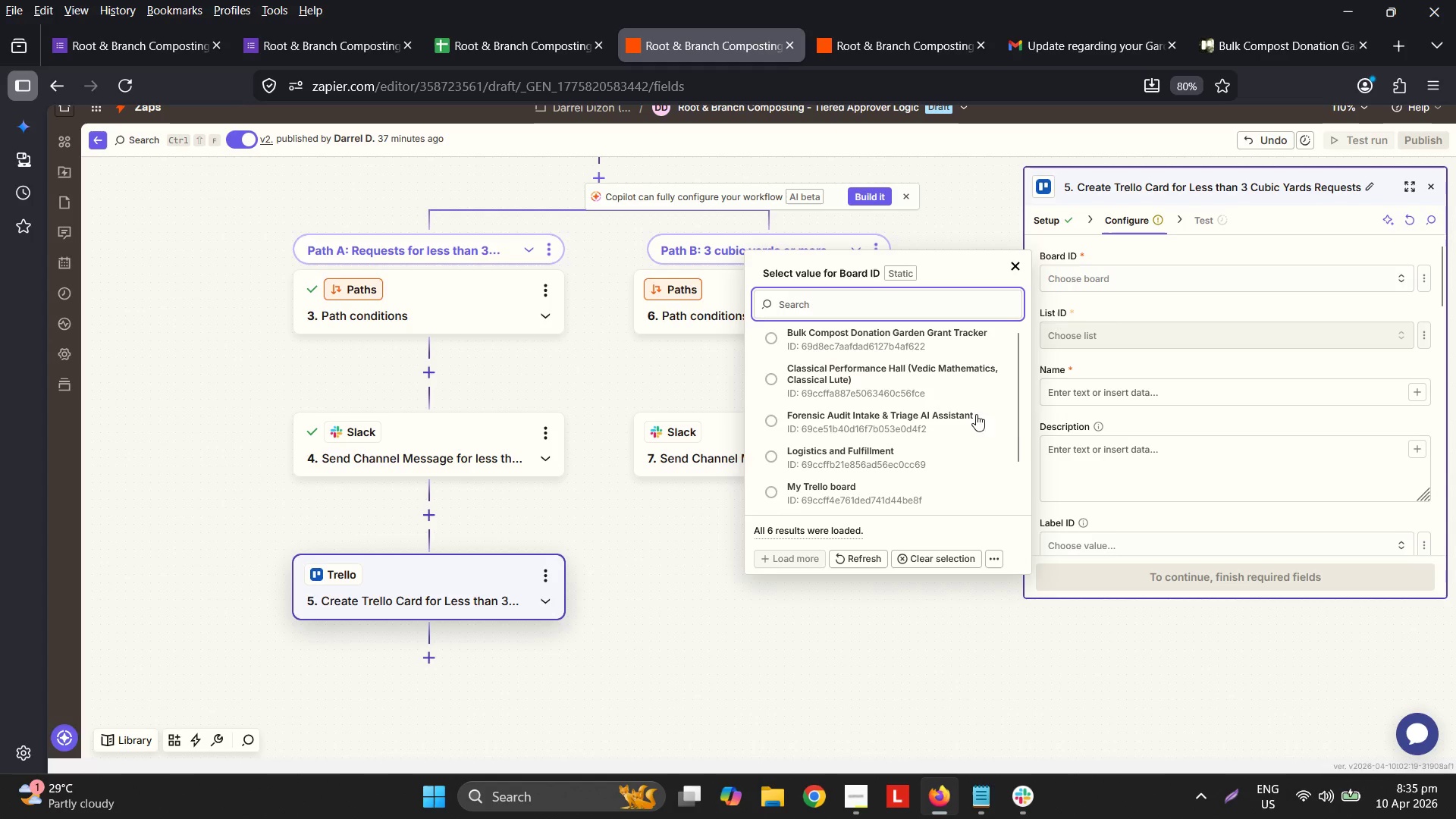 
scroll: coordinate [934, 468], scroll_direction: down, amount: 1.0
 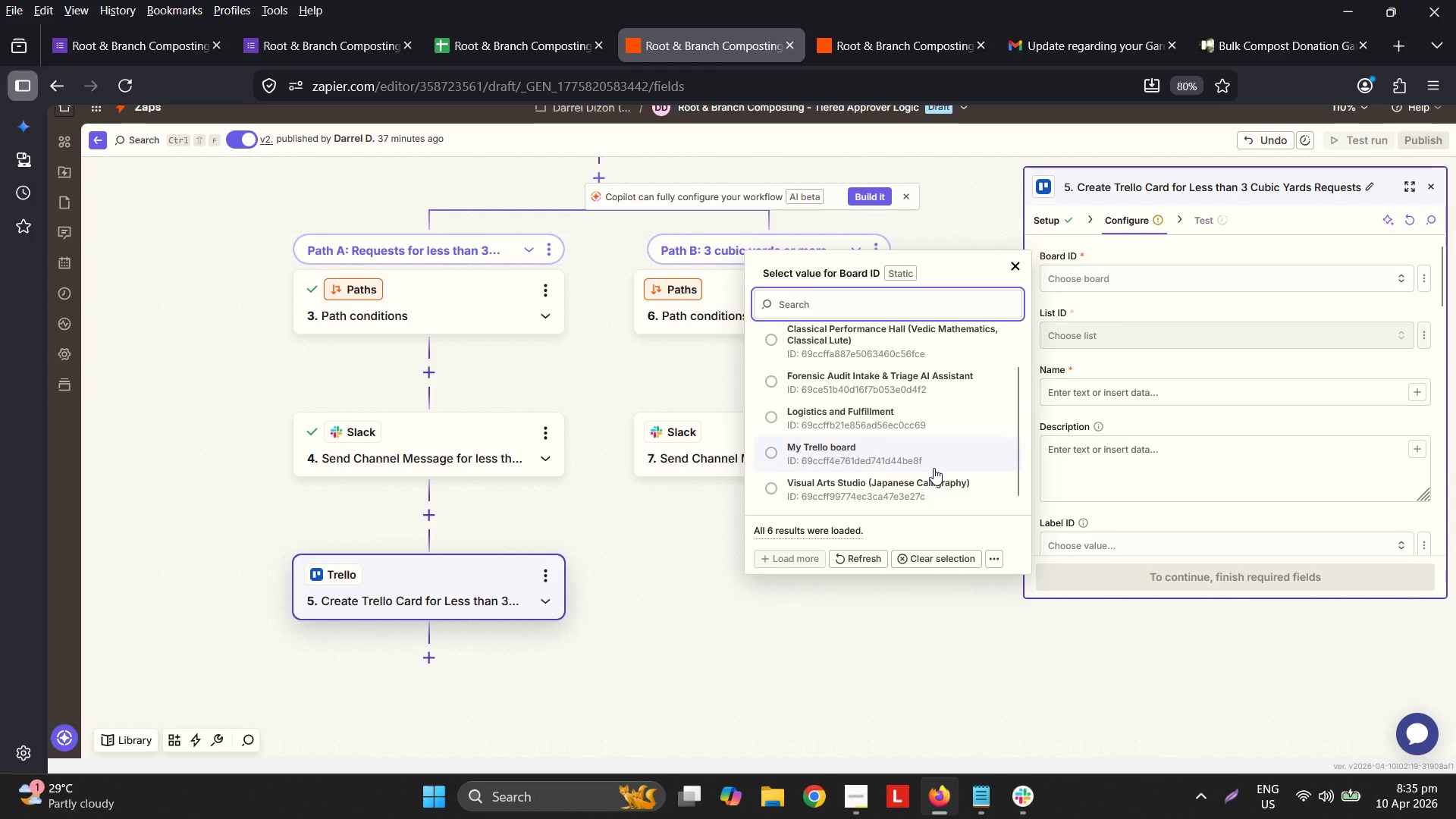 
scroll: coordinate [937, 457], scroll_direction: up, amount: 2.0
 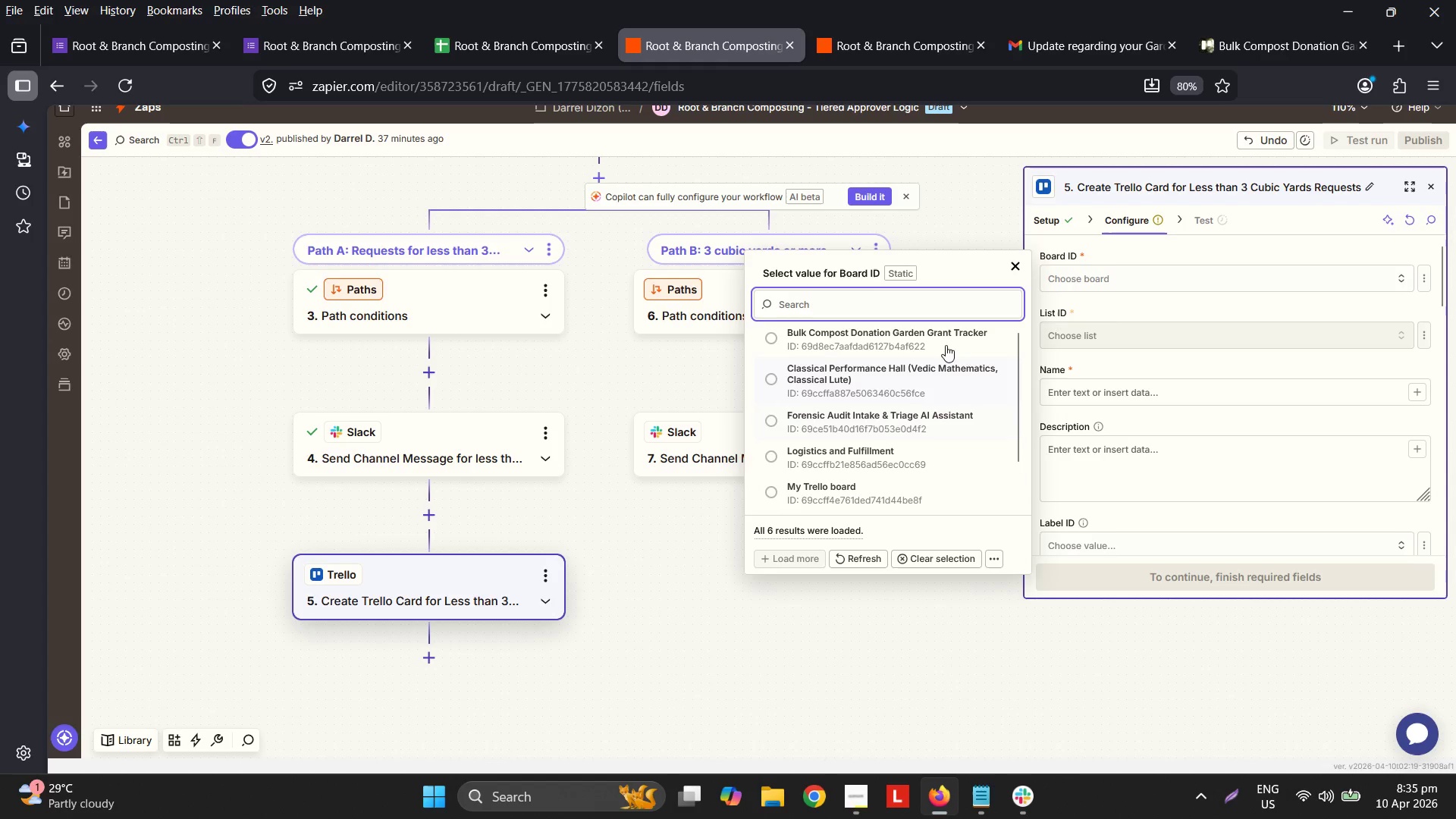 
left_click([943, 331])
 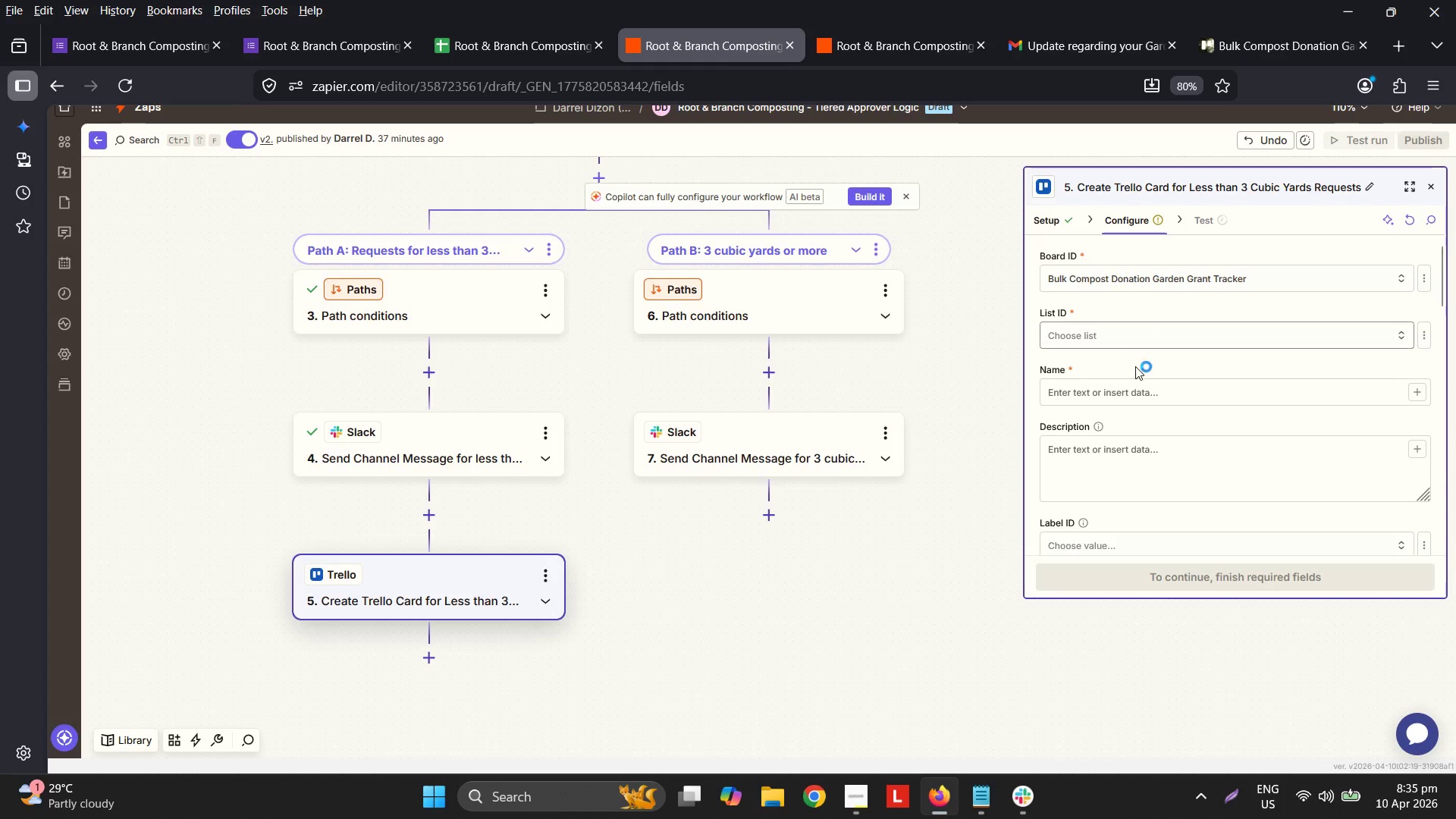 
left_click([1138, 331])
 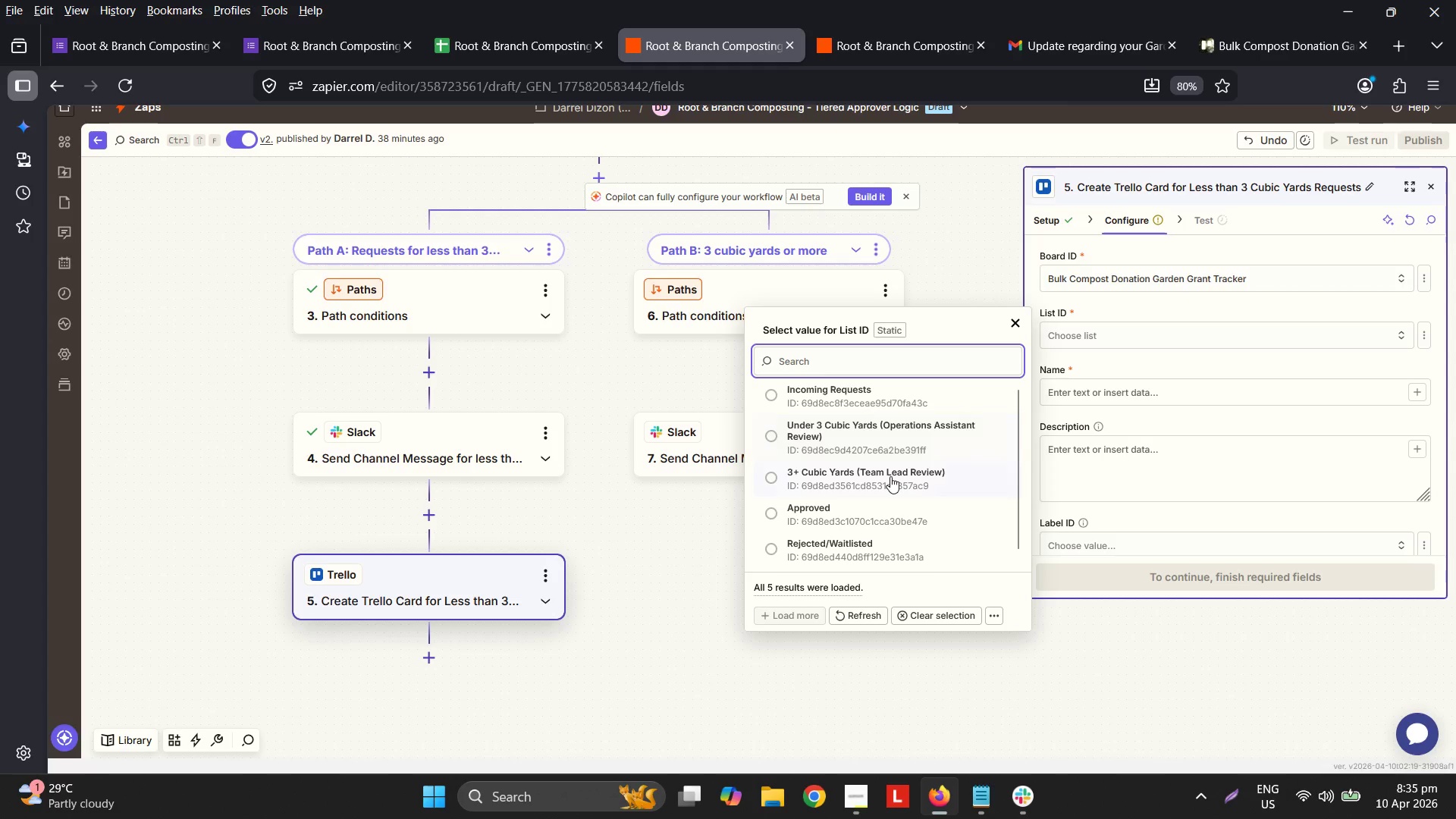 
wait(7.75)
 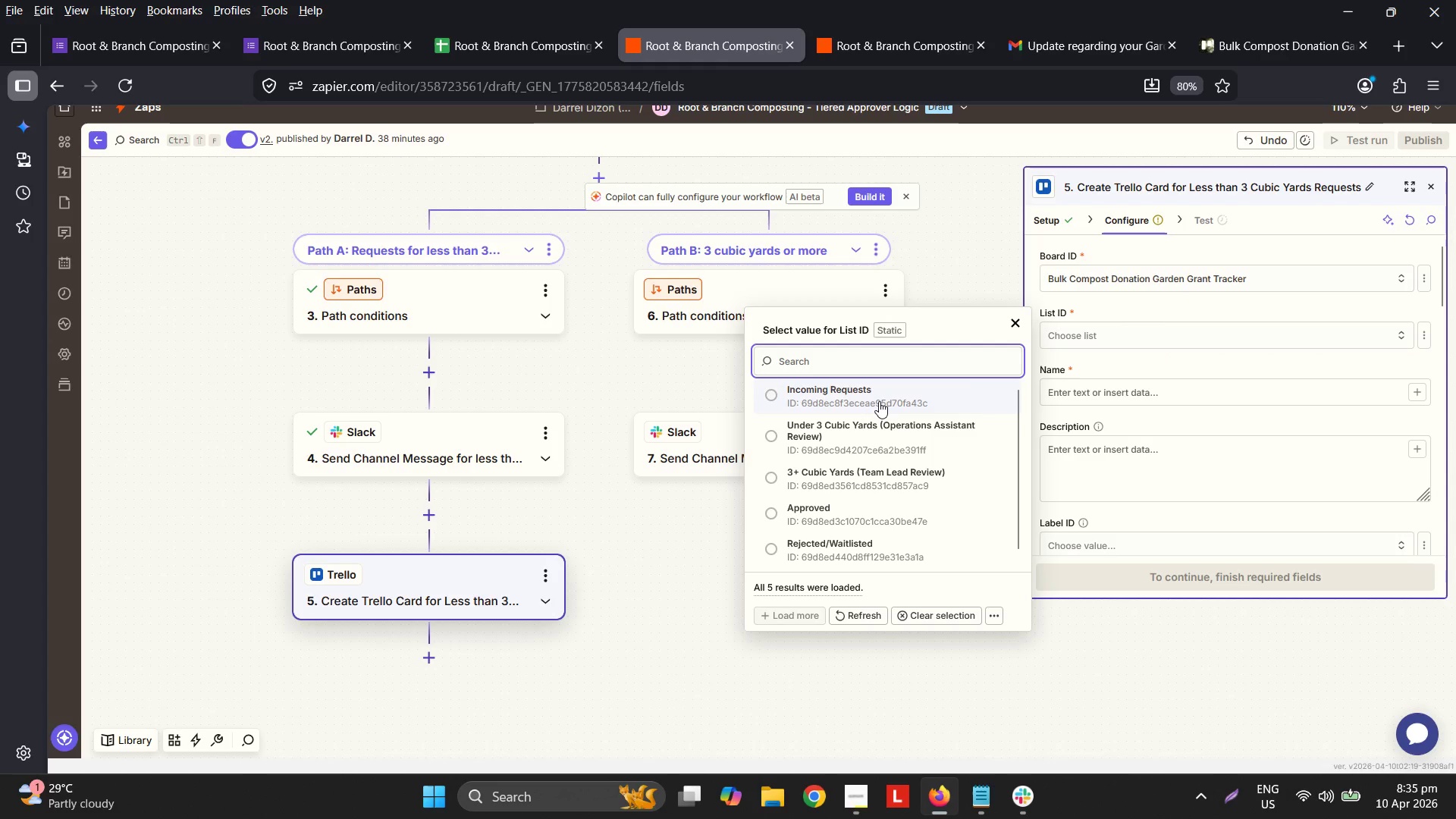 
left_click([890, 449])
 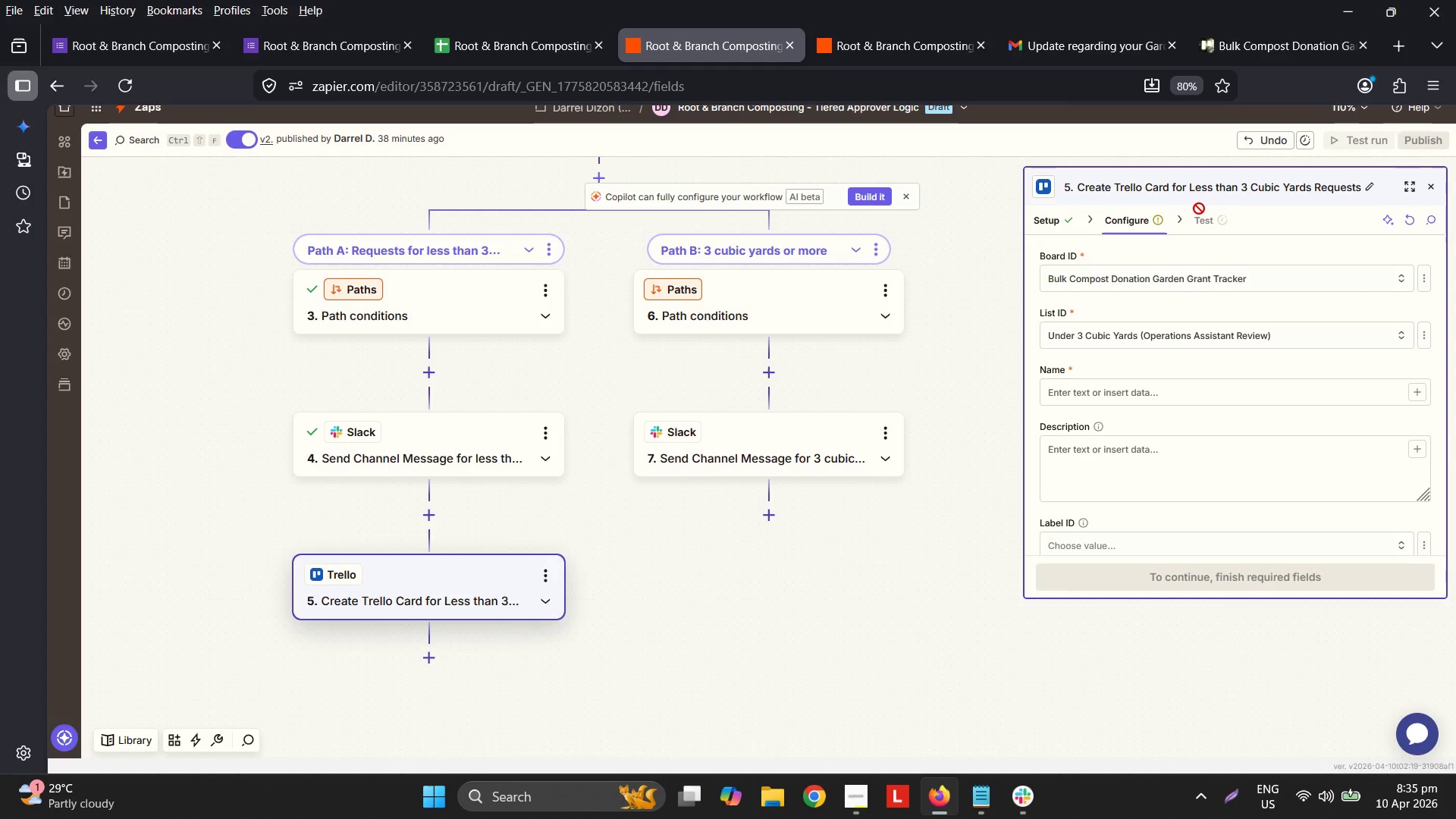 
wait(40.89)
 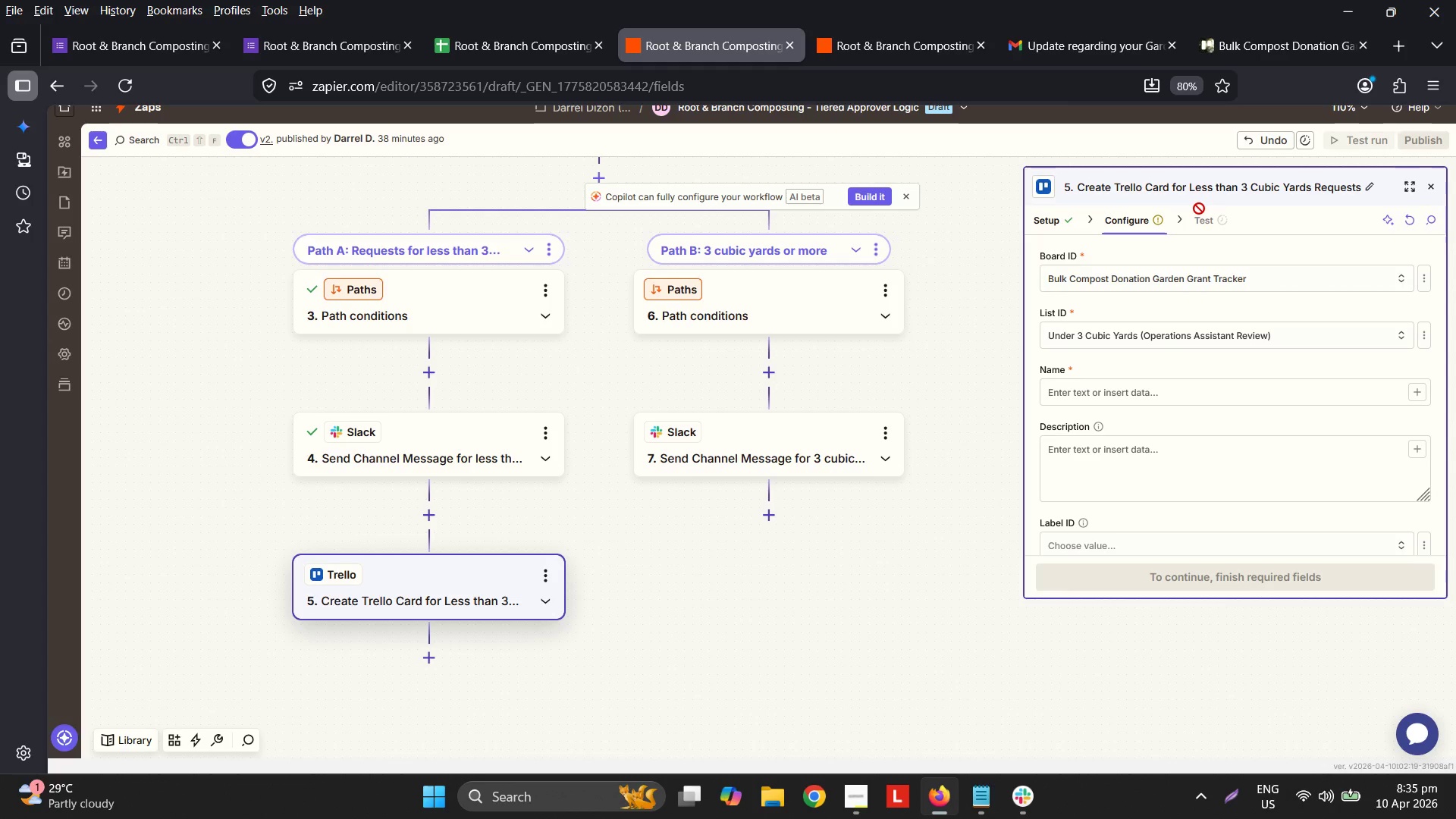 
left_click([1127, 401])
 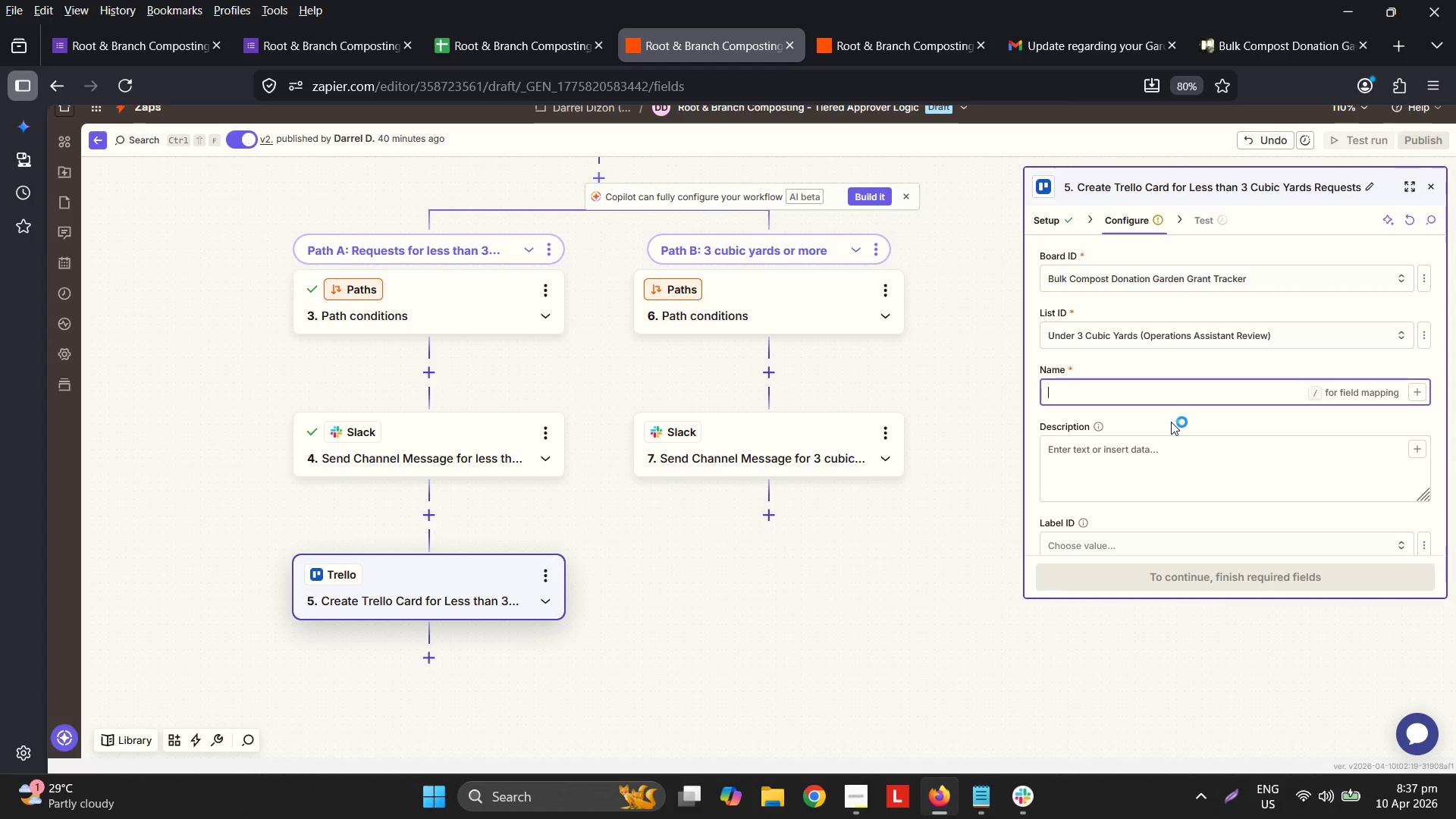 
wait(85.2)
 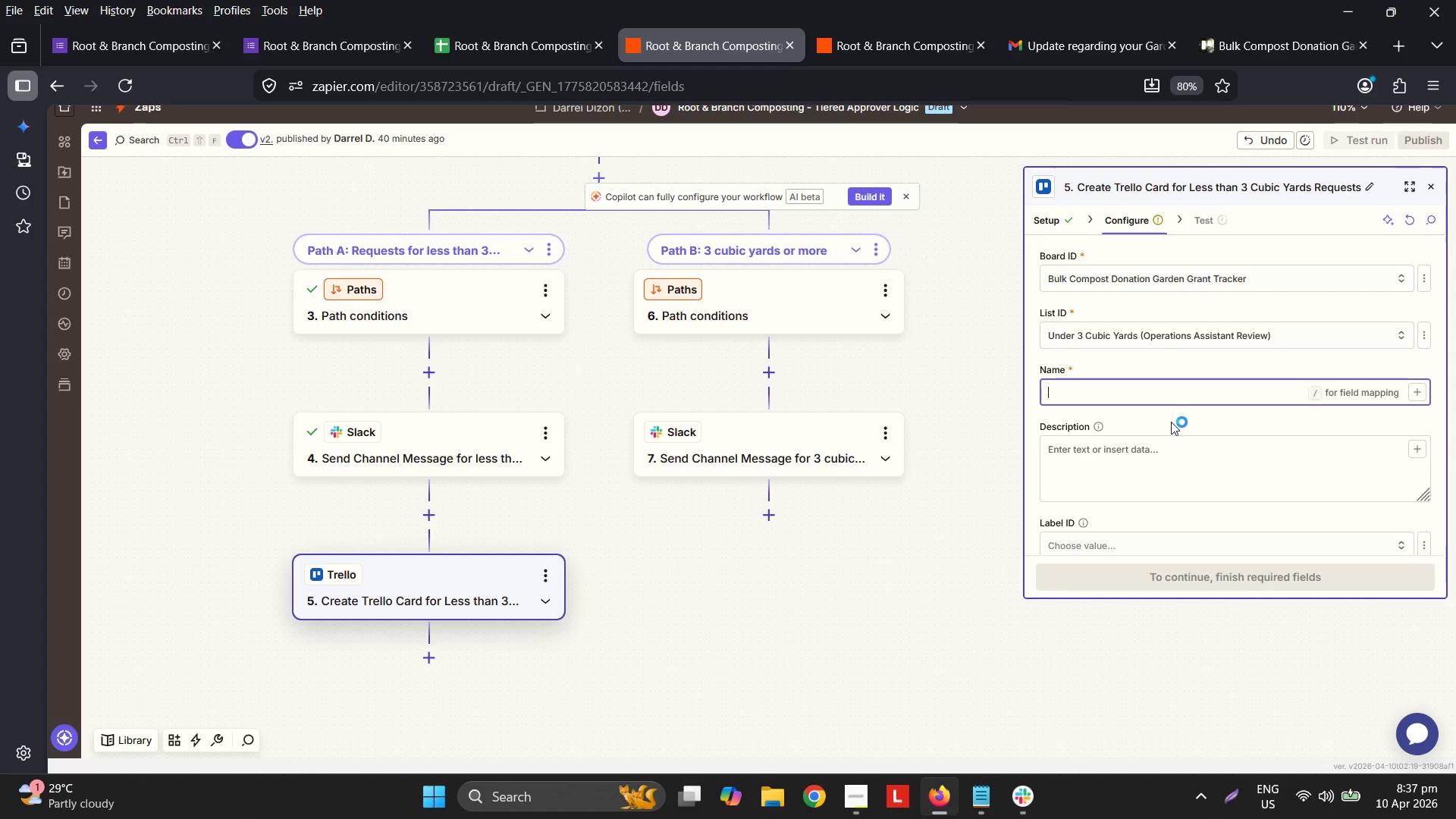 
left_click([293, 45])
 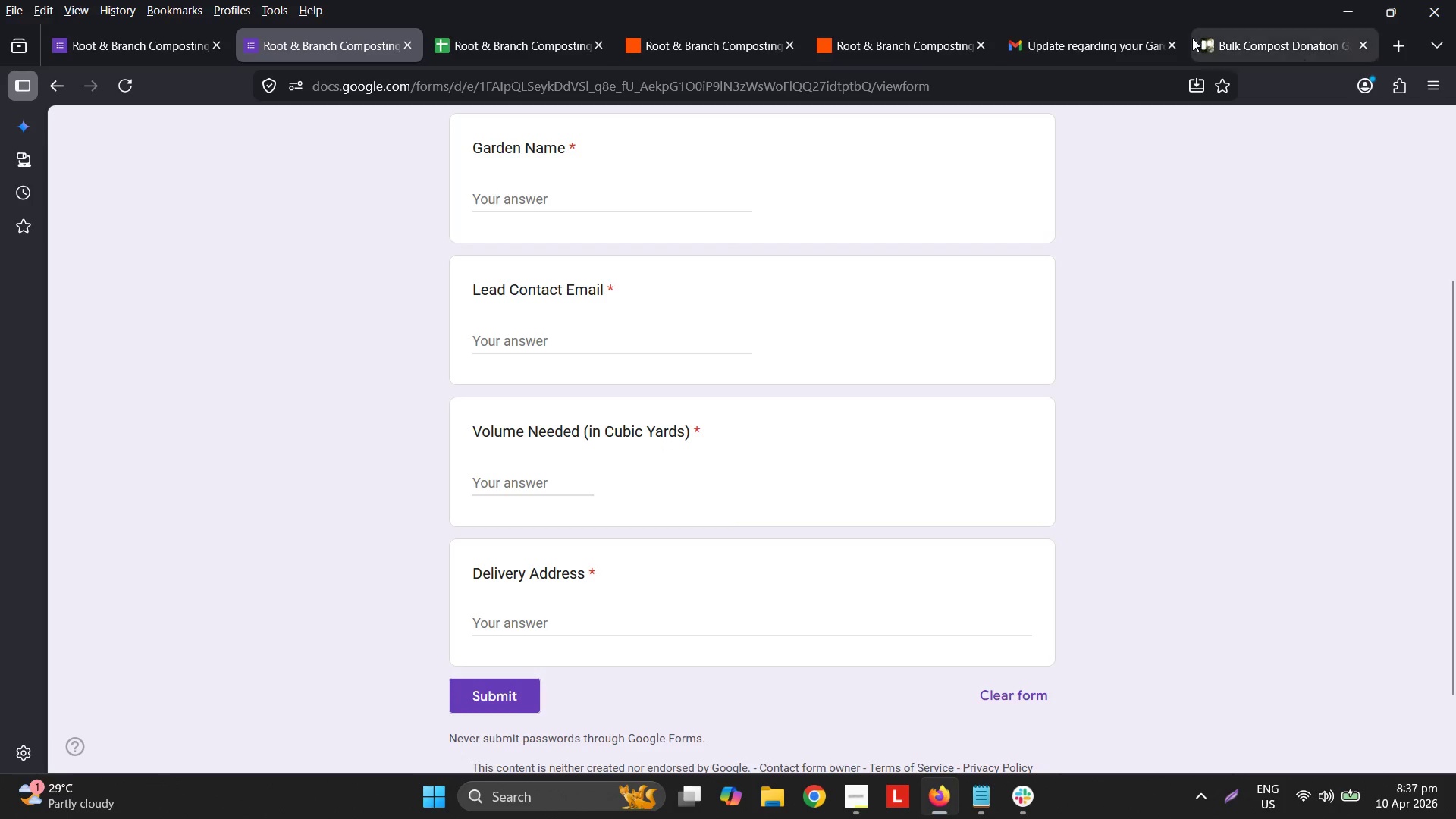 
left_click([1295, 36])
 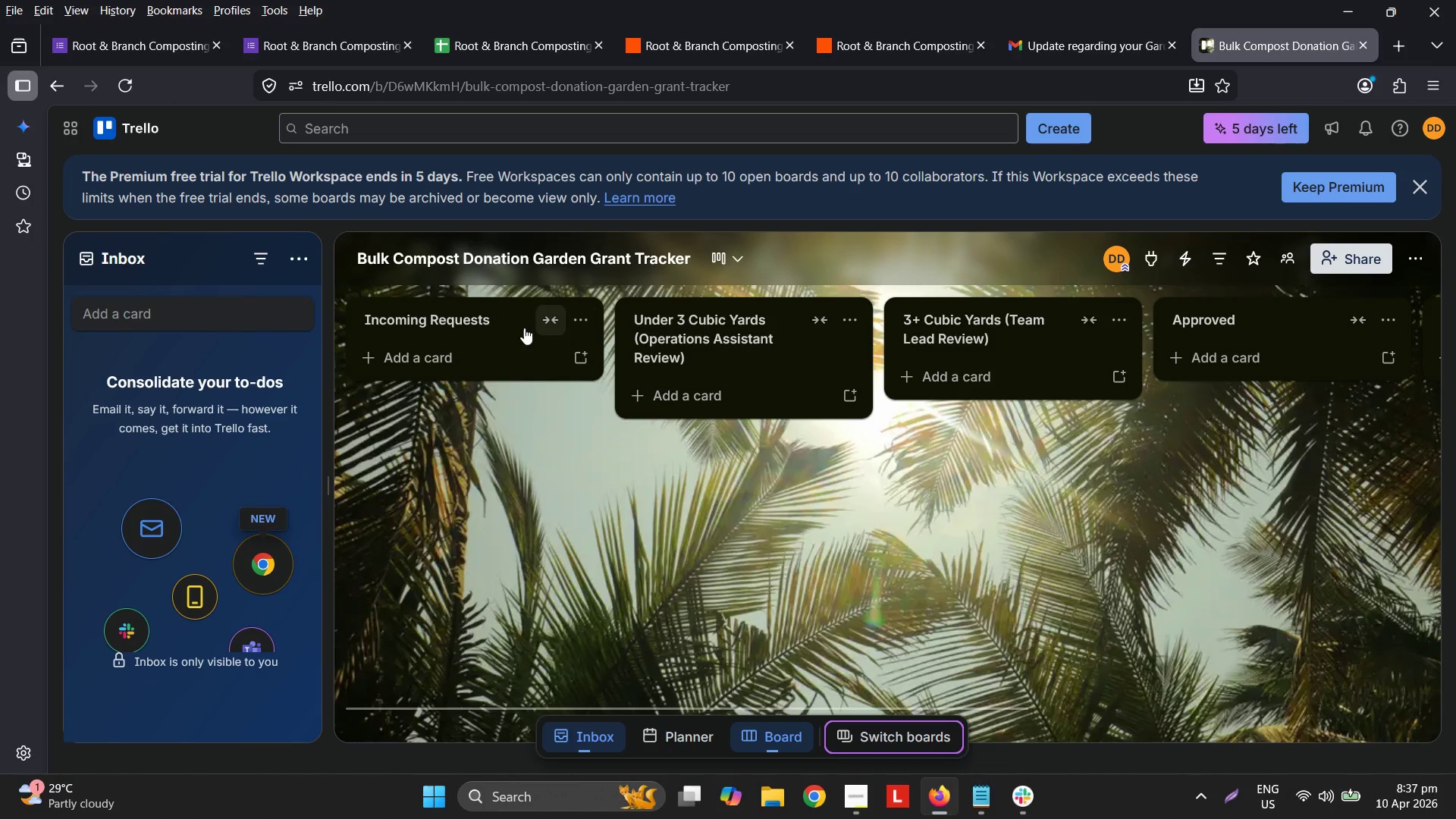 
left_click([579, 314])
 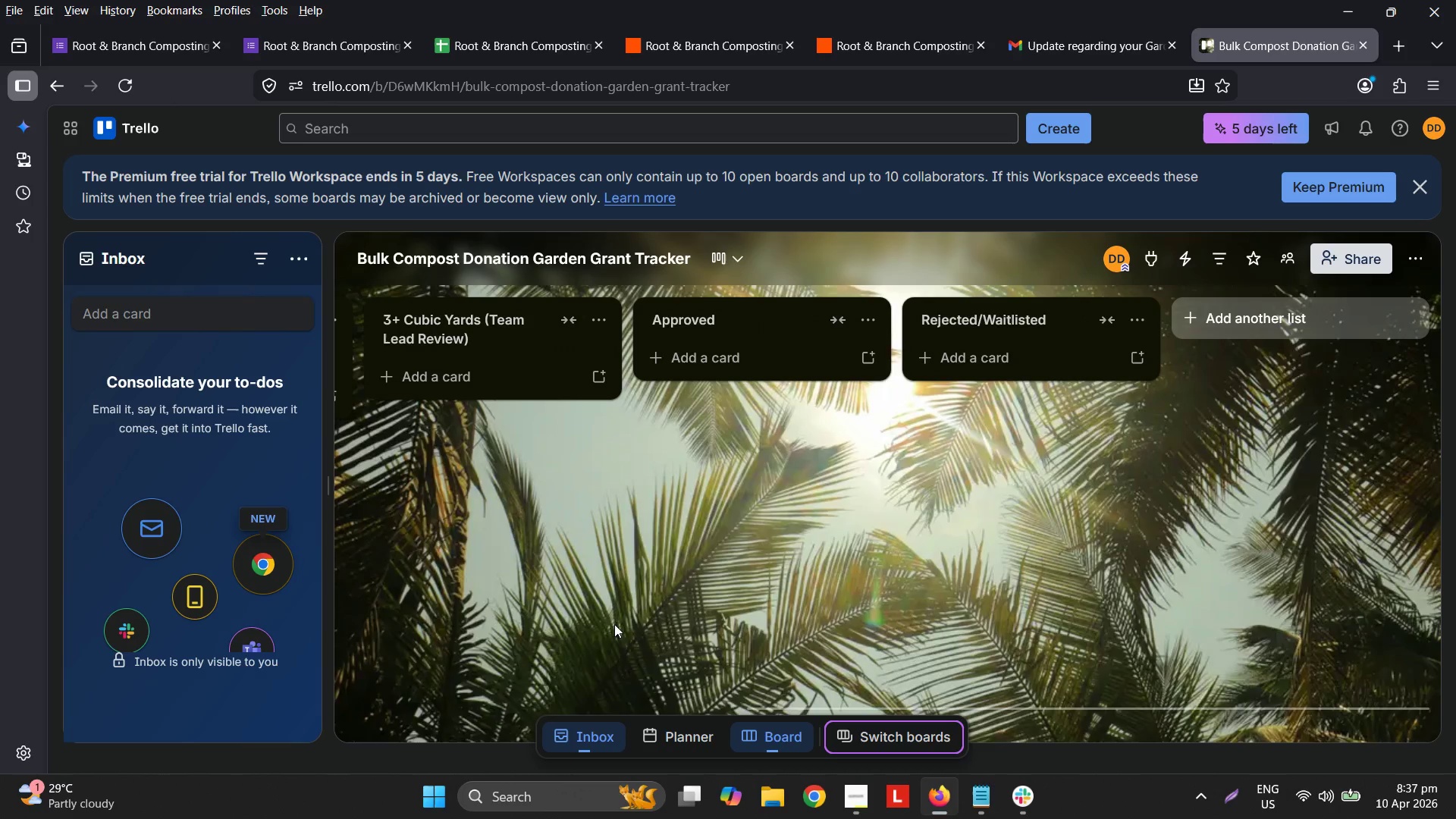 
left_click_drag(start_coordinate=[664, 711], to_coordinate=[626, 711])
 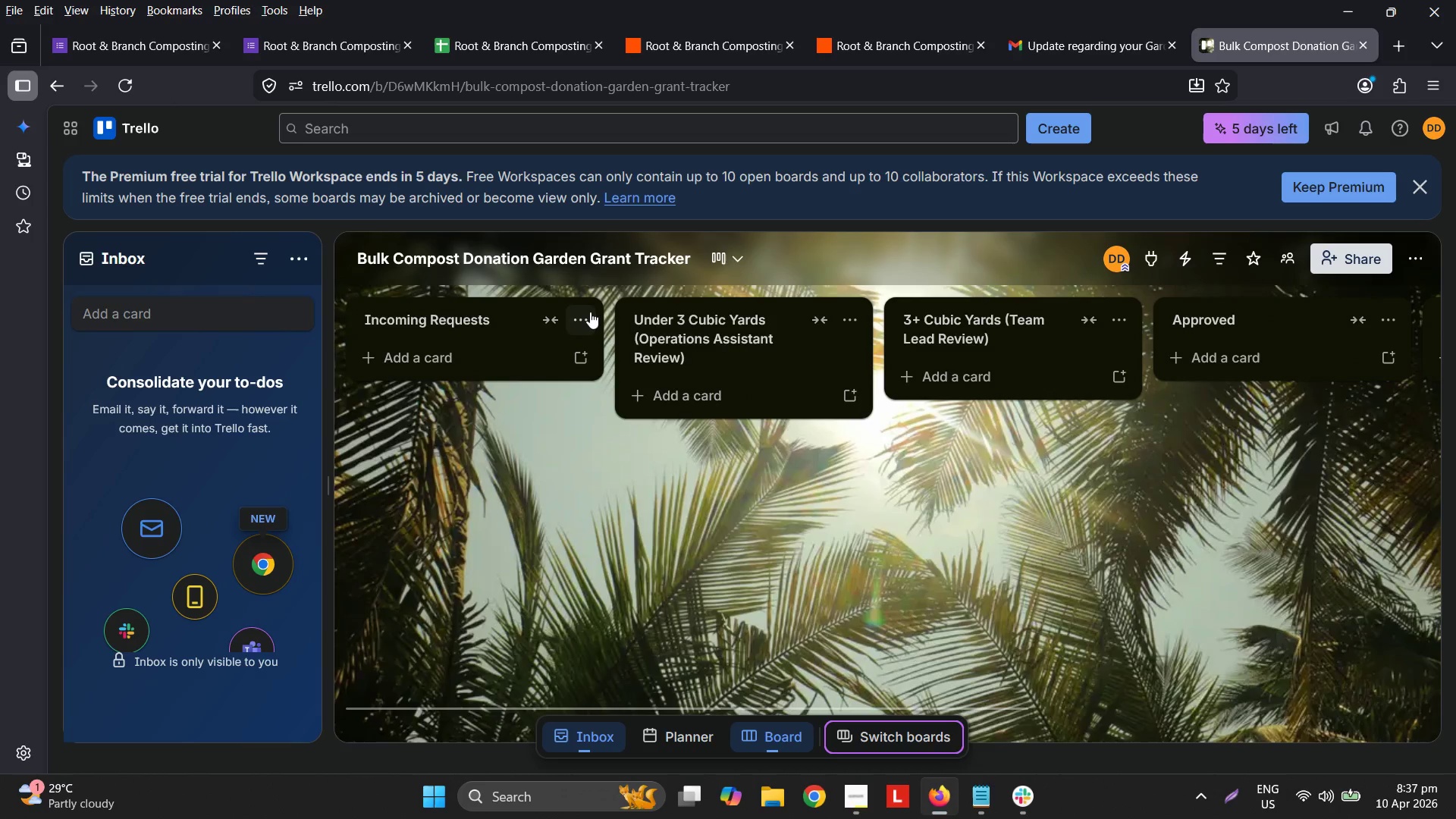 
left_click([581, 319])
 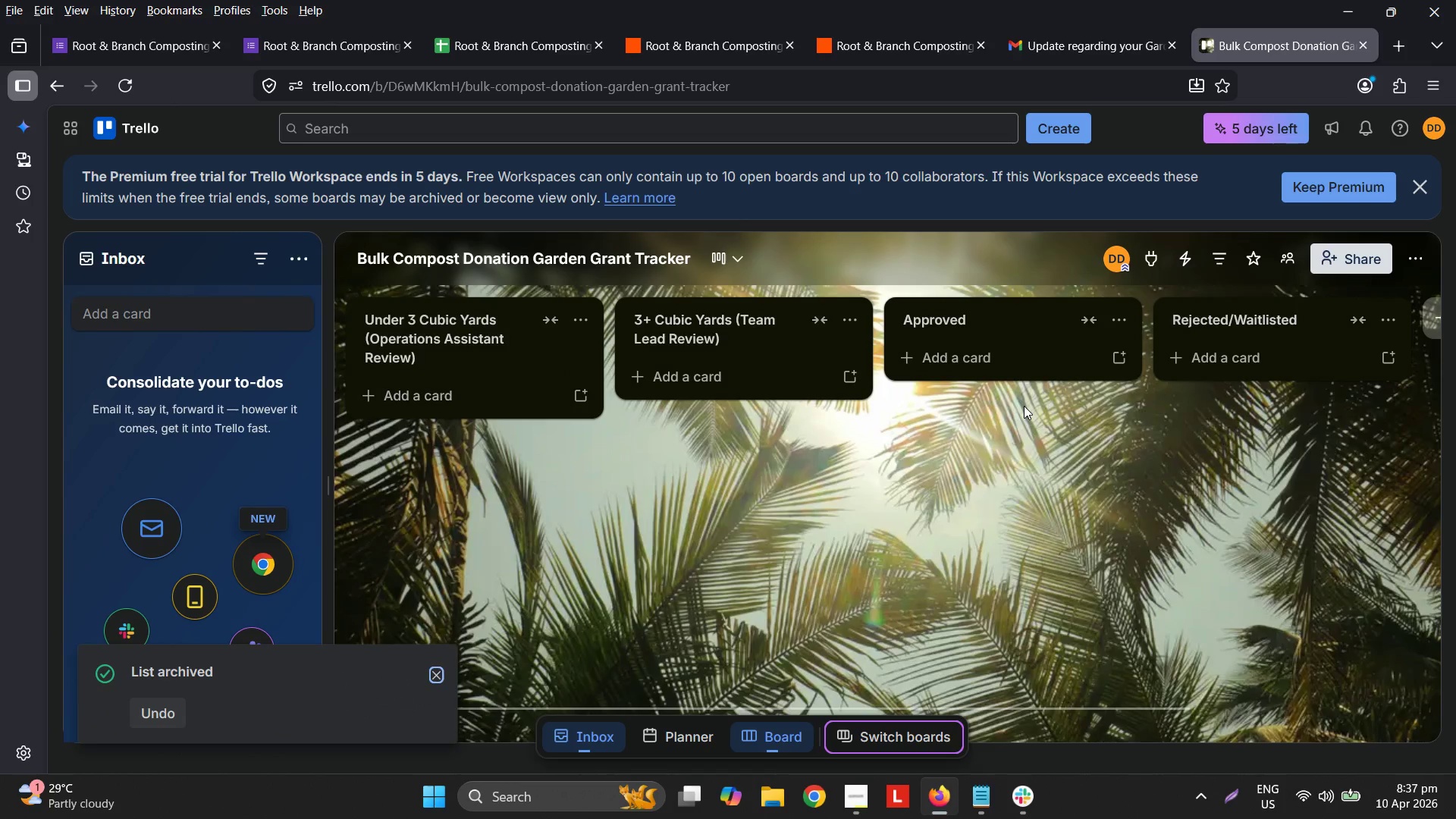 
wait(22.45)
 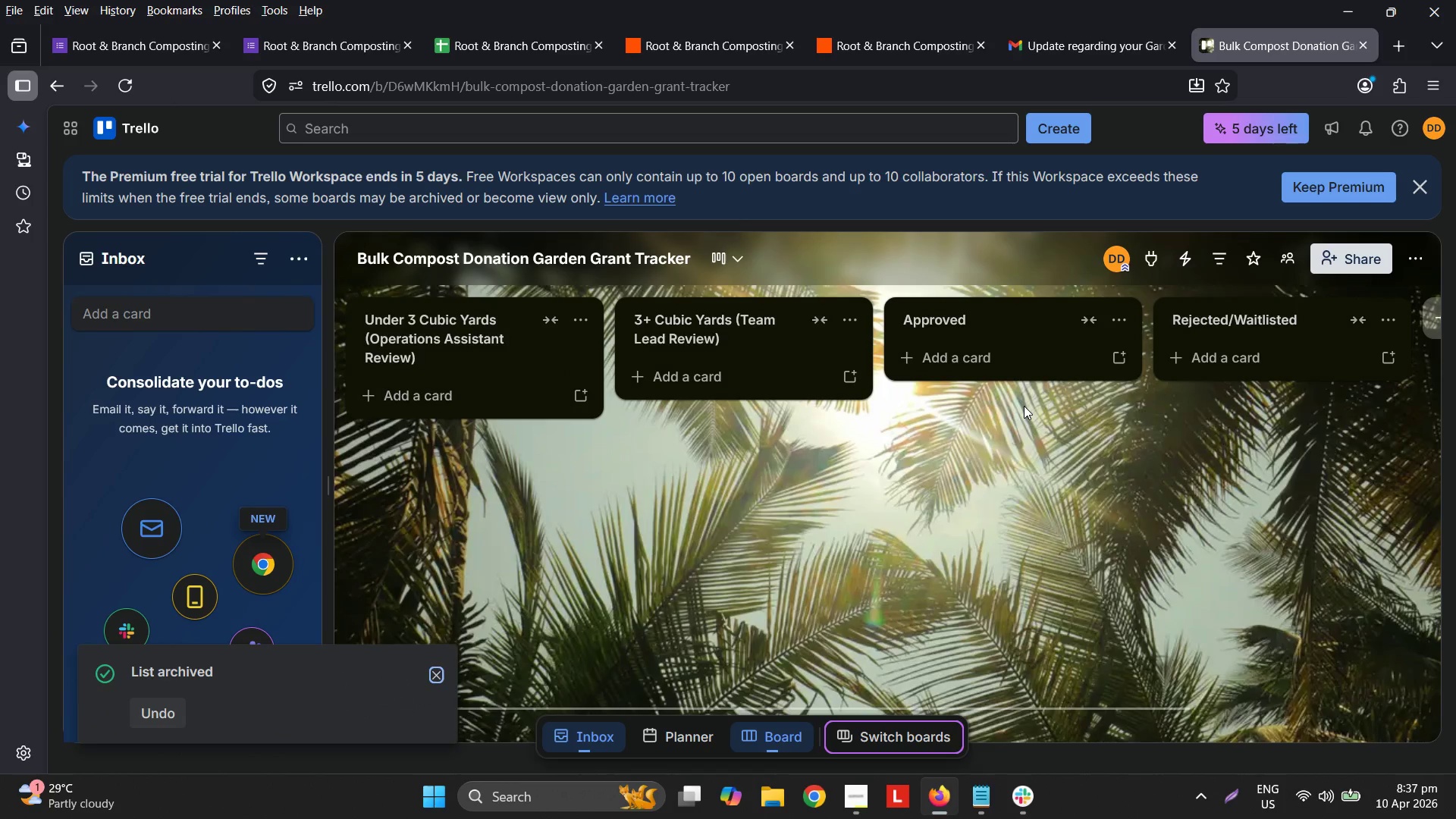 
left_click([871, 45])
 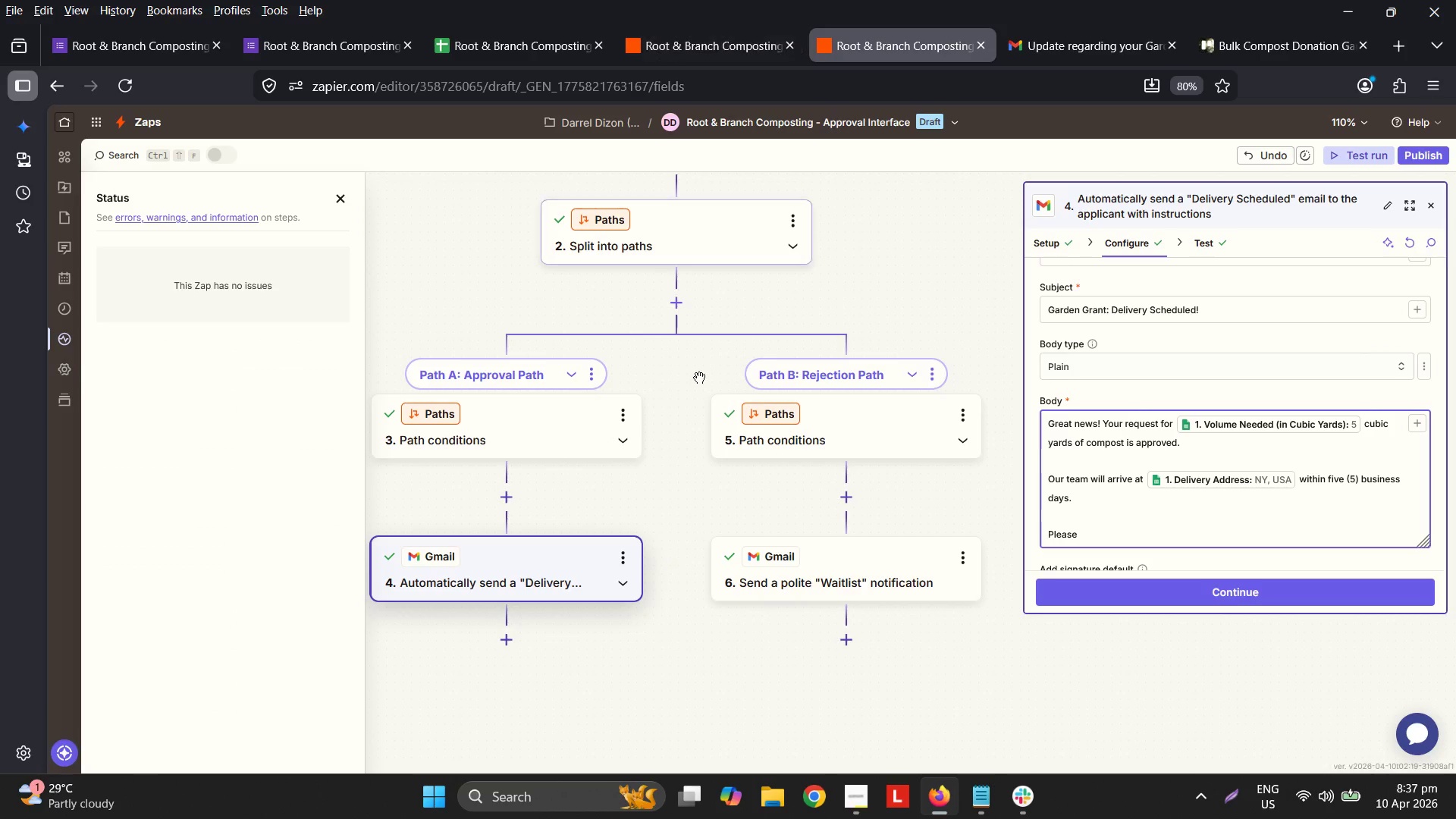 
left_click([726, 55])
 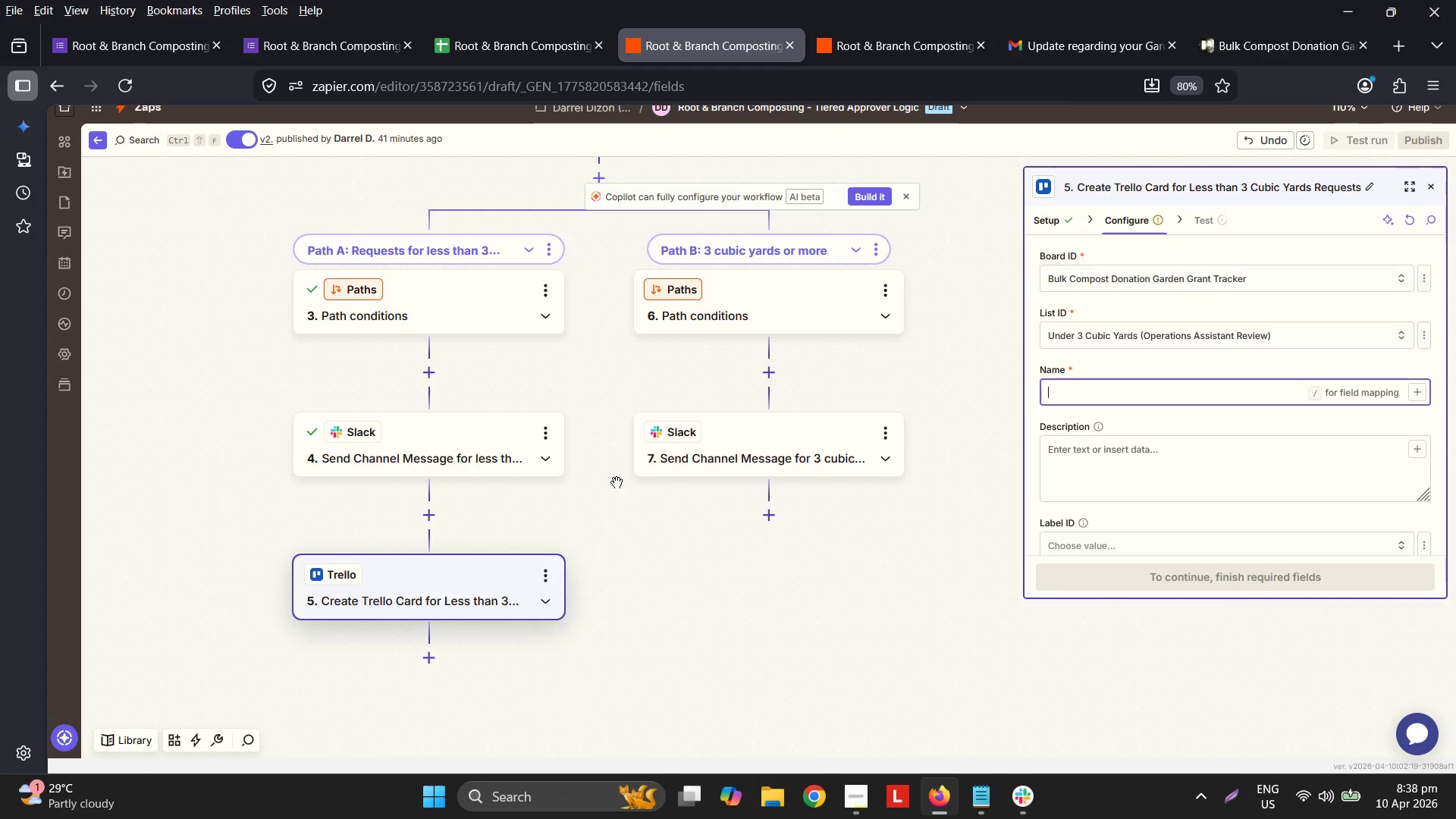 
wait(28.41)
 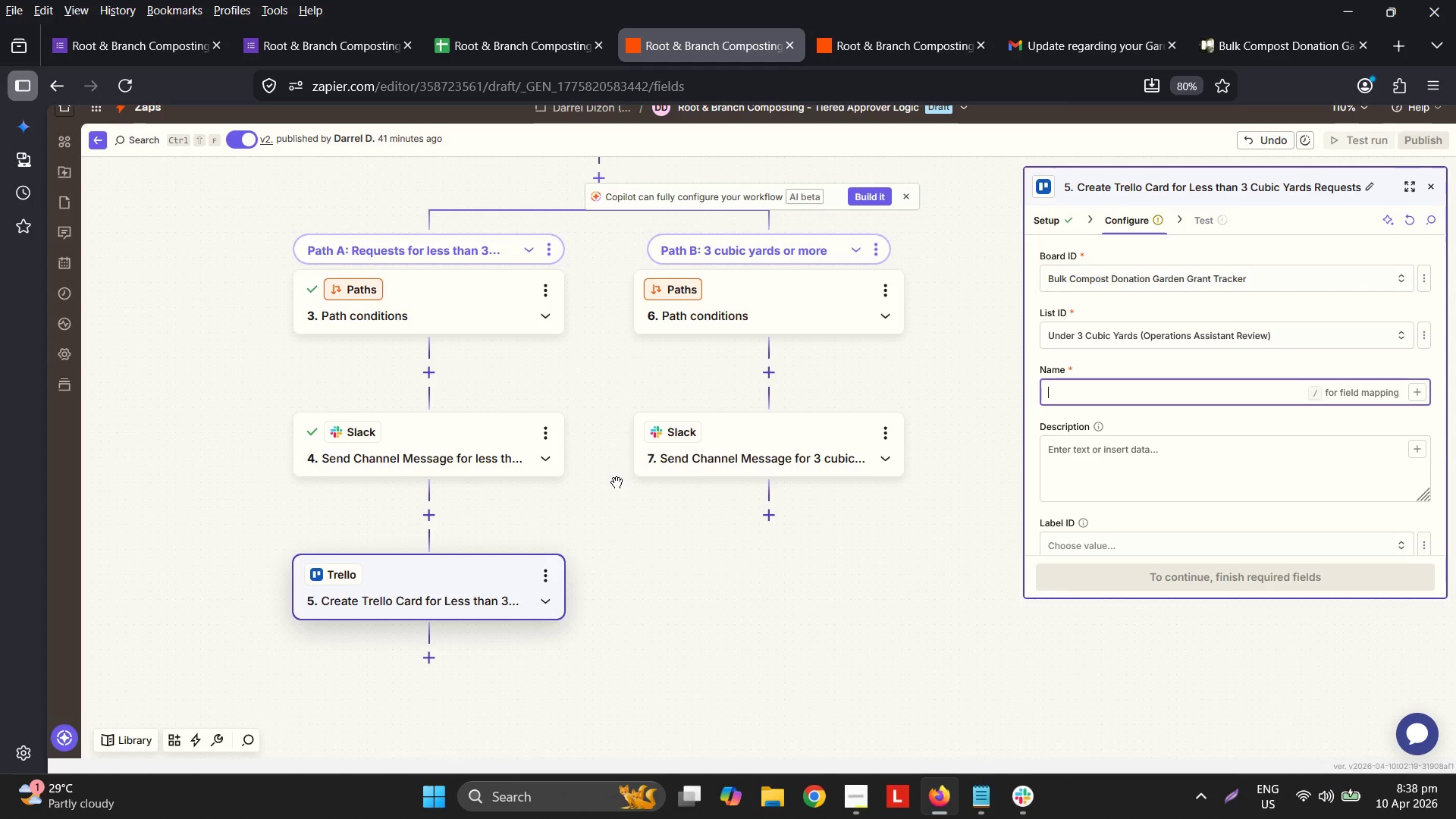 
left_click([1420, 384])
 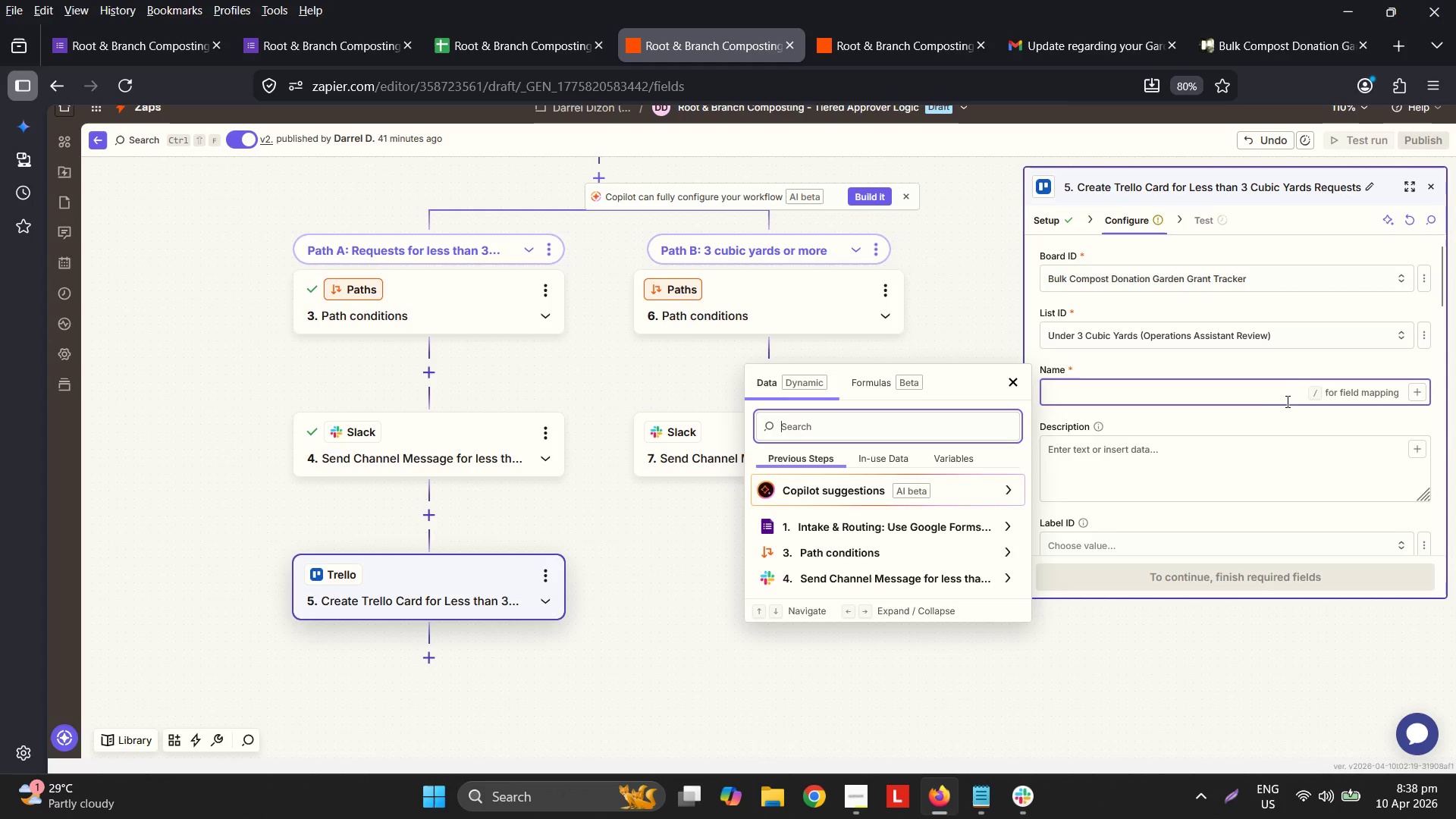 
double_click([1263, 399])
 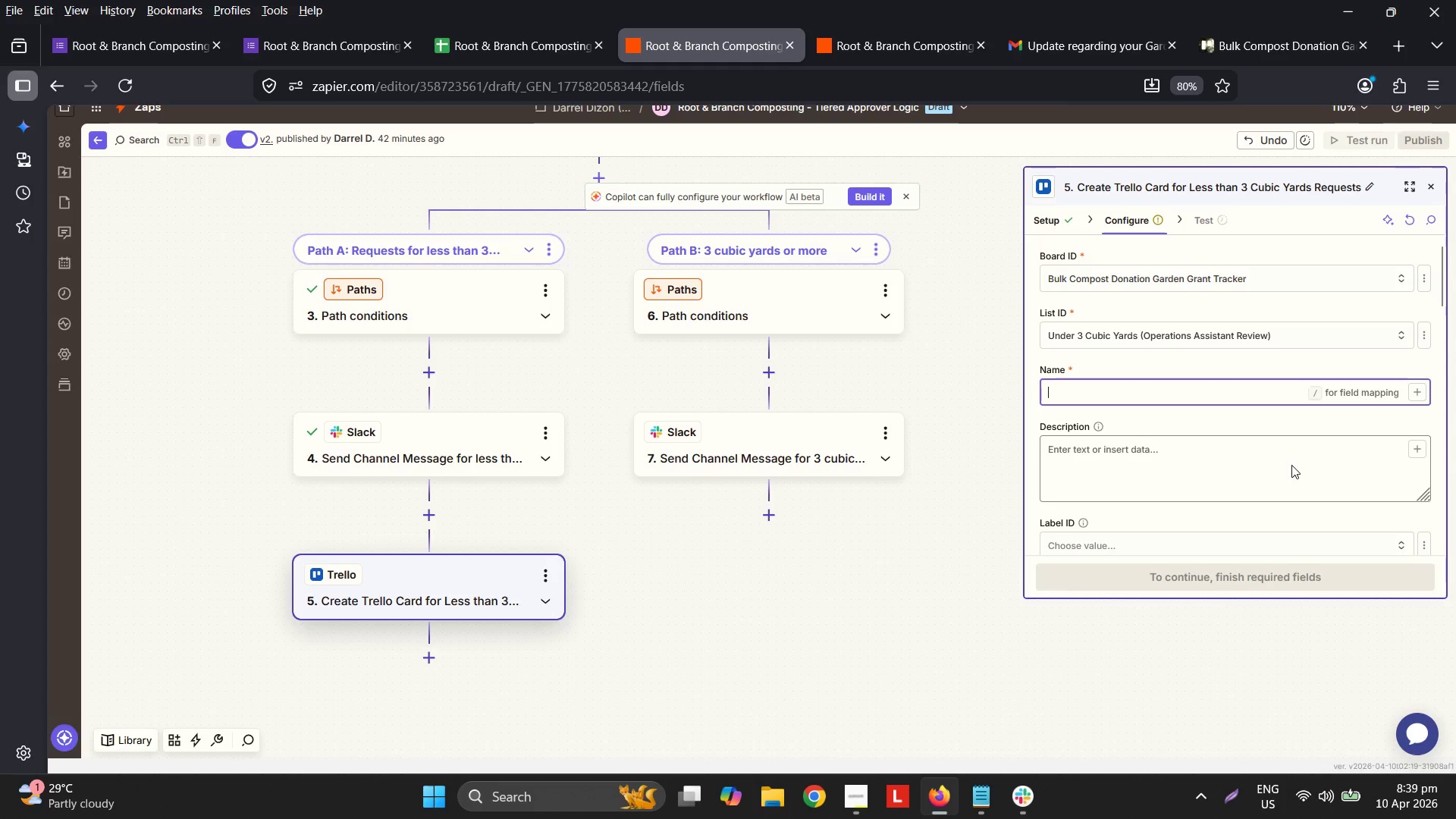 
wait(76.38)
 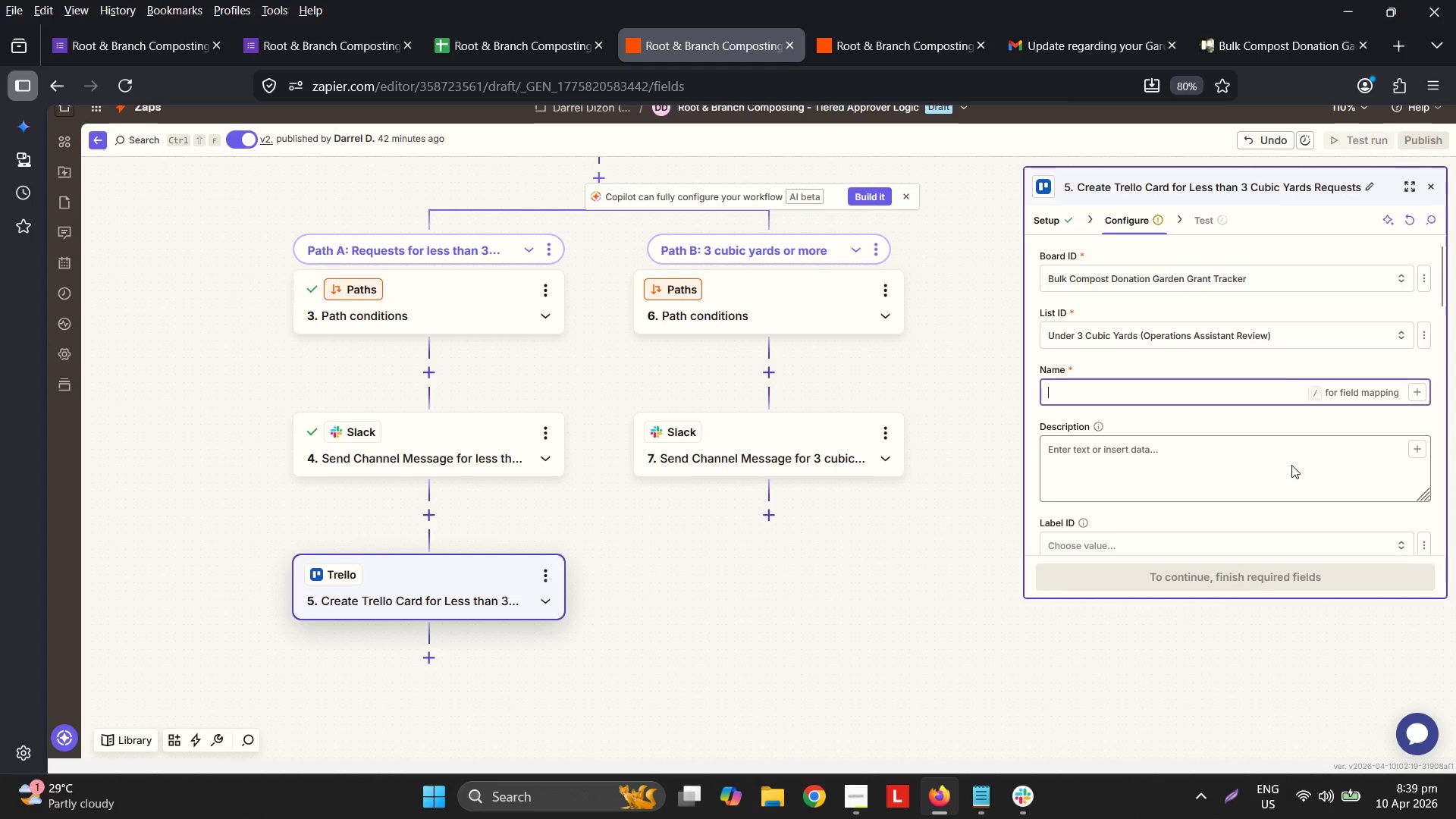 
left_click([1144, 394])
 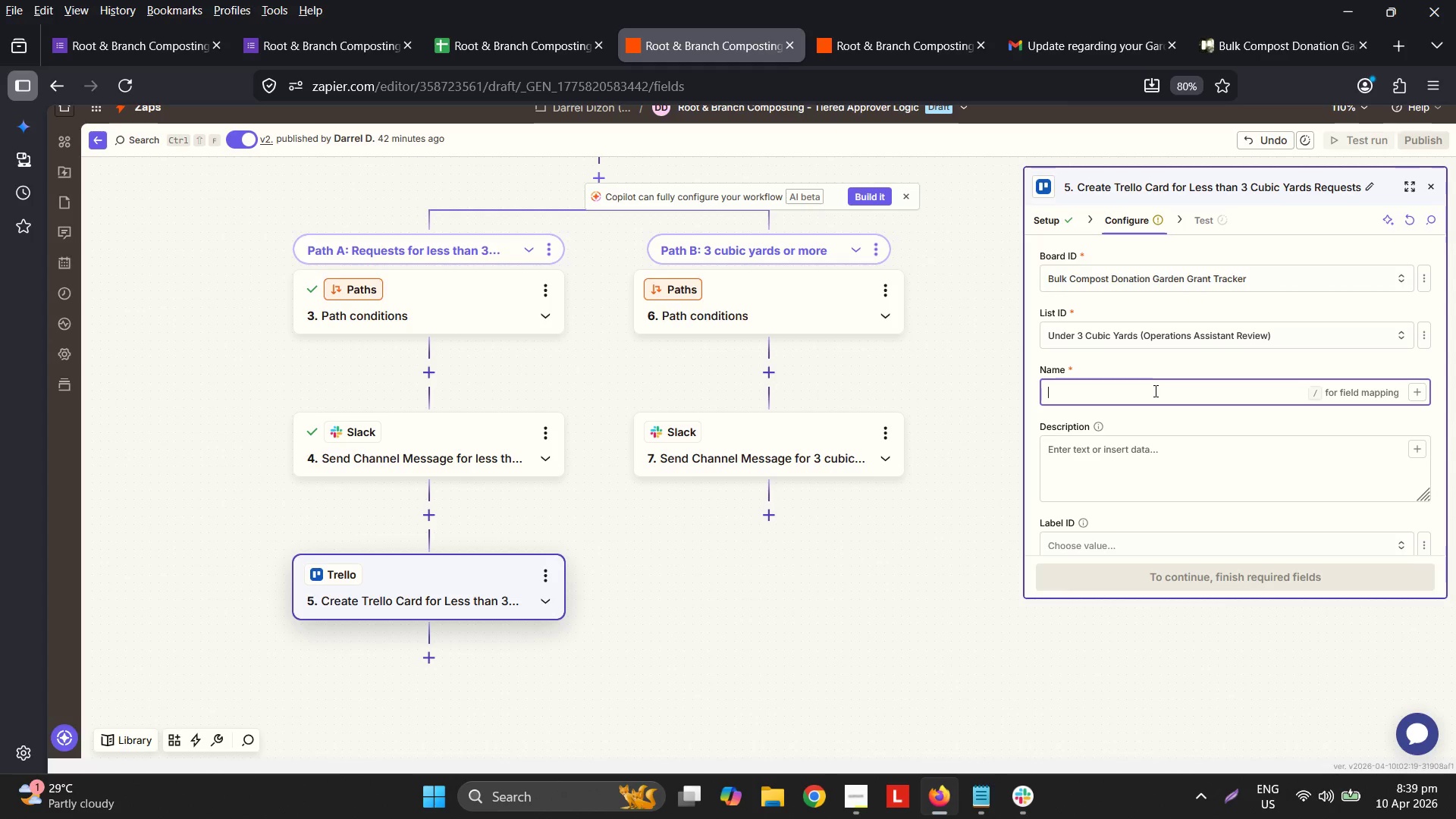 
wait(13.56)
 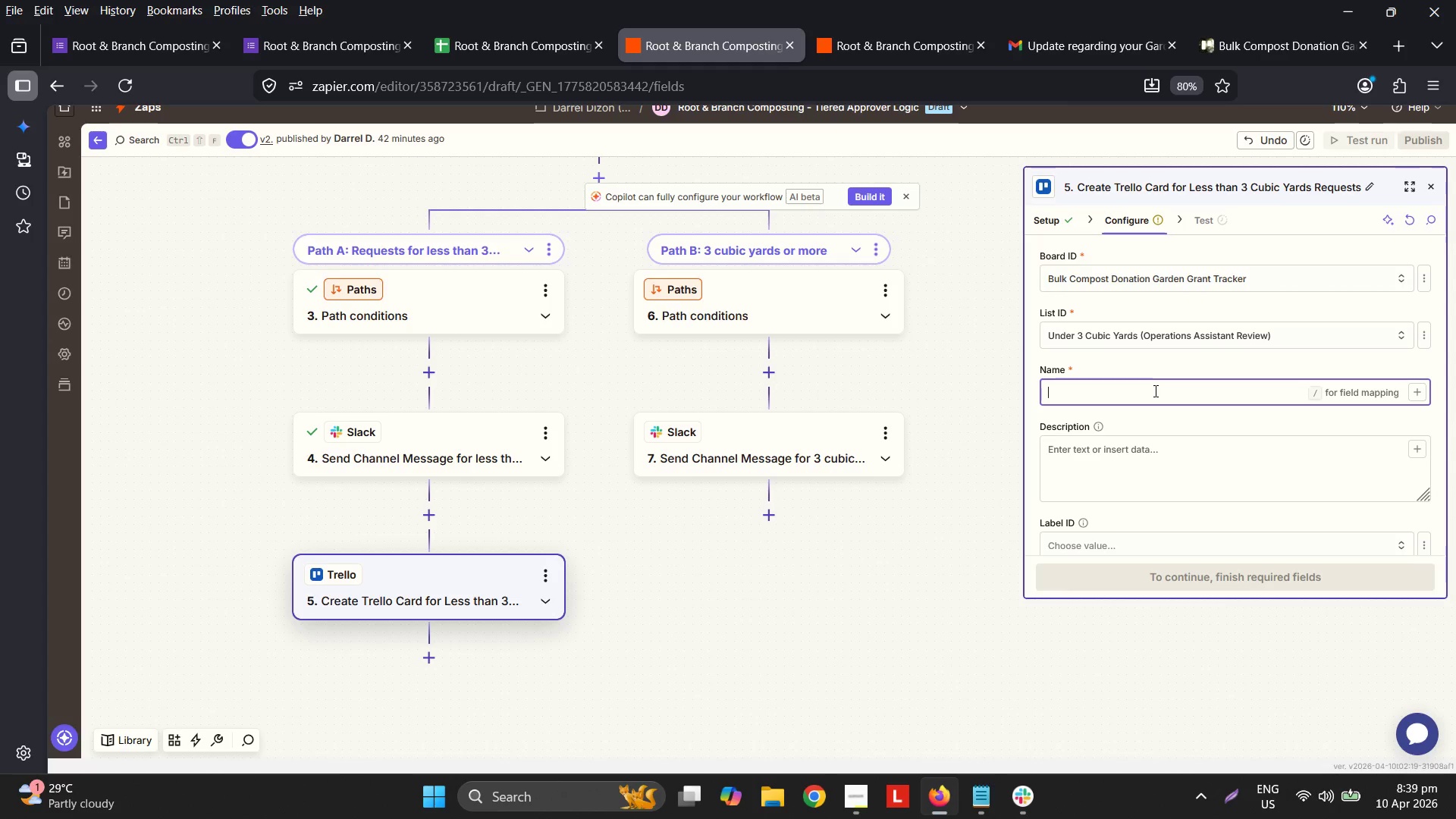 
left_click([1411, 388])
 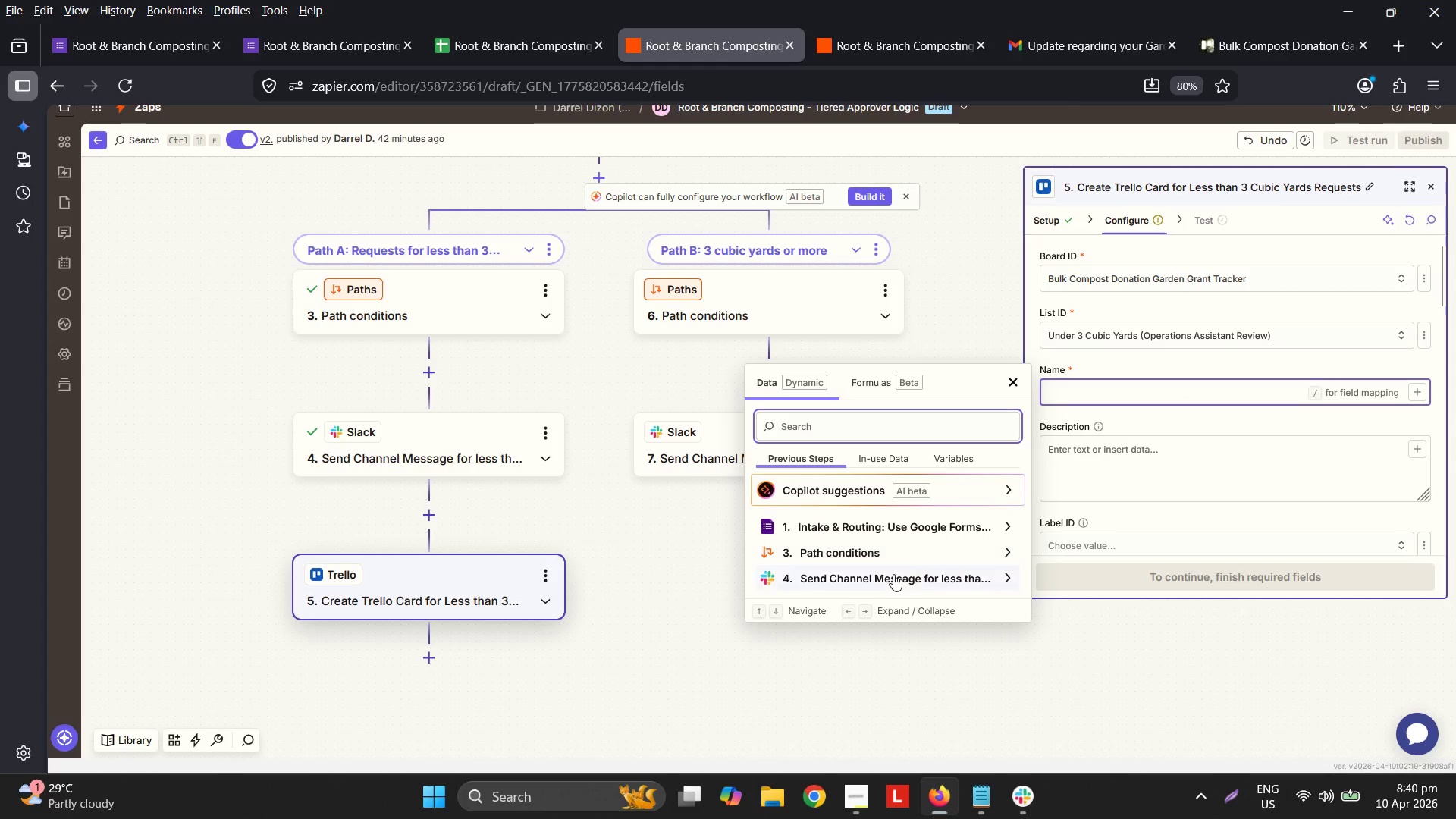 
left_click([899, 521])
 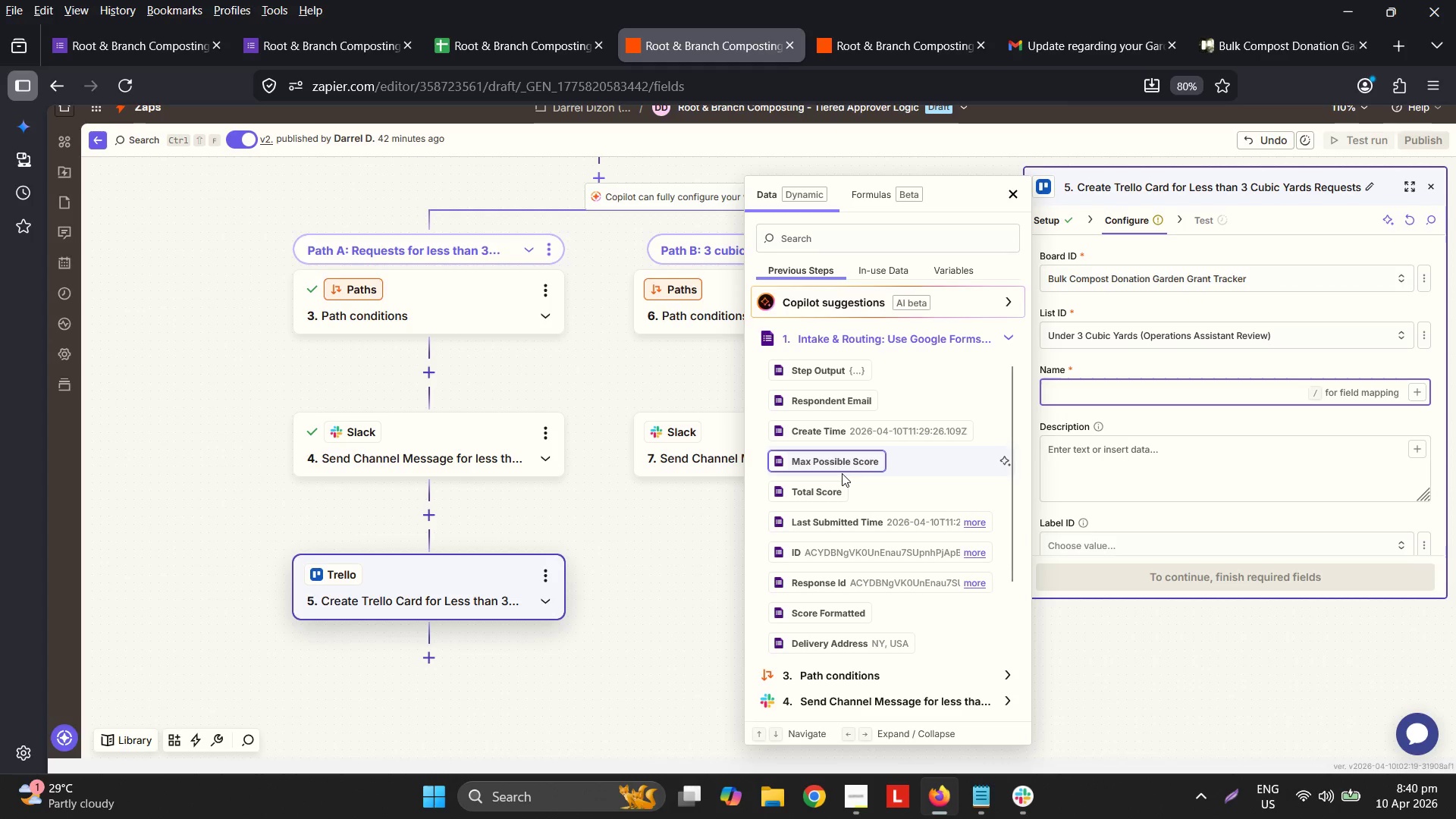 
wait(7.55)
 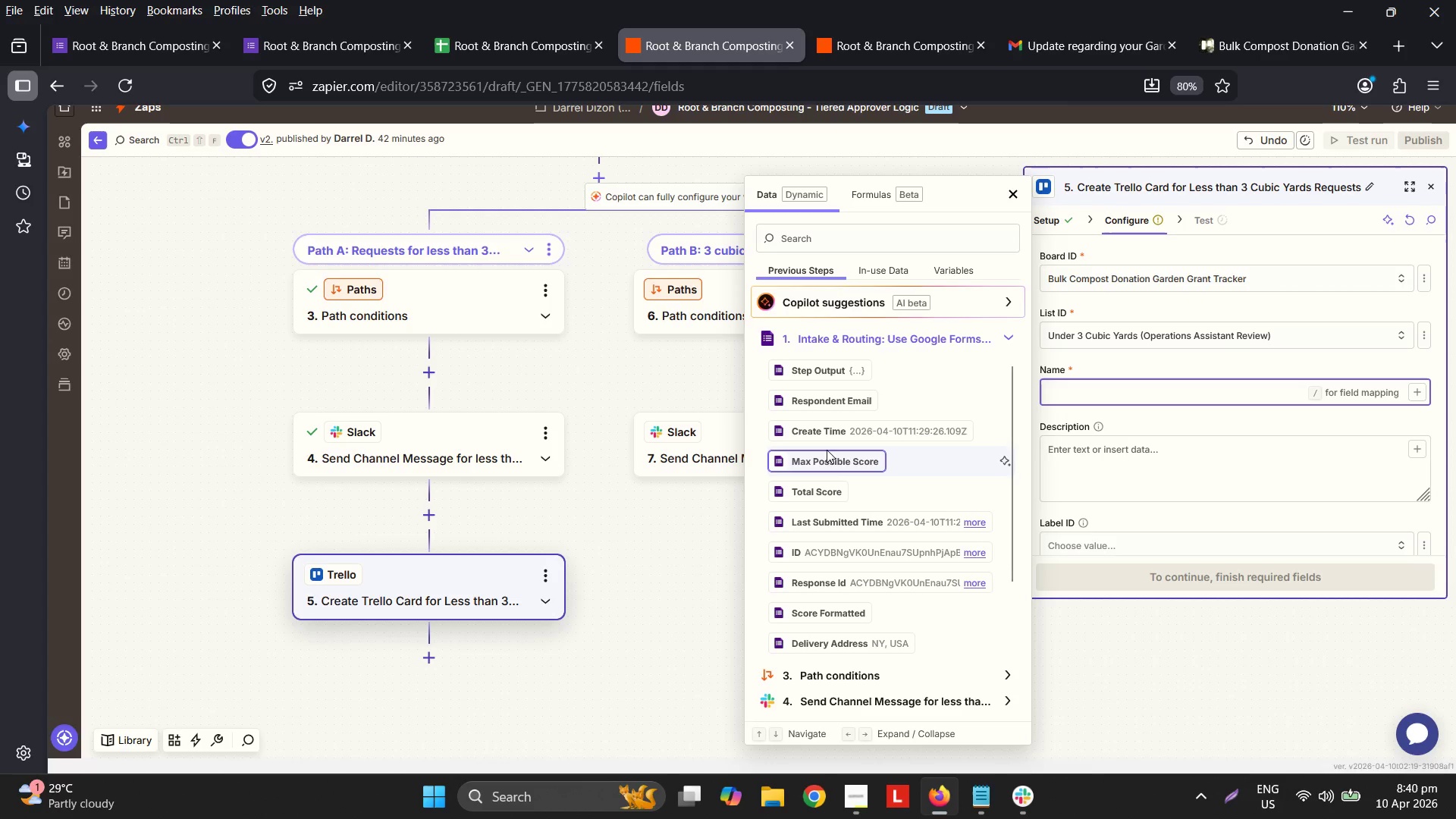 
left_click([850, 235])
 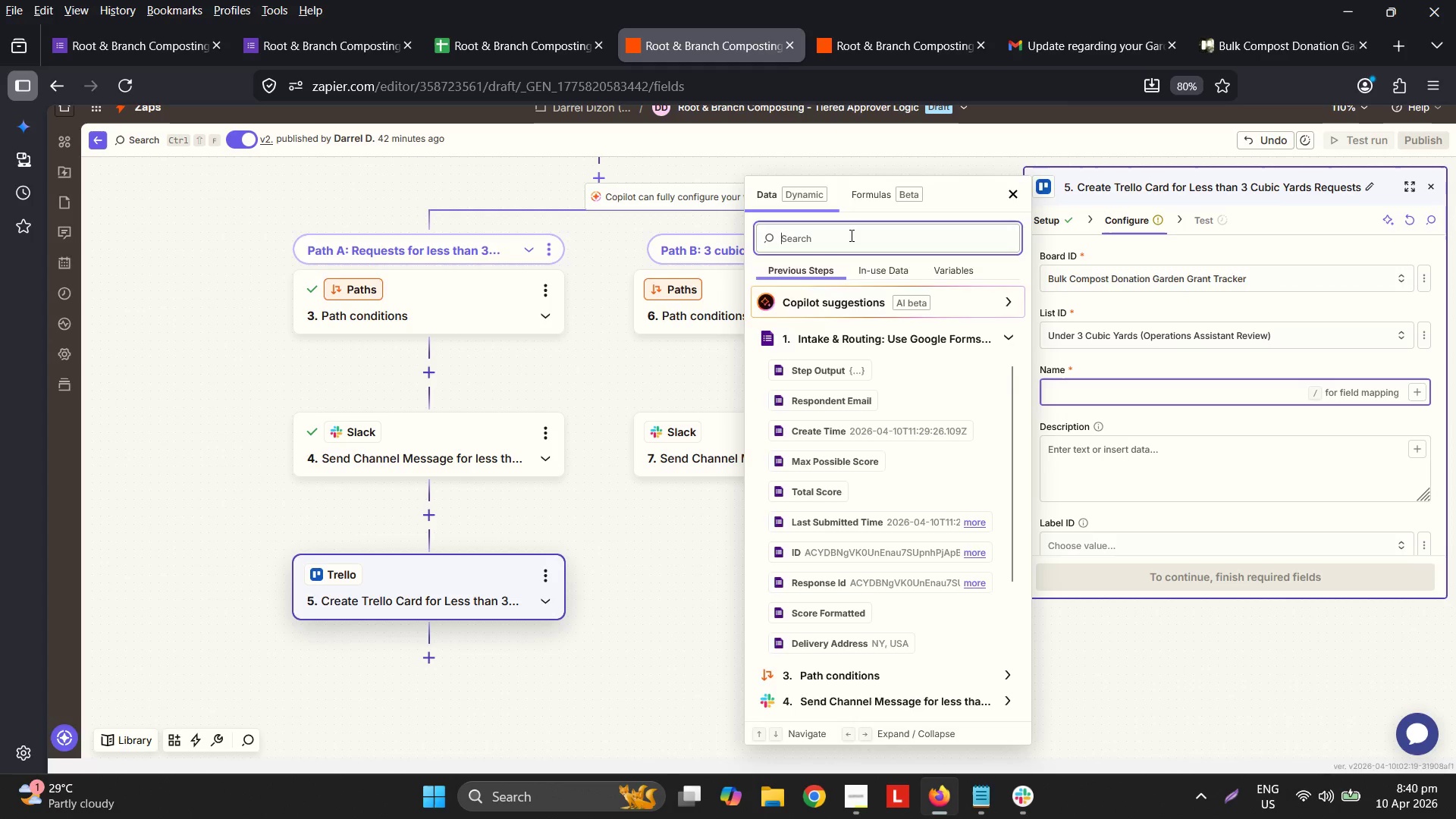 
type(garden n)
 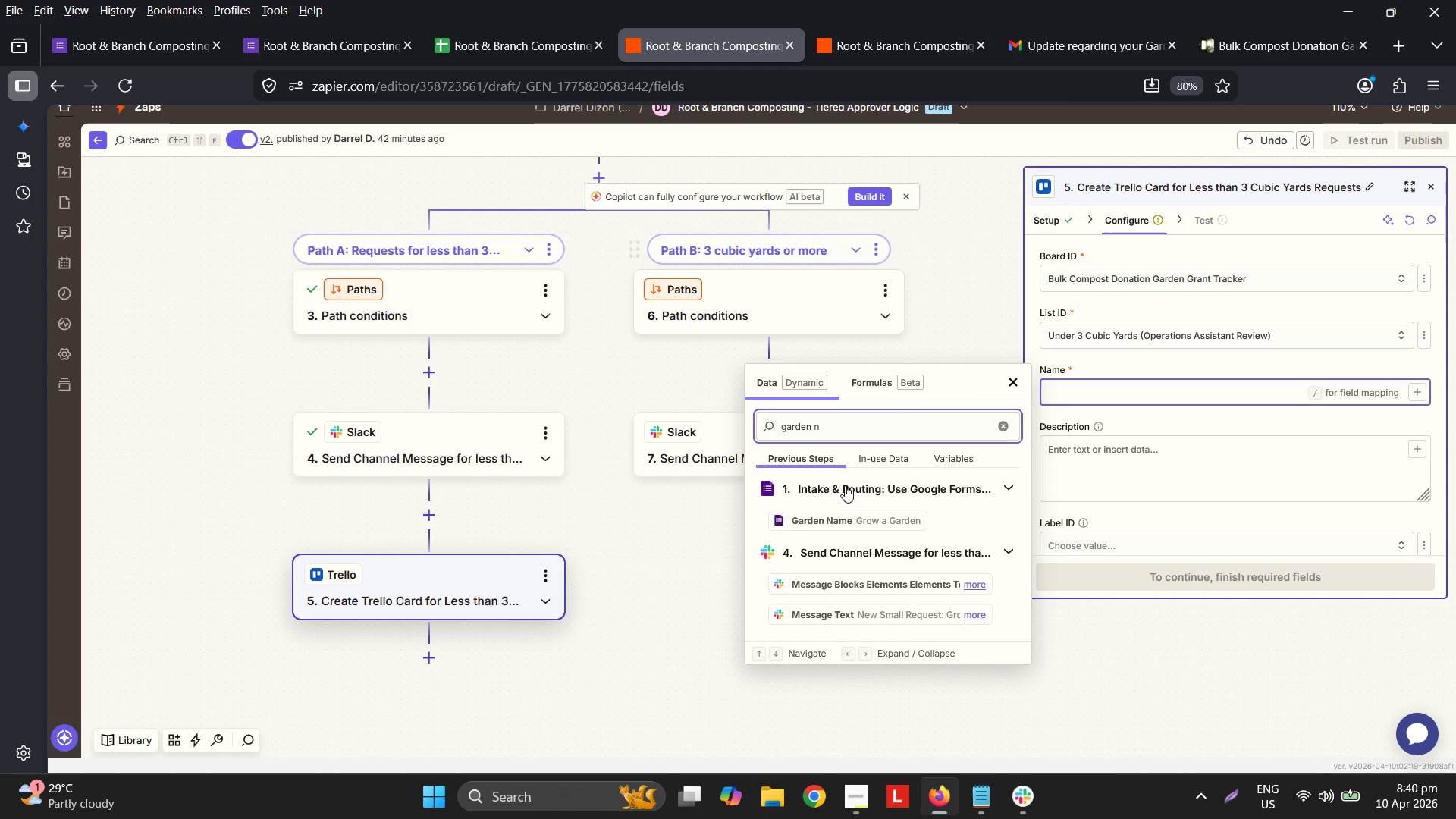 
left_click([851, 513])
 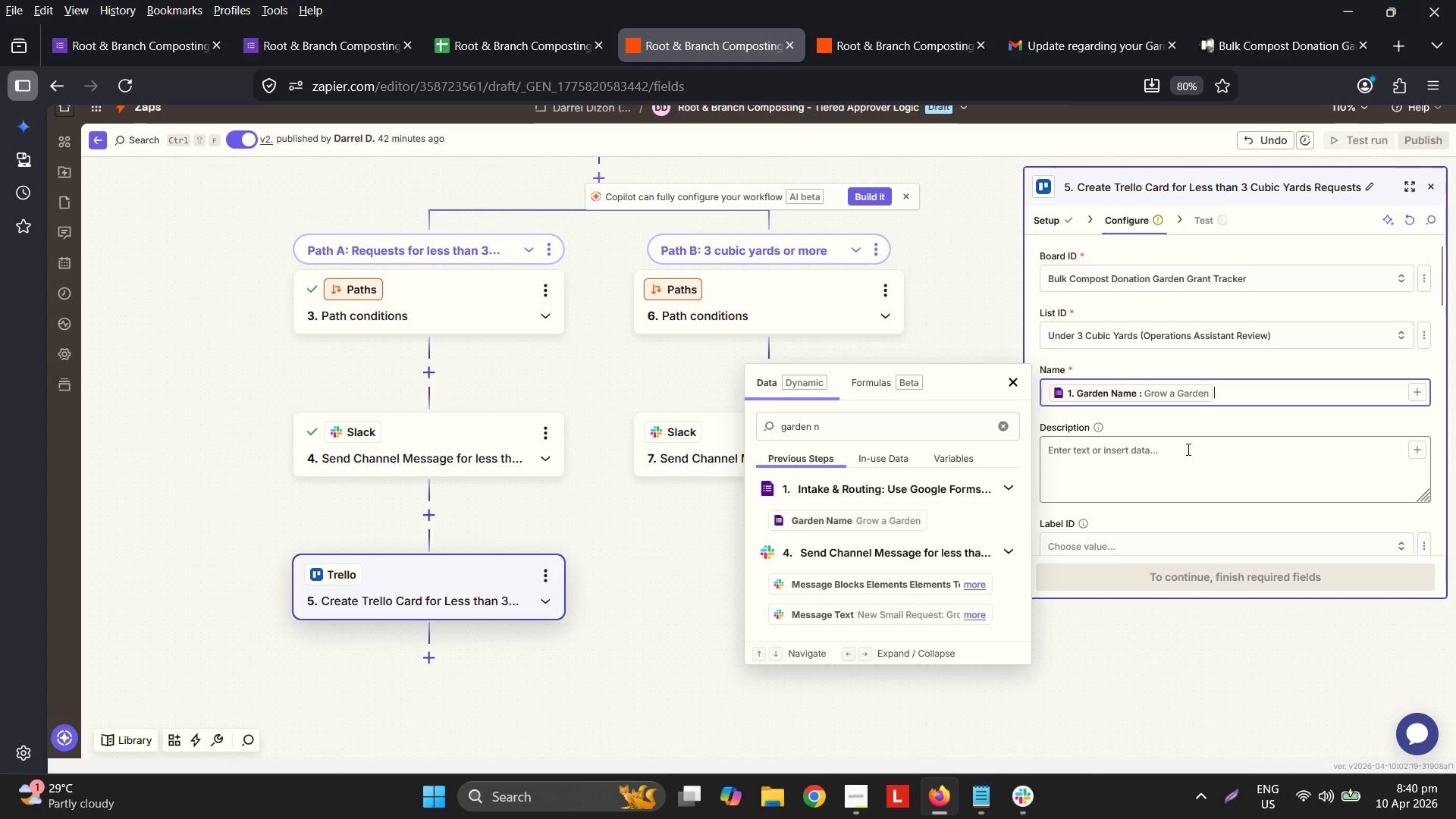 
left_click([1187, 449])
 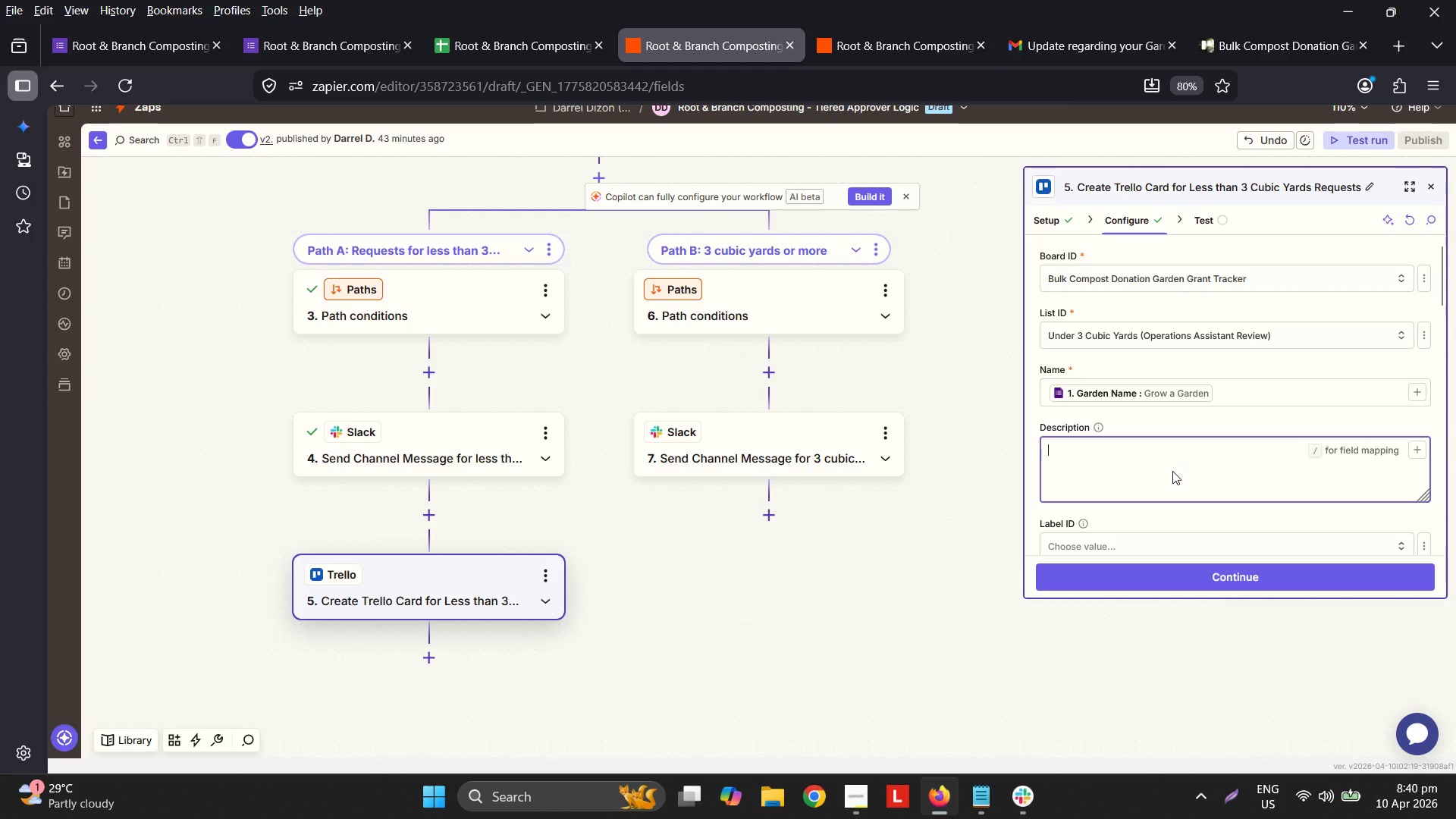 
wait(18.48)
 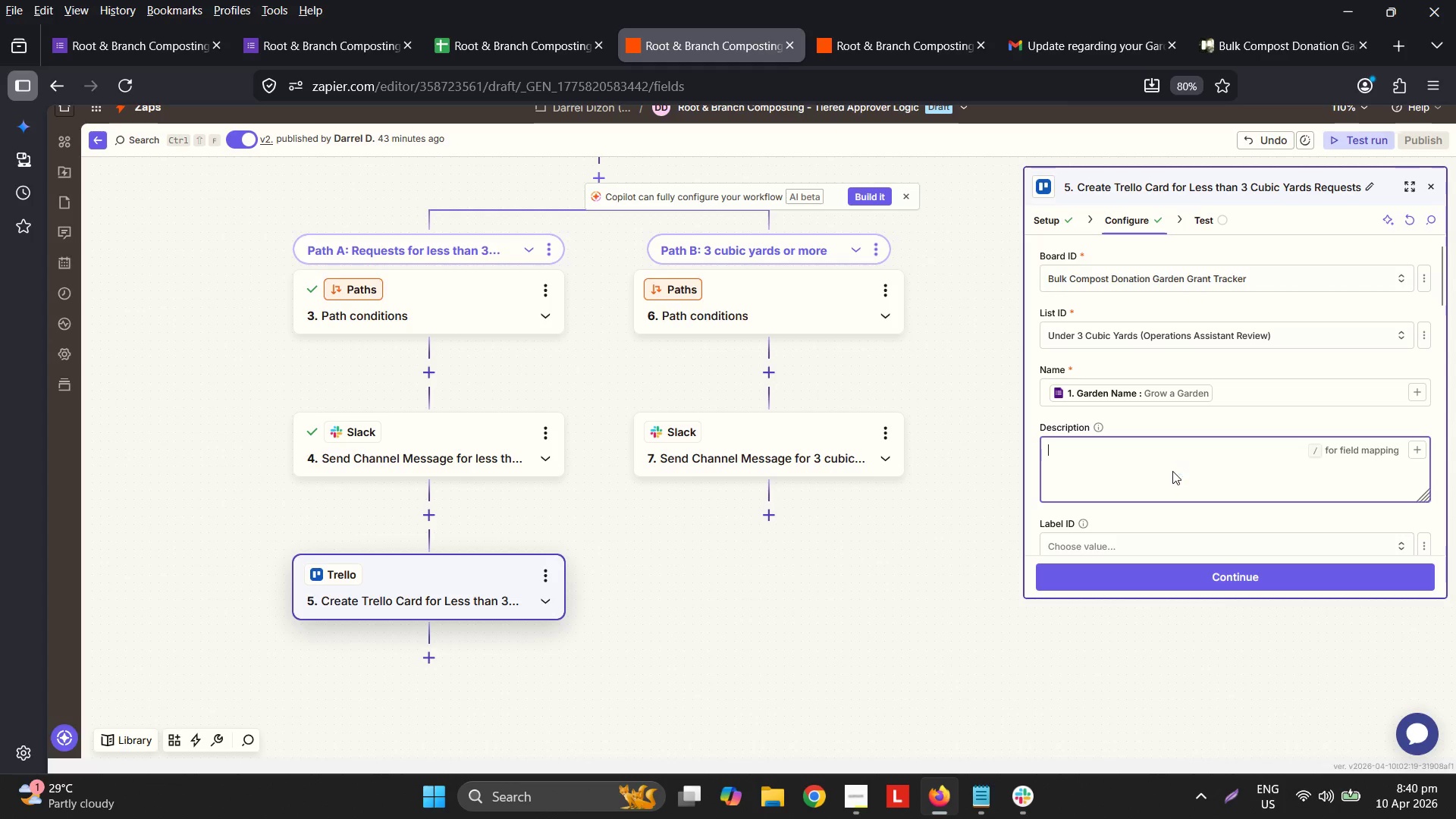 
key(Space)
 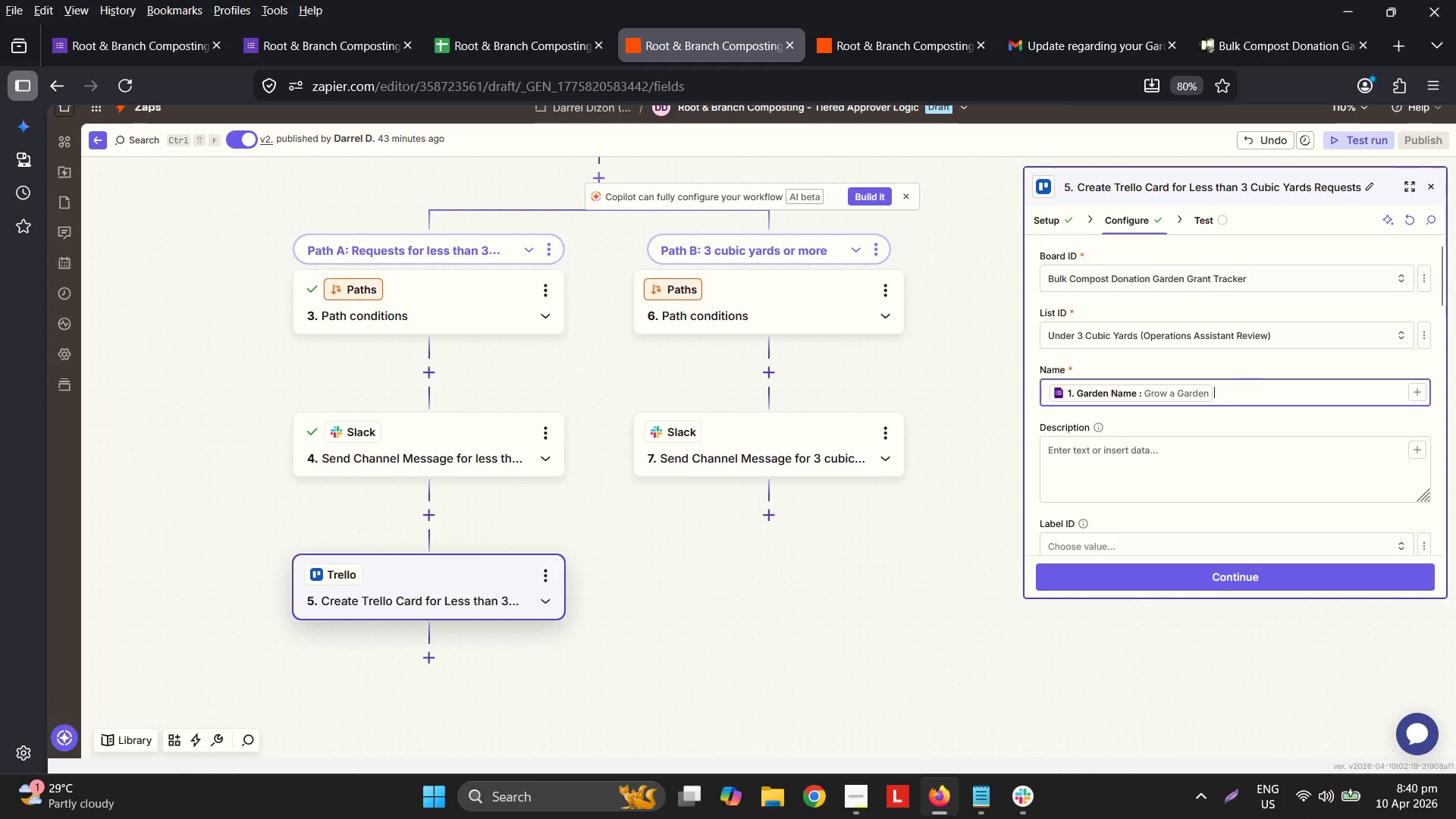 
key(Minus)
 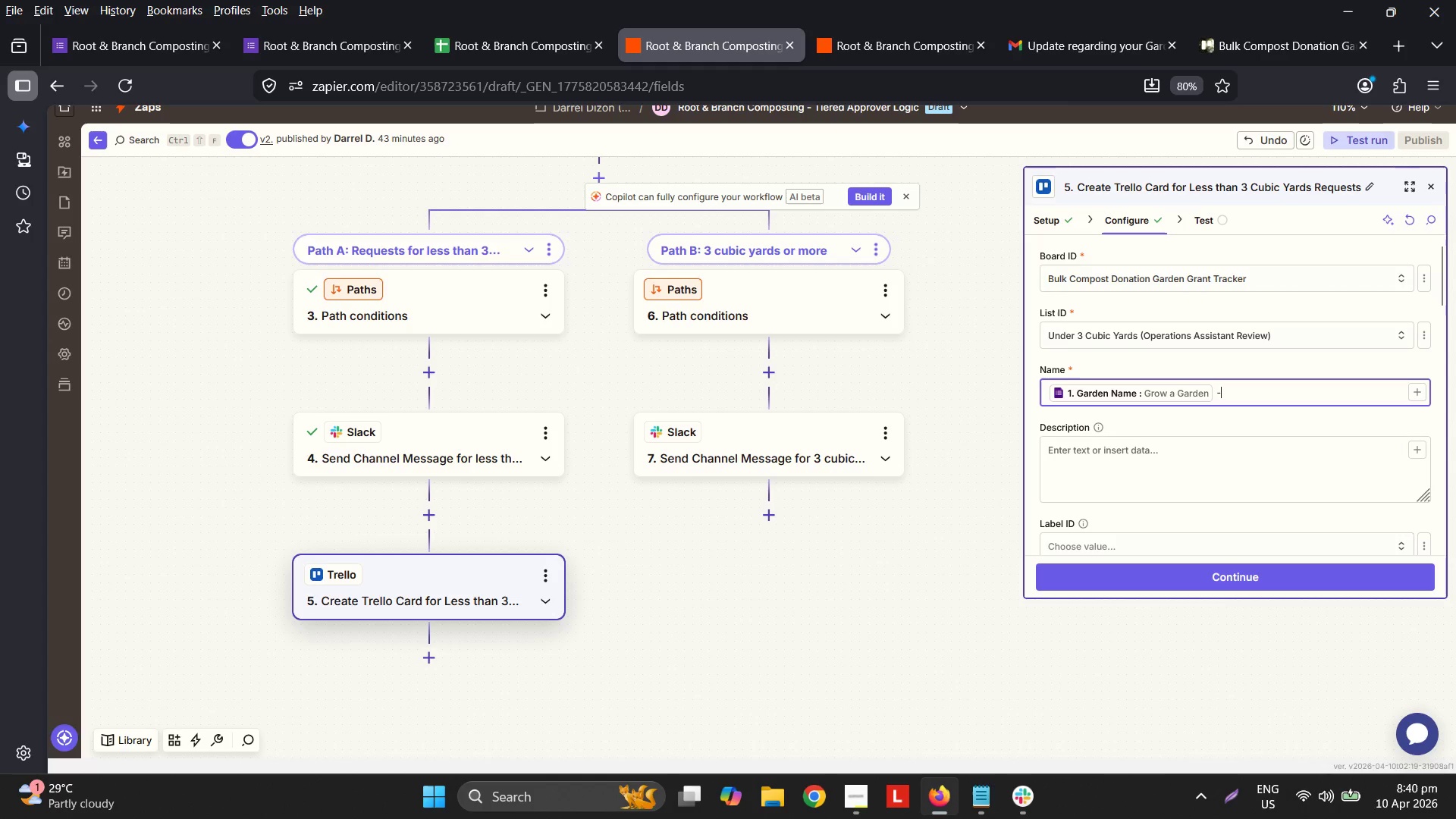 
key(Space)
 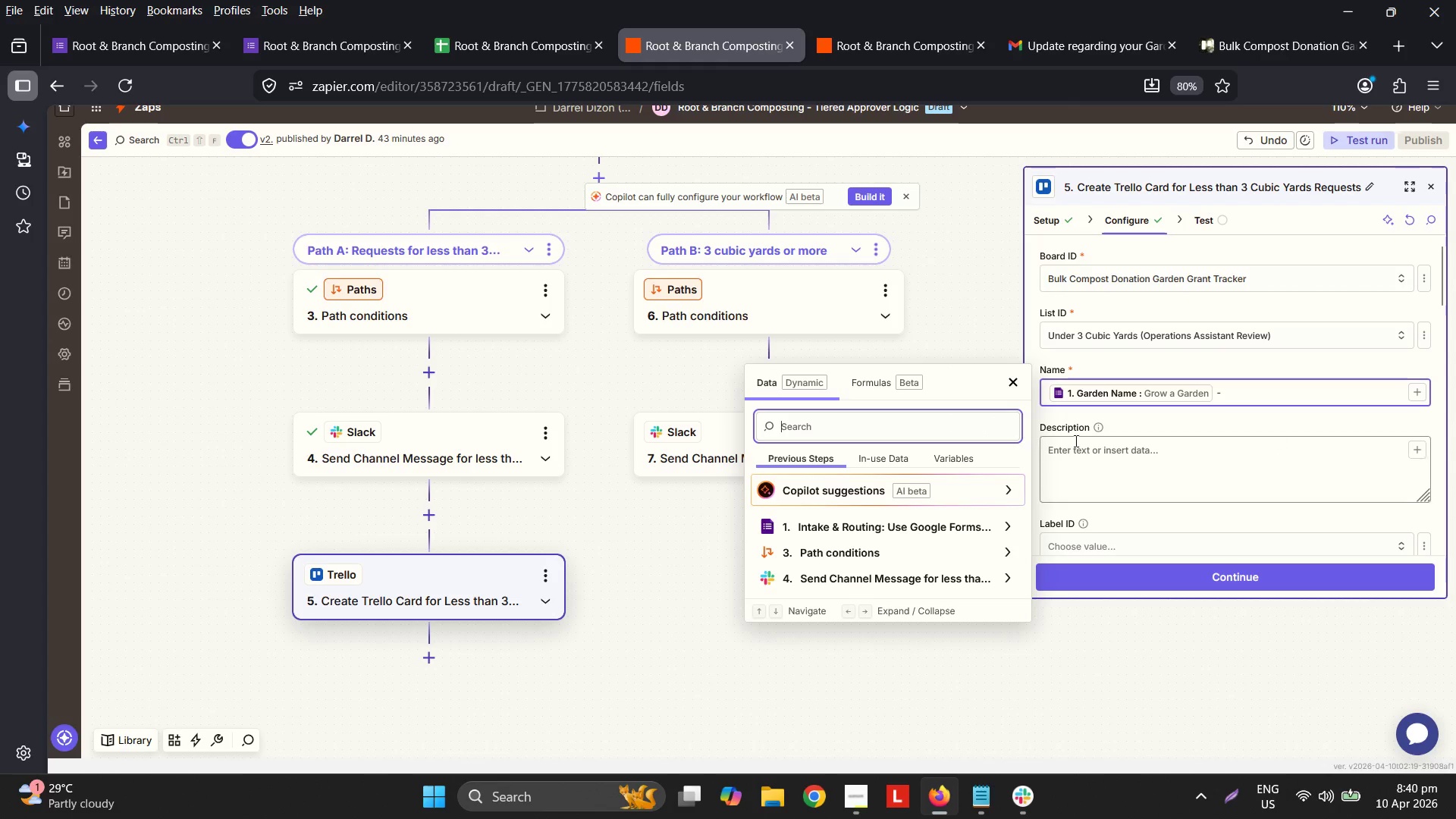 
left_click([874, 526])
 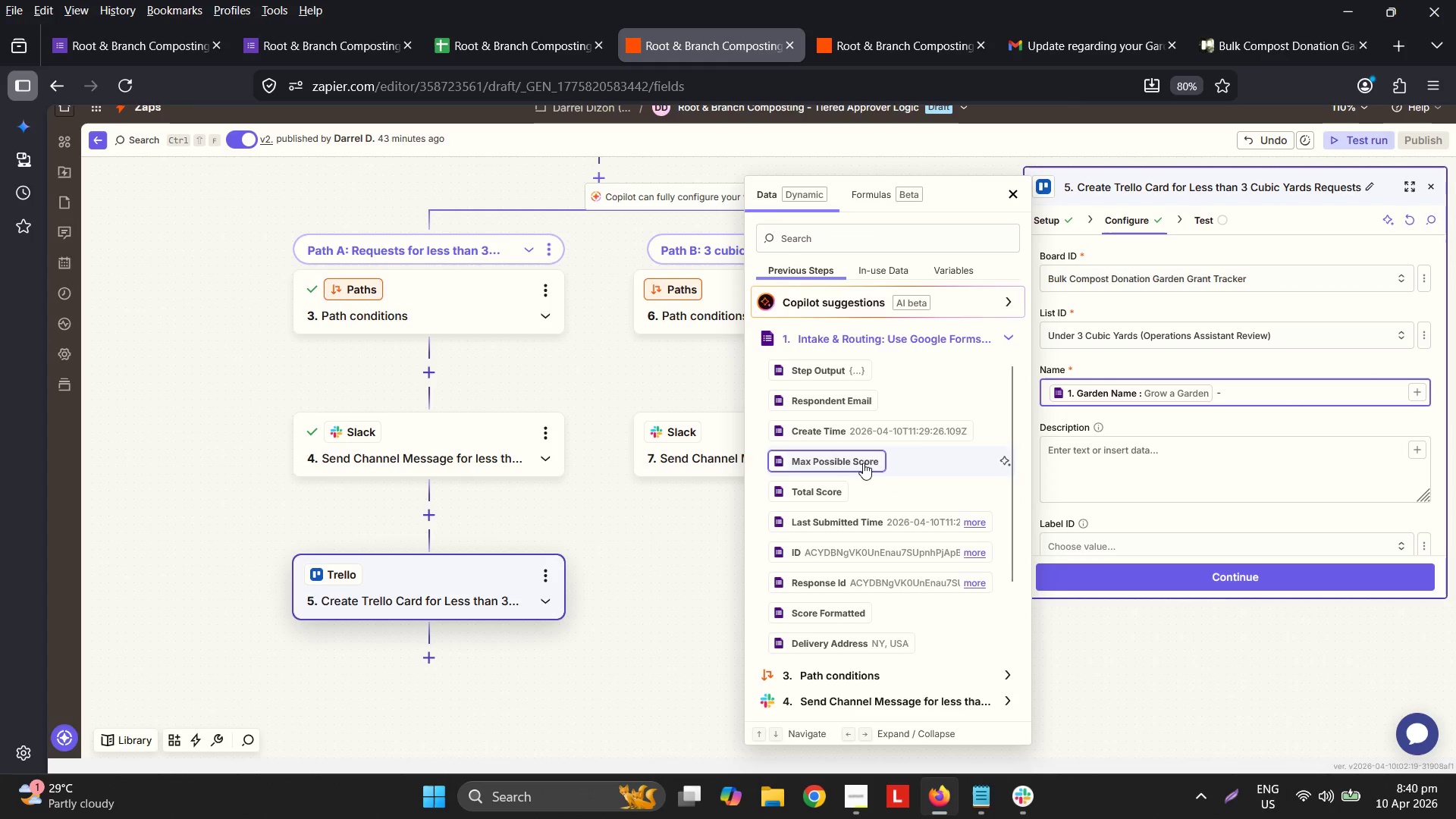 
wait(10.14)
 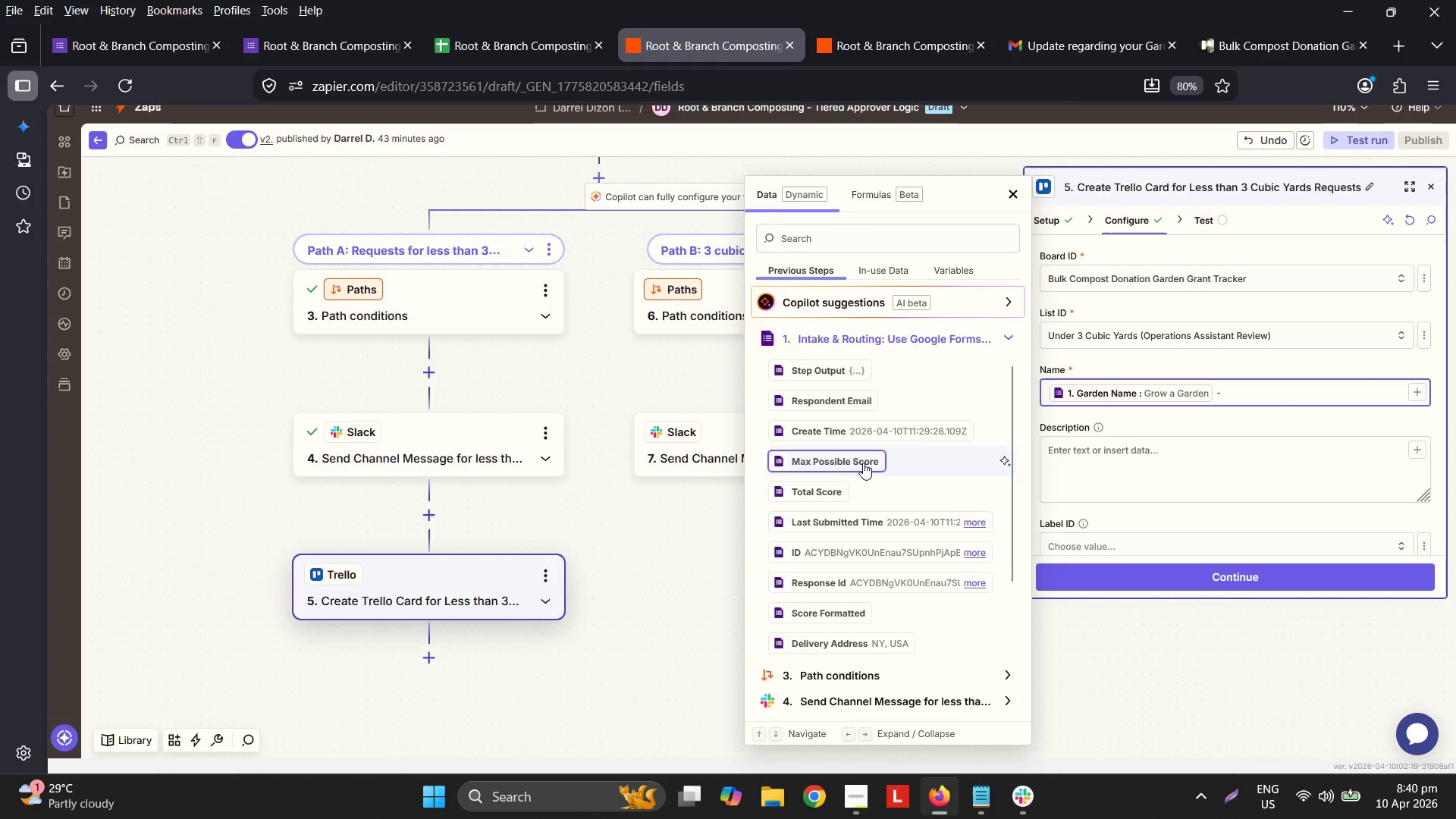 
scroll: coordinate [891, 485], scroll_direction: down, amount: 1.0
 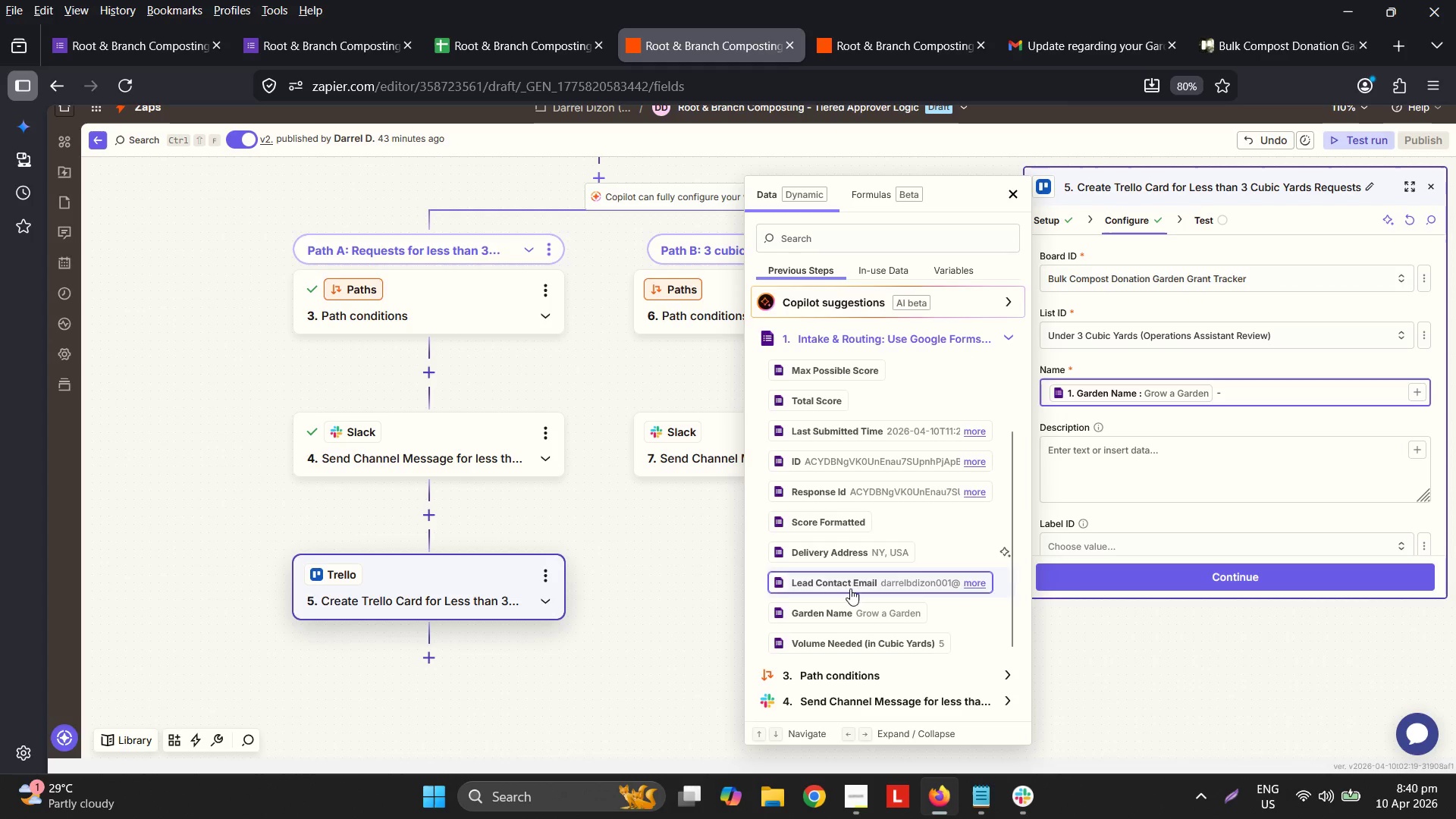 
left_click([850, 645])
 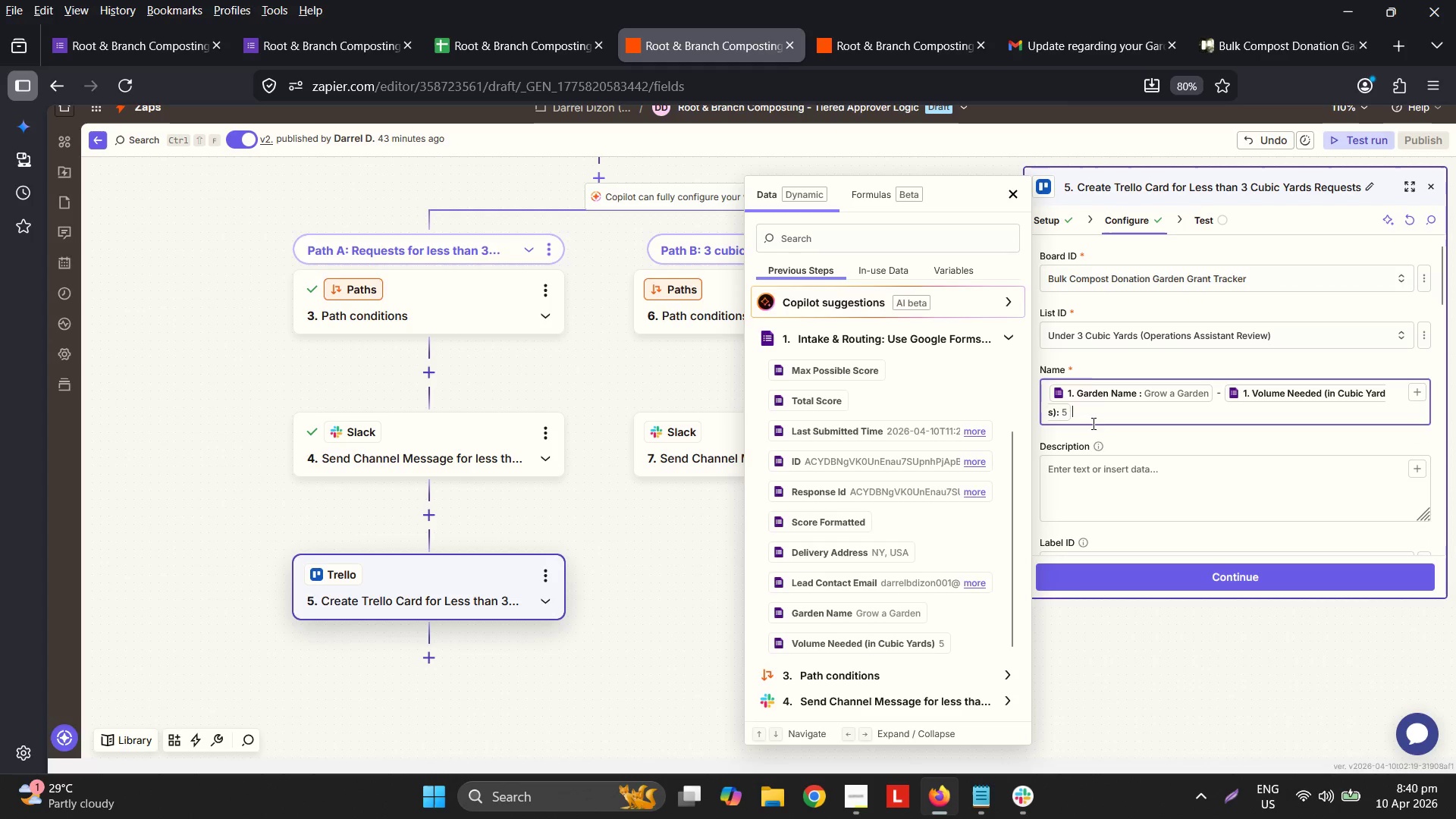 
type( cubic yards)
 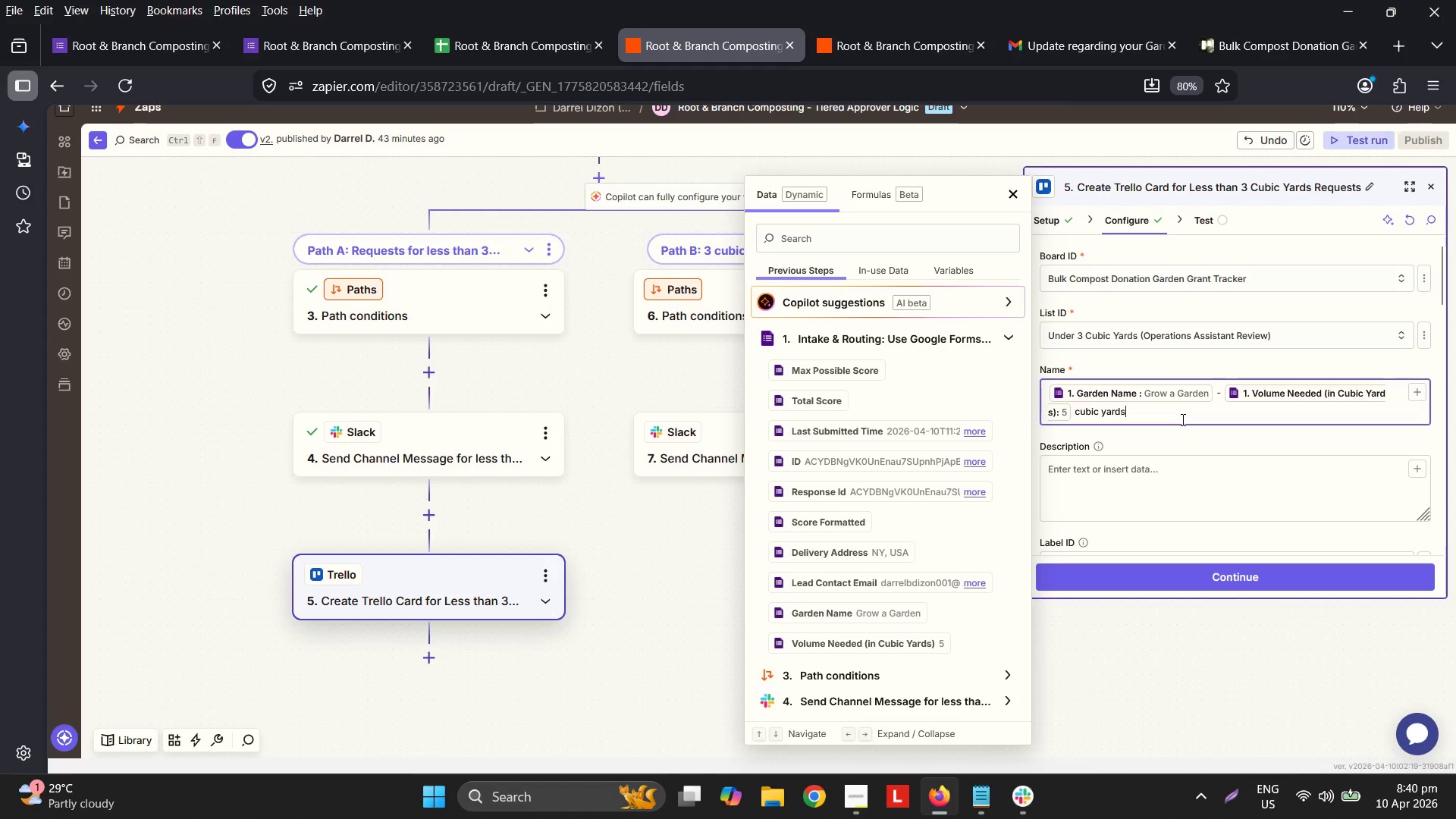 
wait(6.17)
 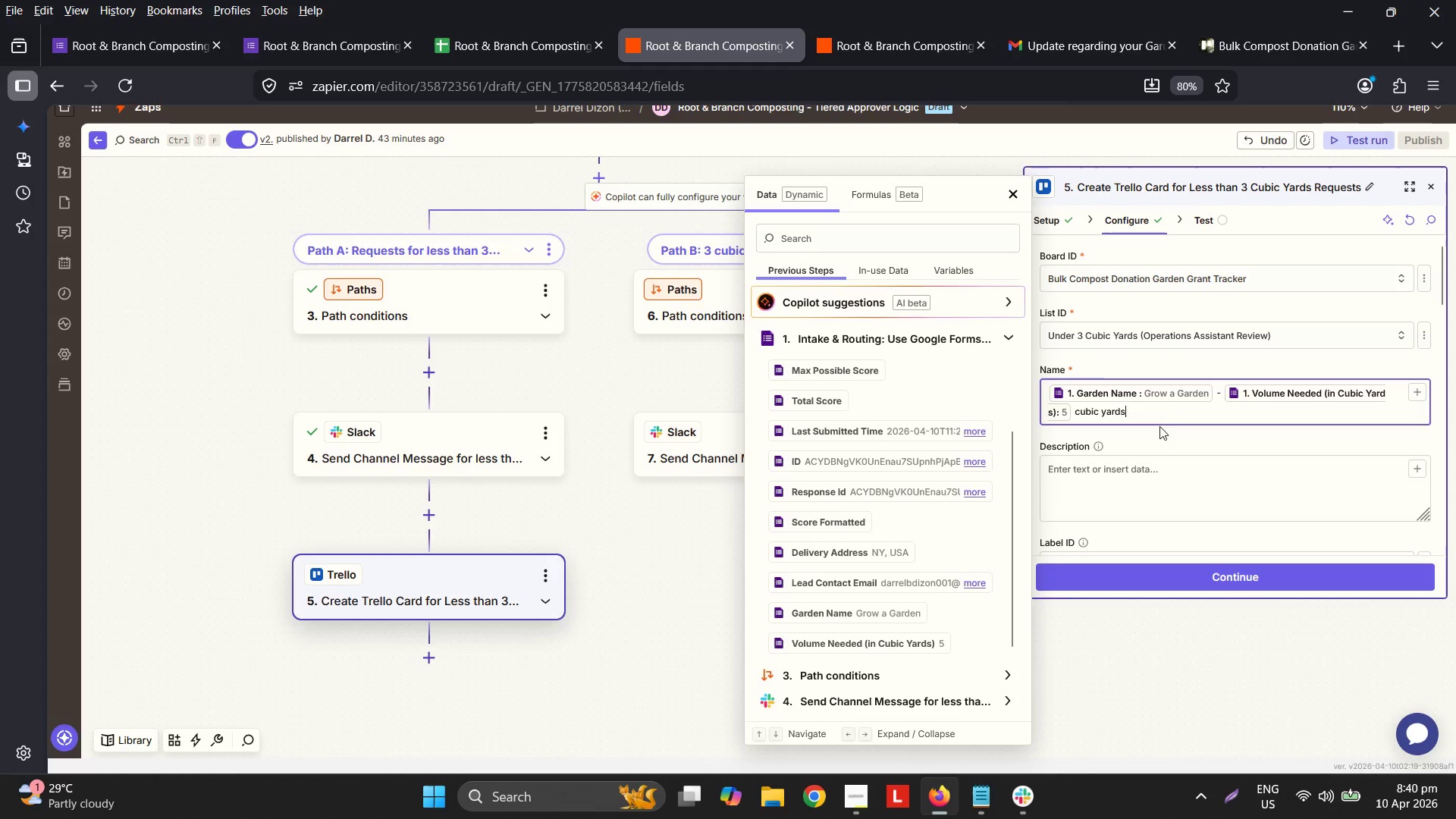 
left_click([1168, 463])
 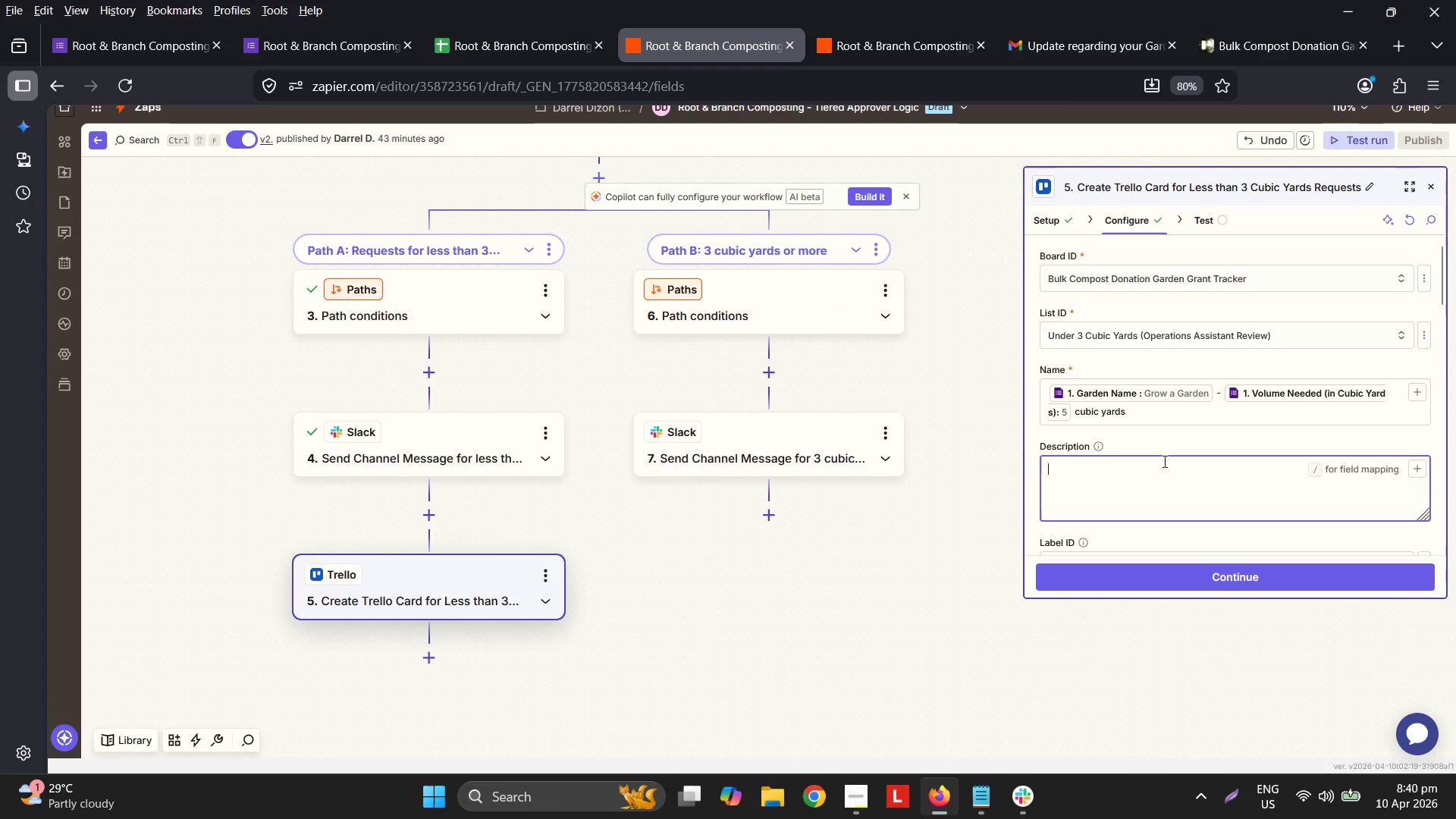 
type(Email:)
 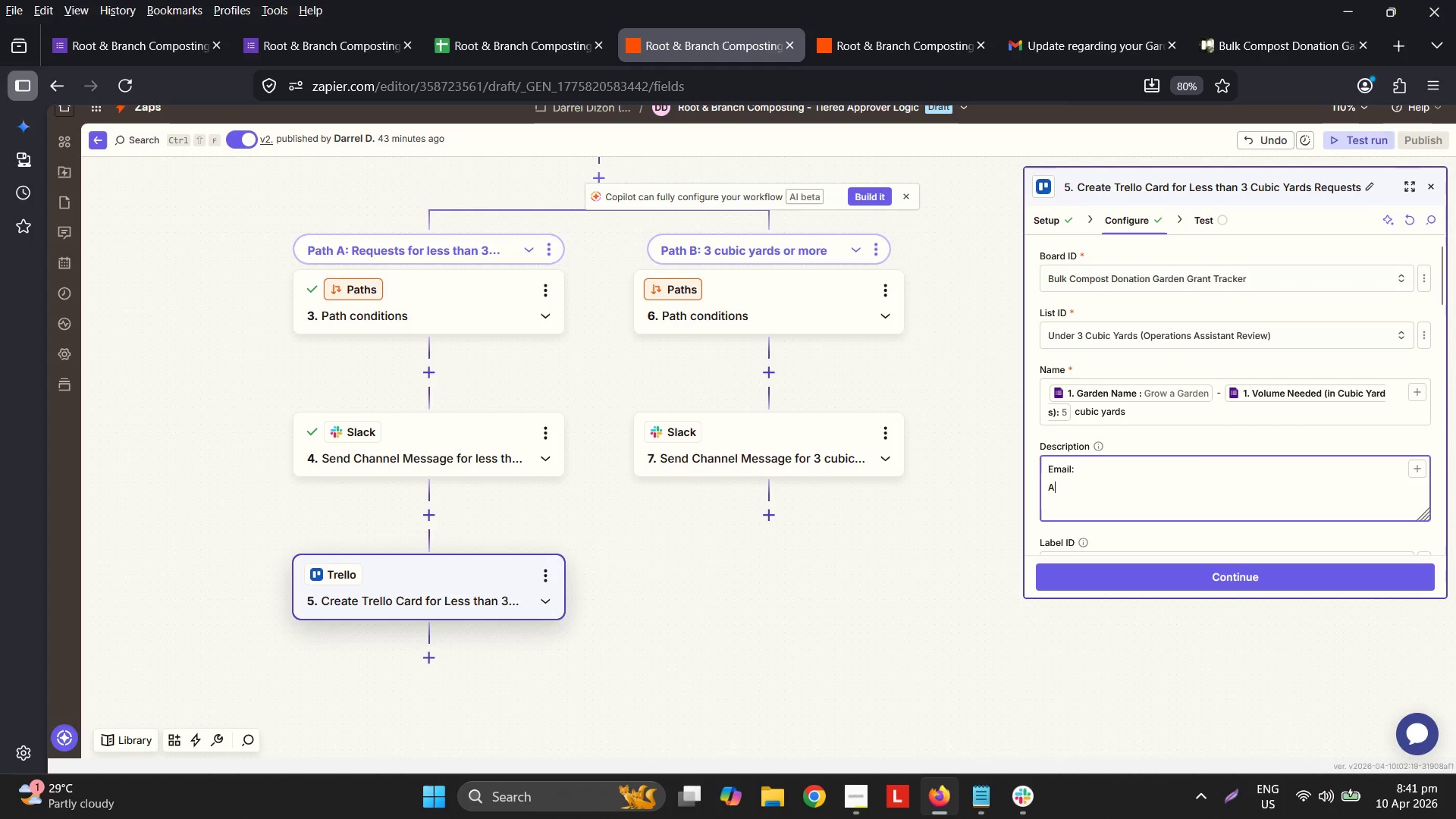 
key(Shift+Enter)
 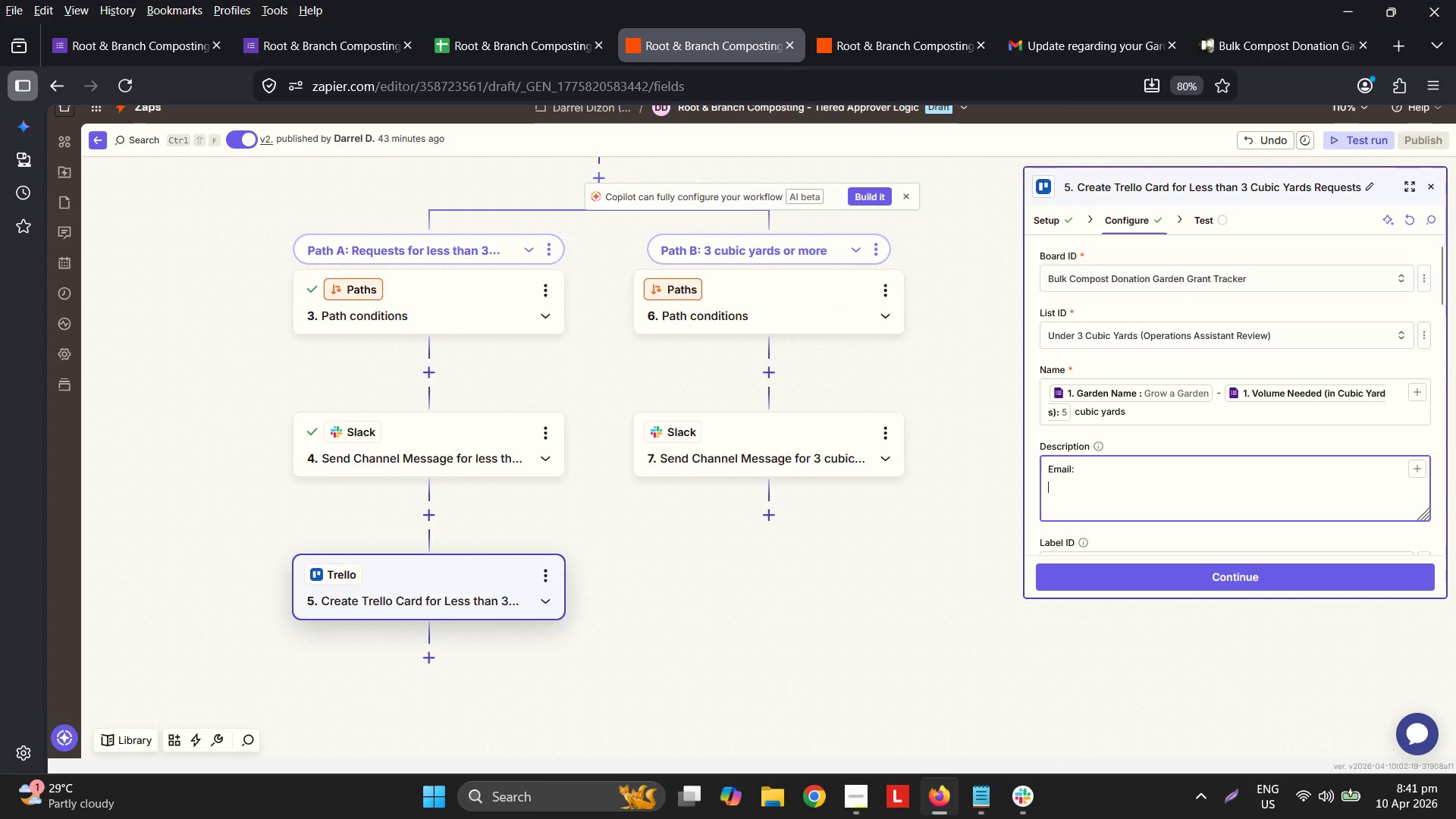 
type(Address:)
 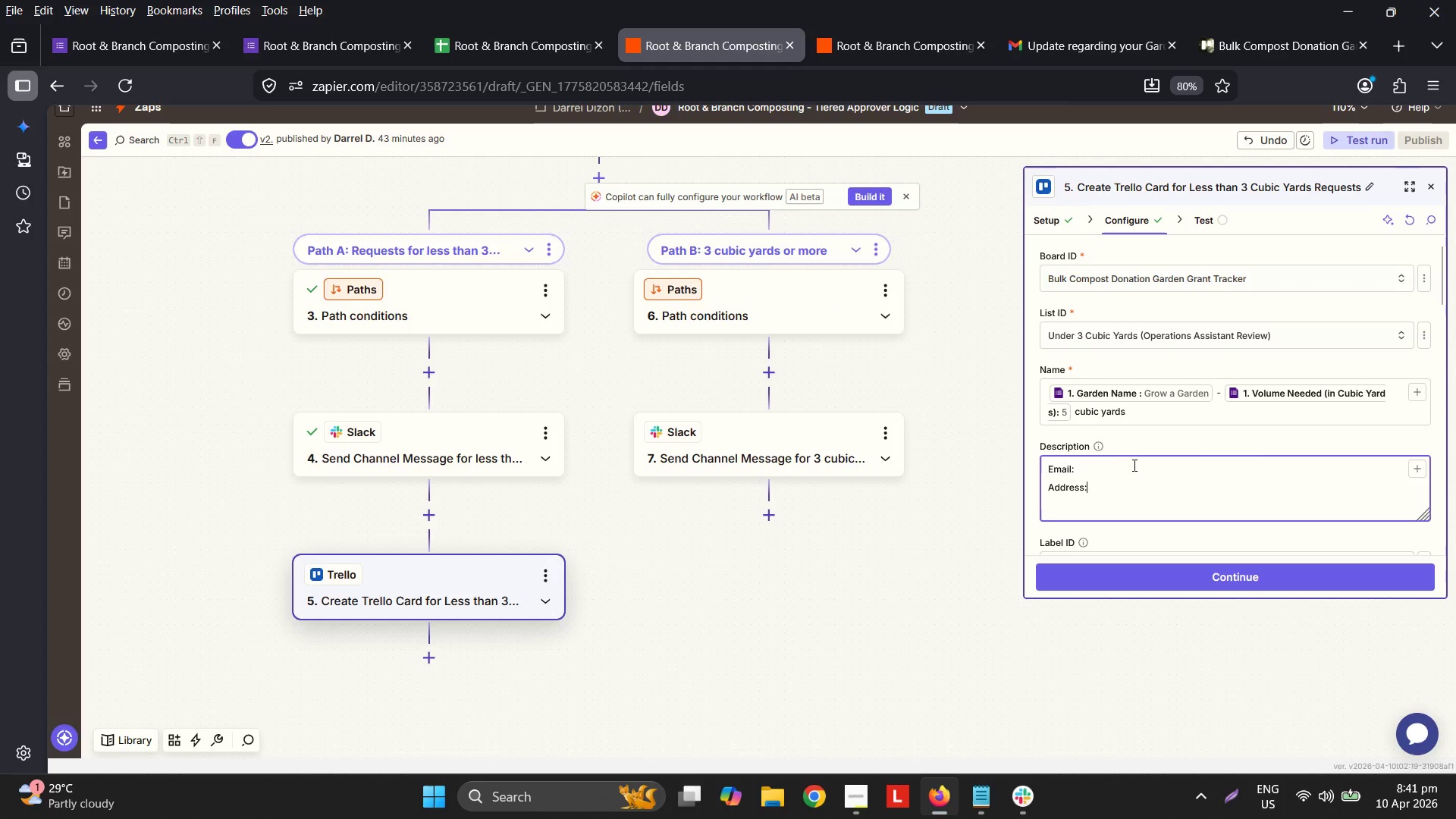 
left_click_drag(start_coordinate=[1135, 454], to_coordinate=[1141, 451])
 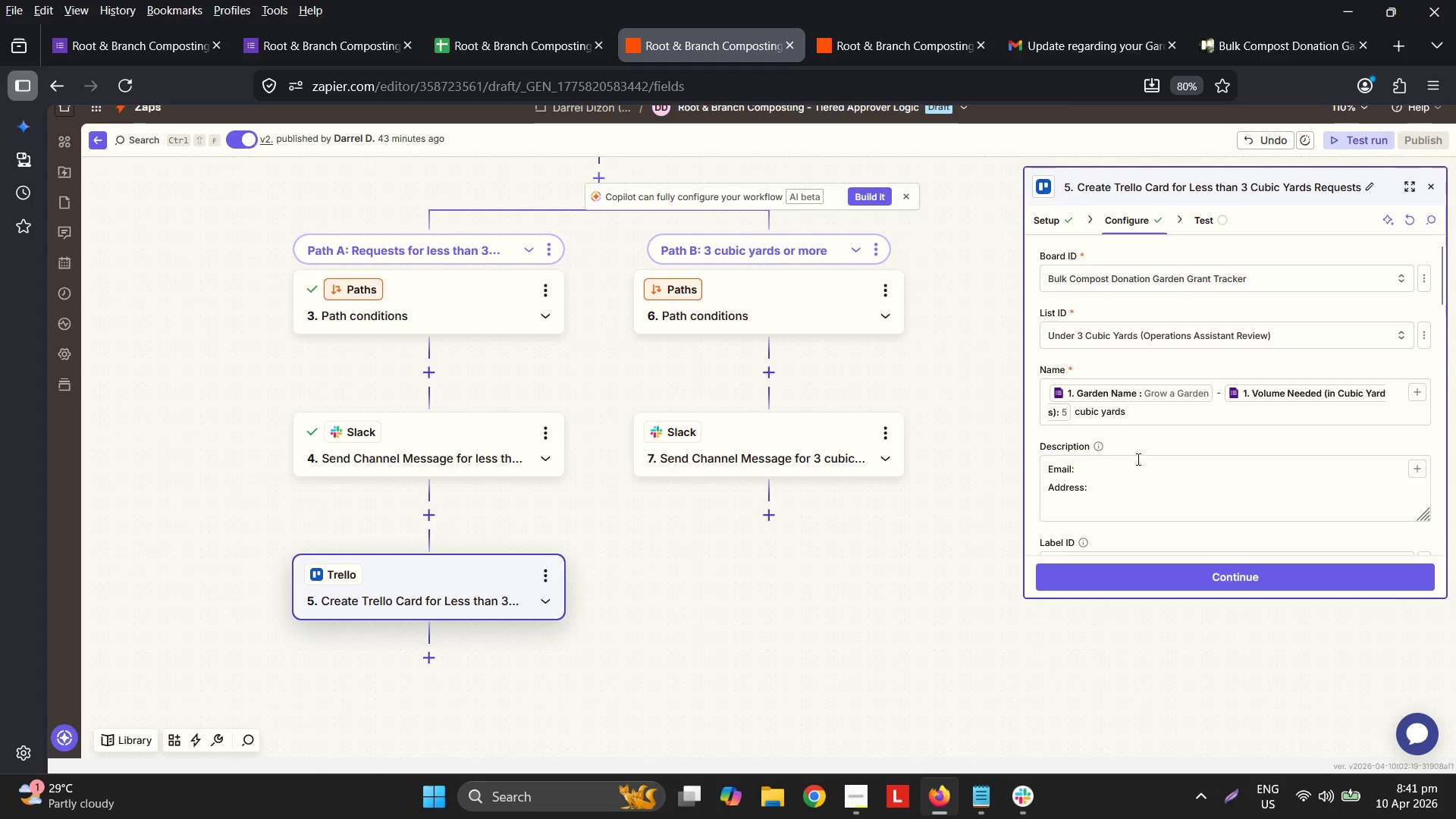 
double_click([1136, 465])
 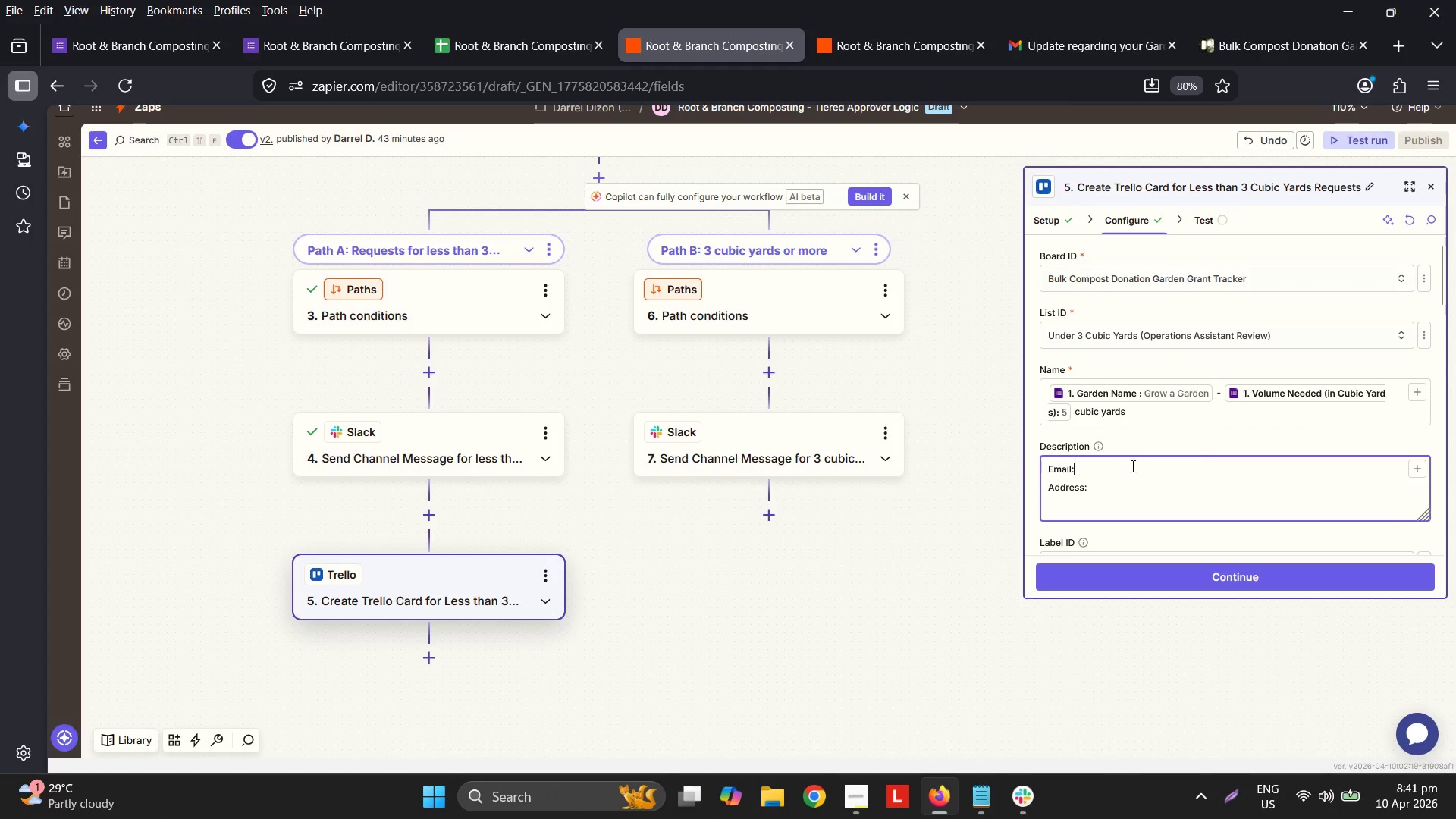 
key(Space)
 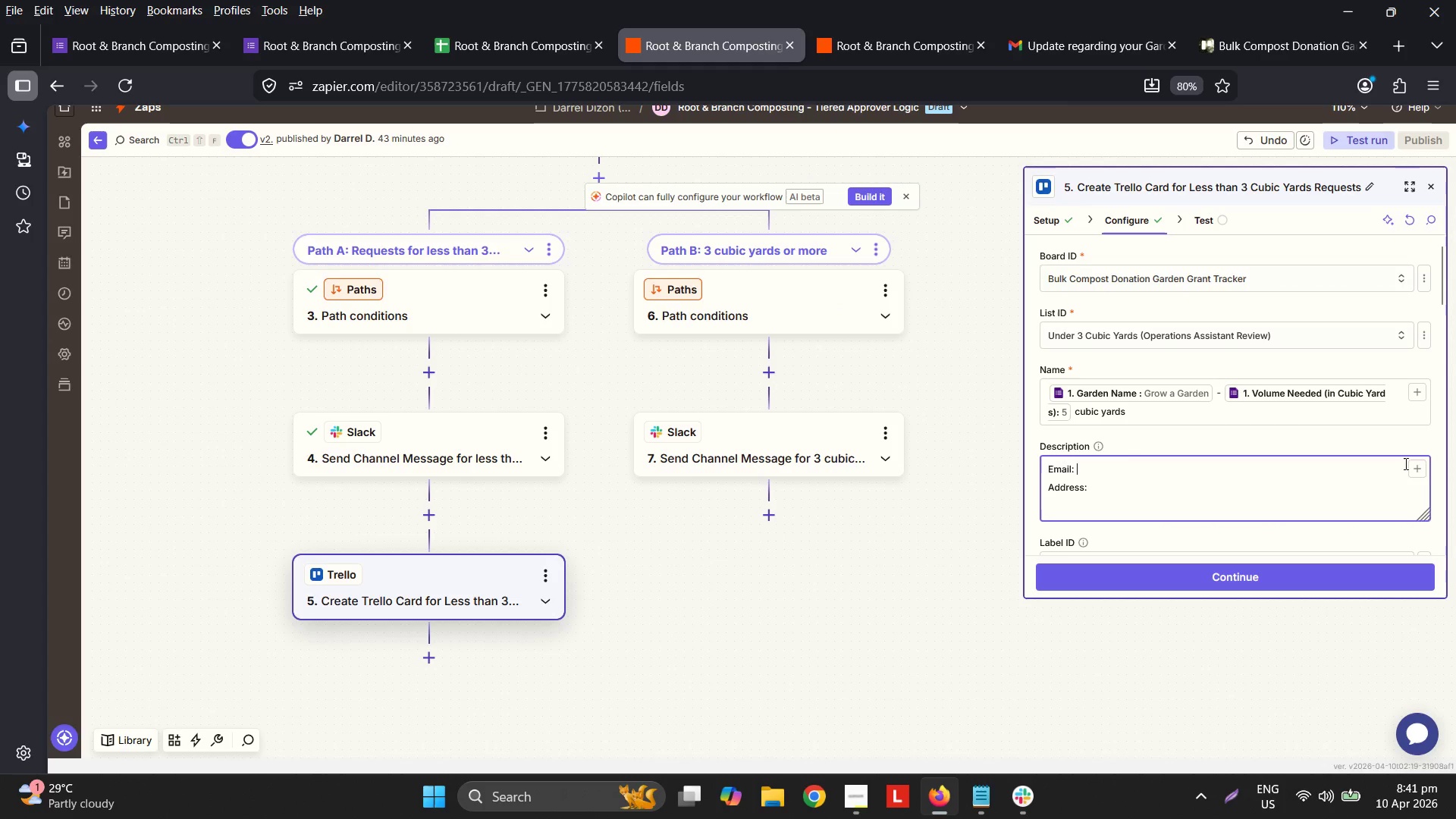 
left_click([1413, 468])
 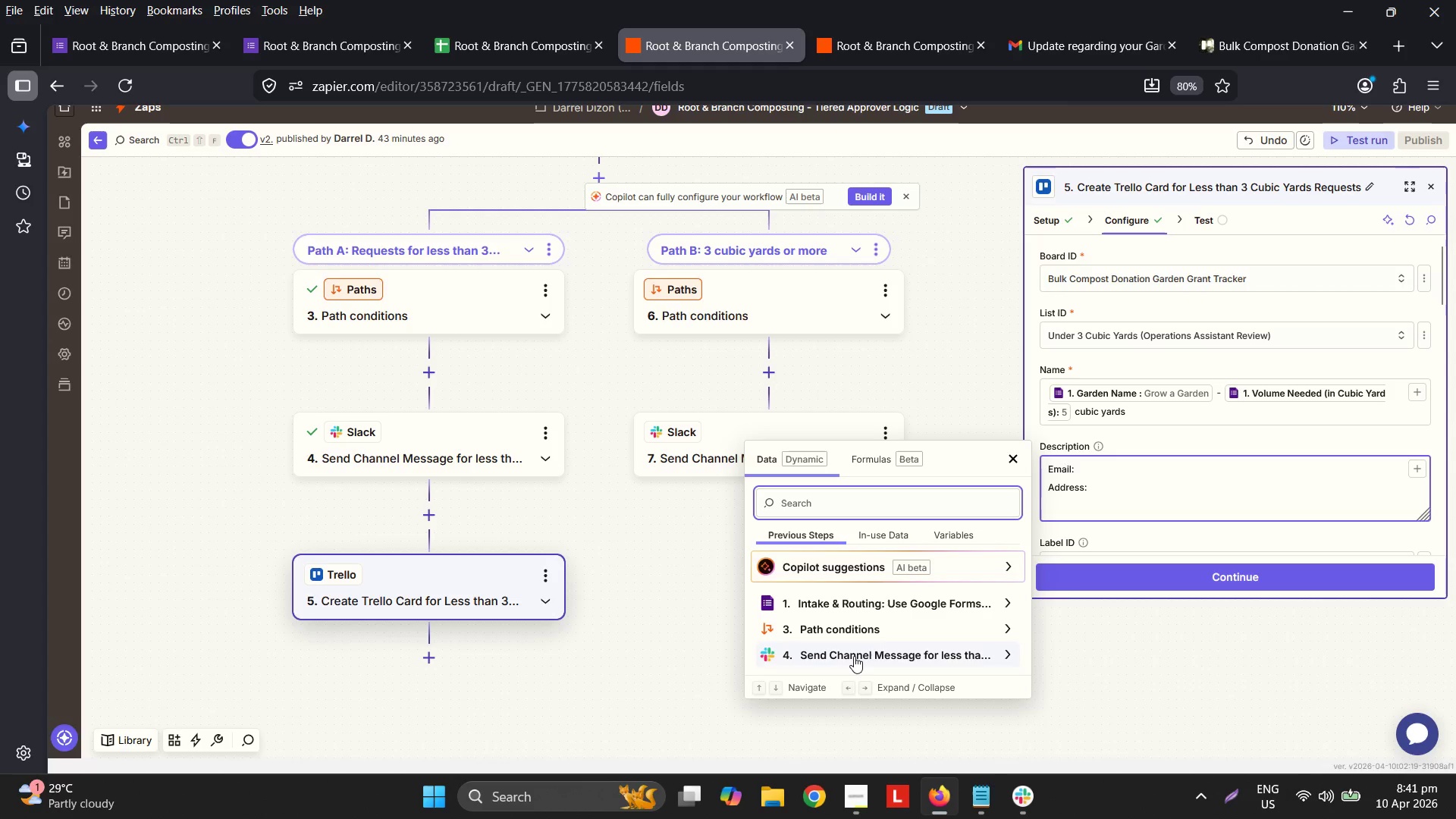 
left_click([857, 602])
 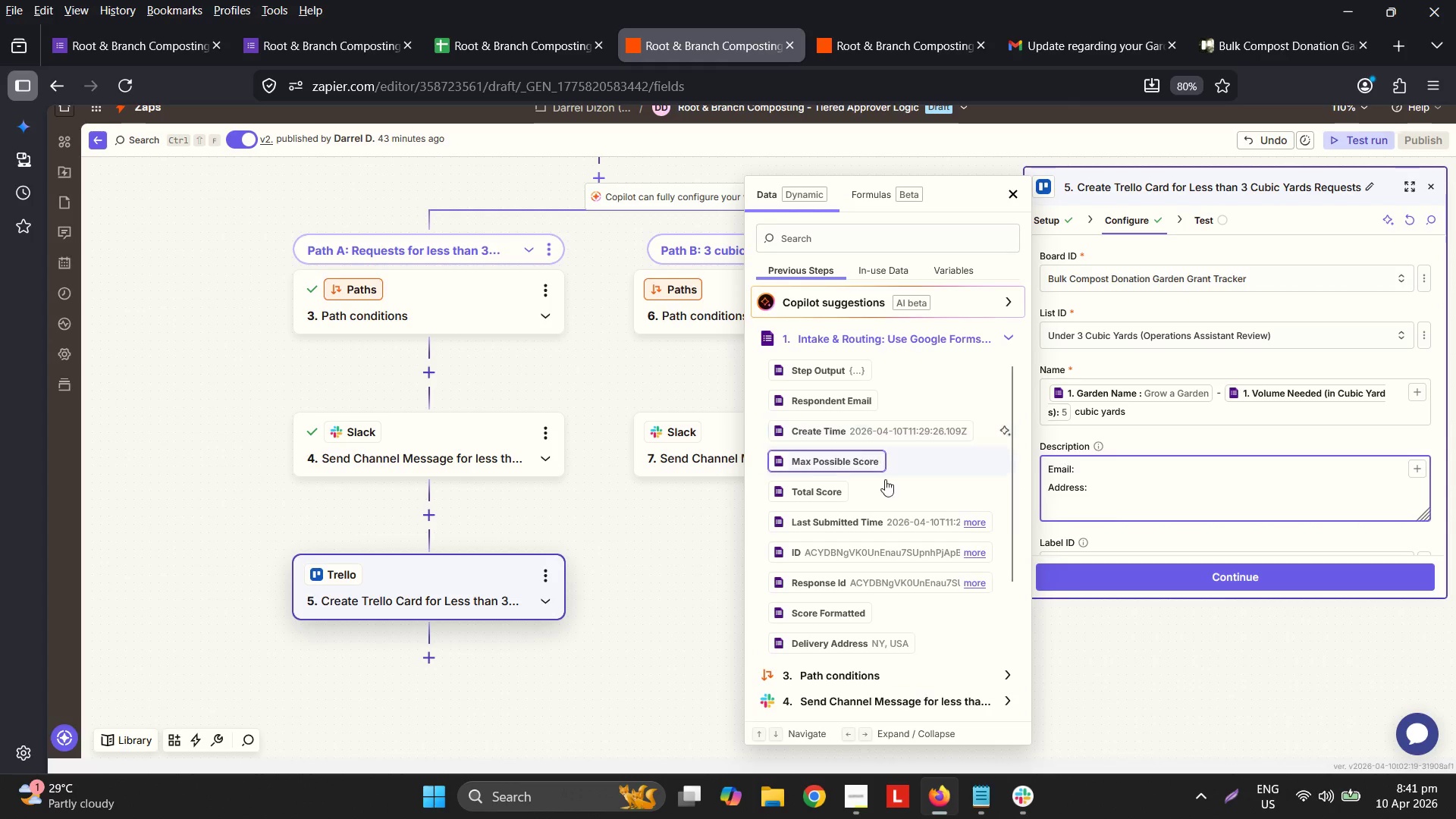 
scroll: coordinate [879, 579], scroll_direction: down, amount: 3.0
 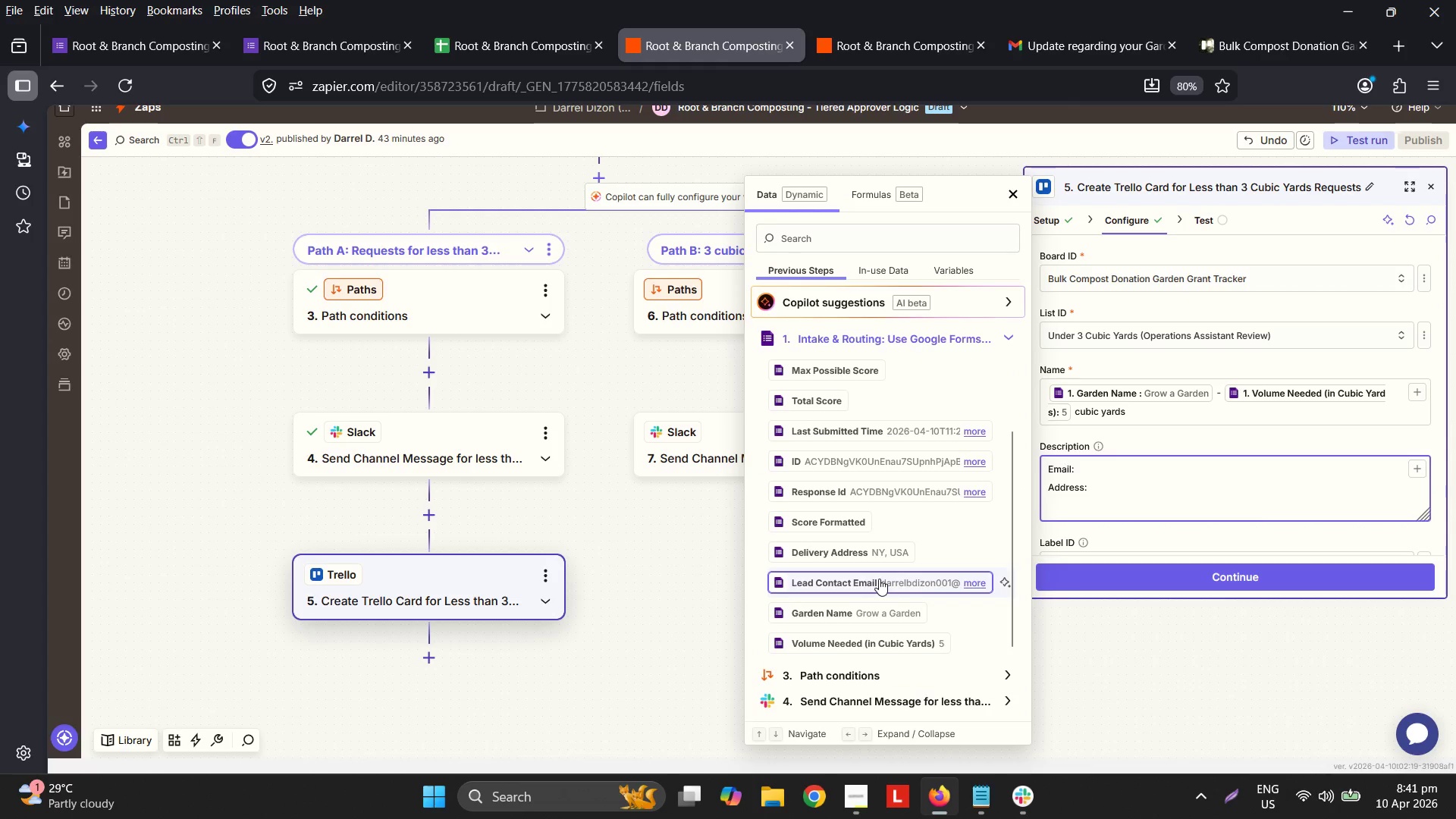 
left_click([883, 578])
 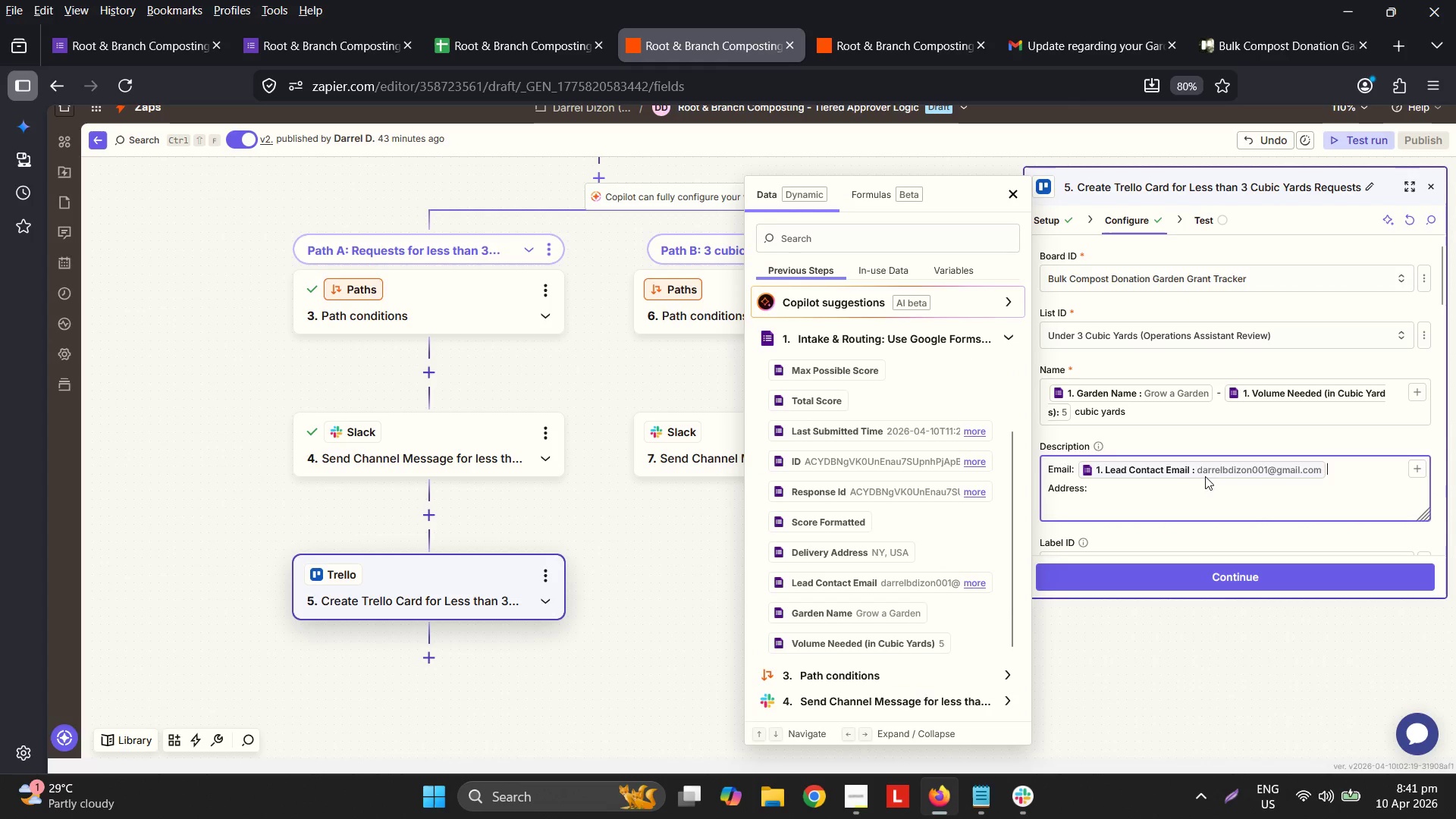 
left_click([1168, 489])
 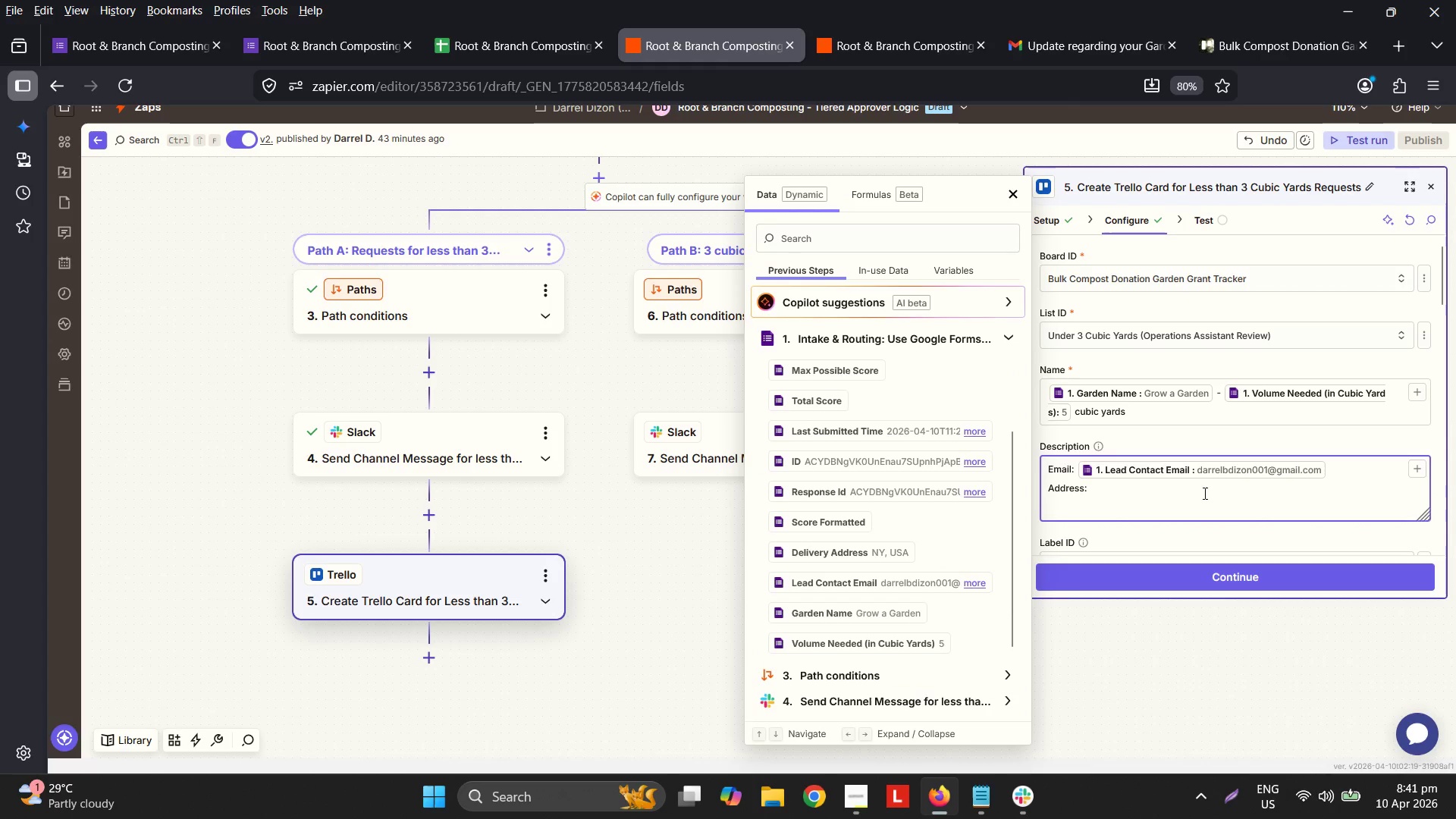 
key(Space)
 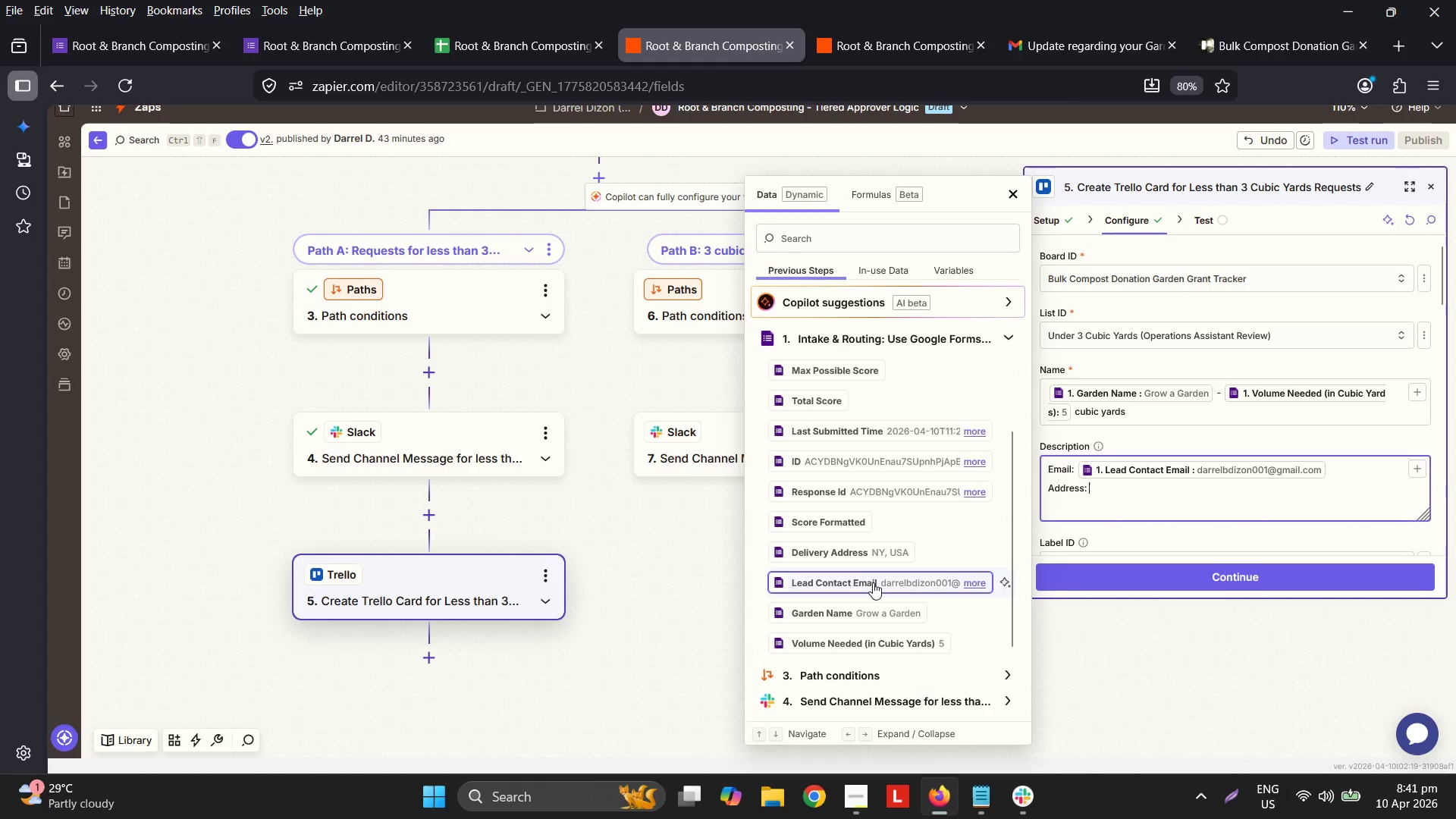 
left_click([872, 575])
 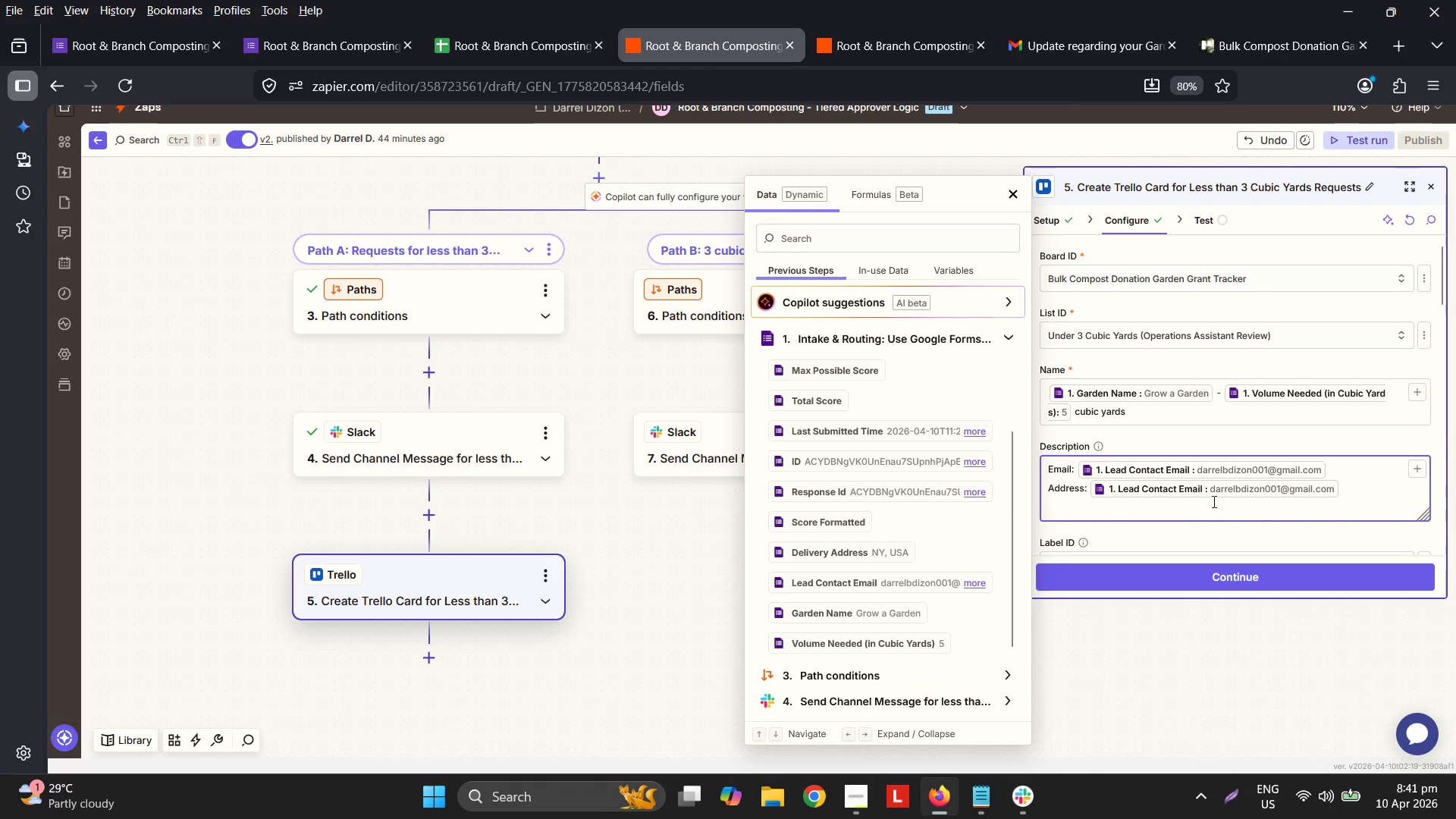 
key(Backspace)
 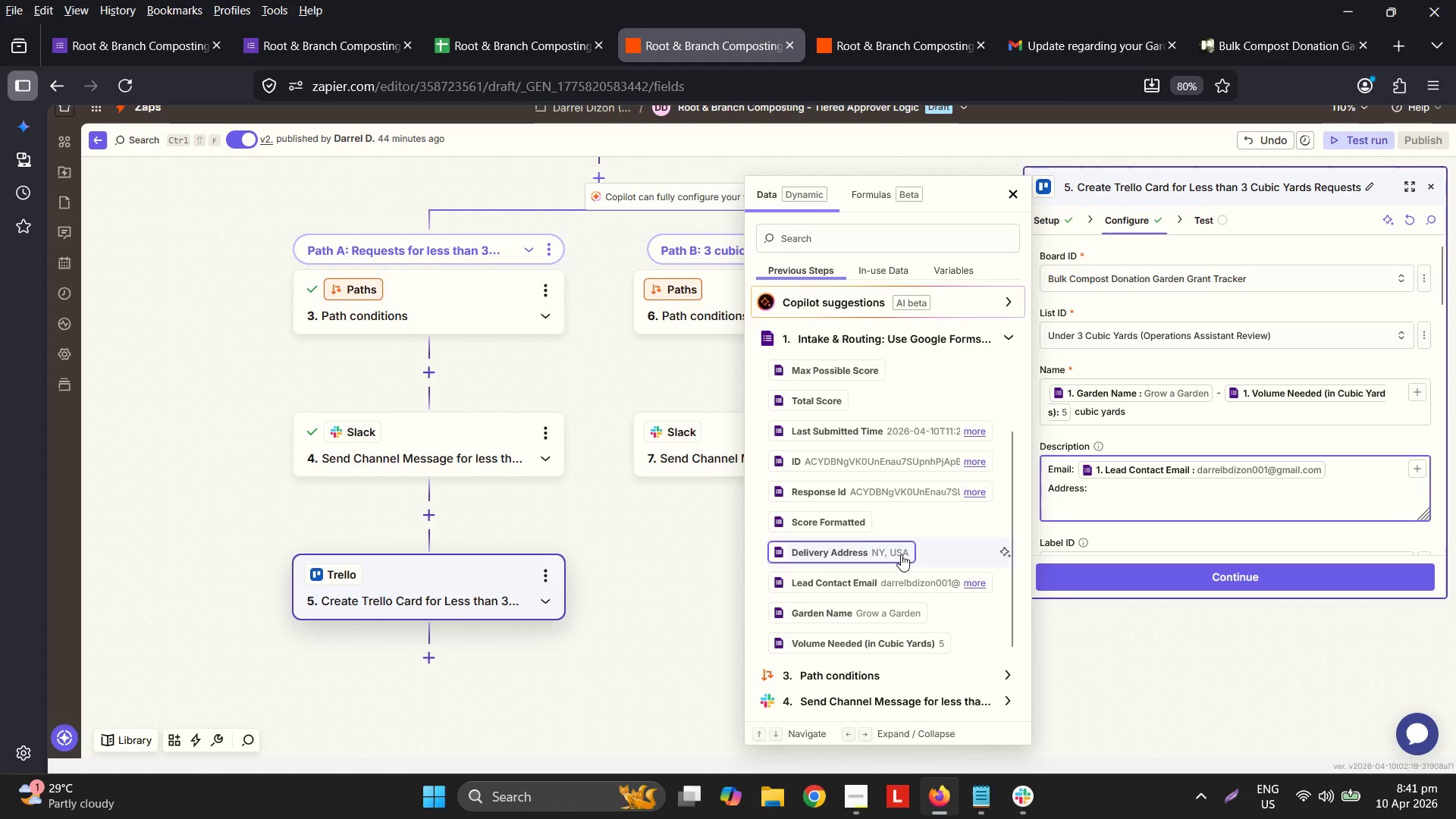 
left_click([904, 557])
 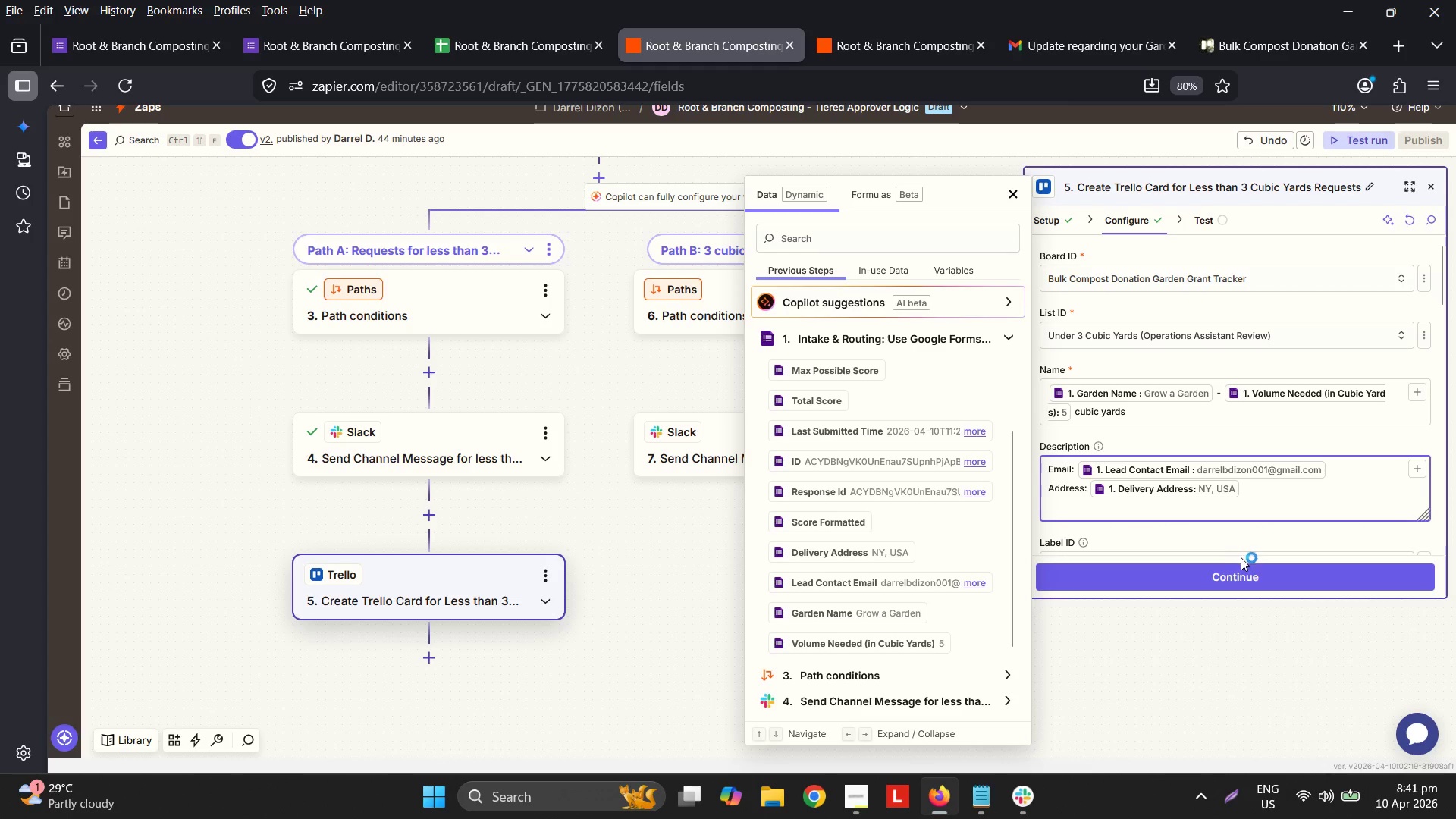 
left_click([1249, 568])
 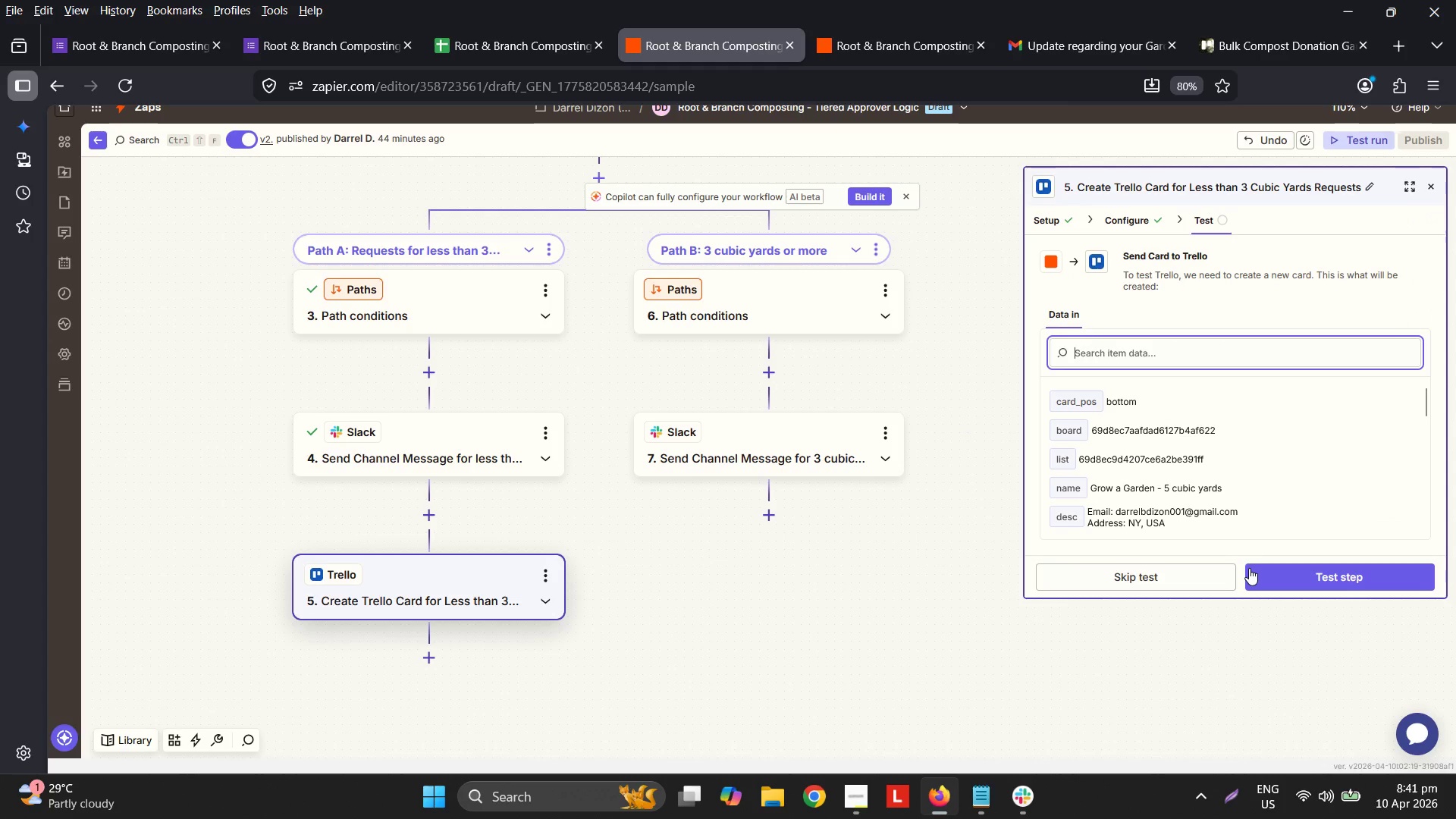 
left_click([1279, 570])
 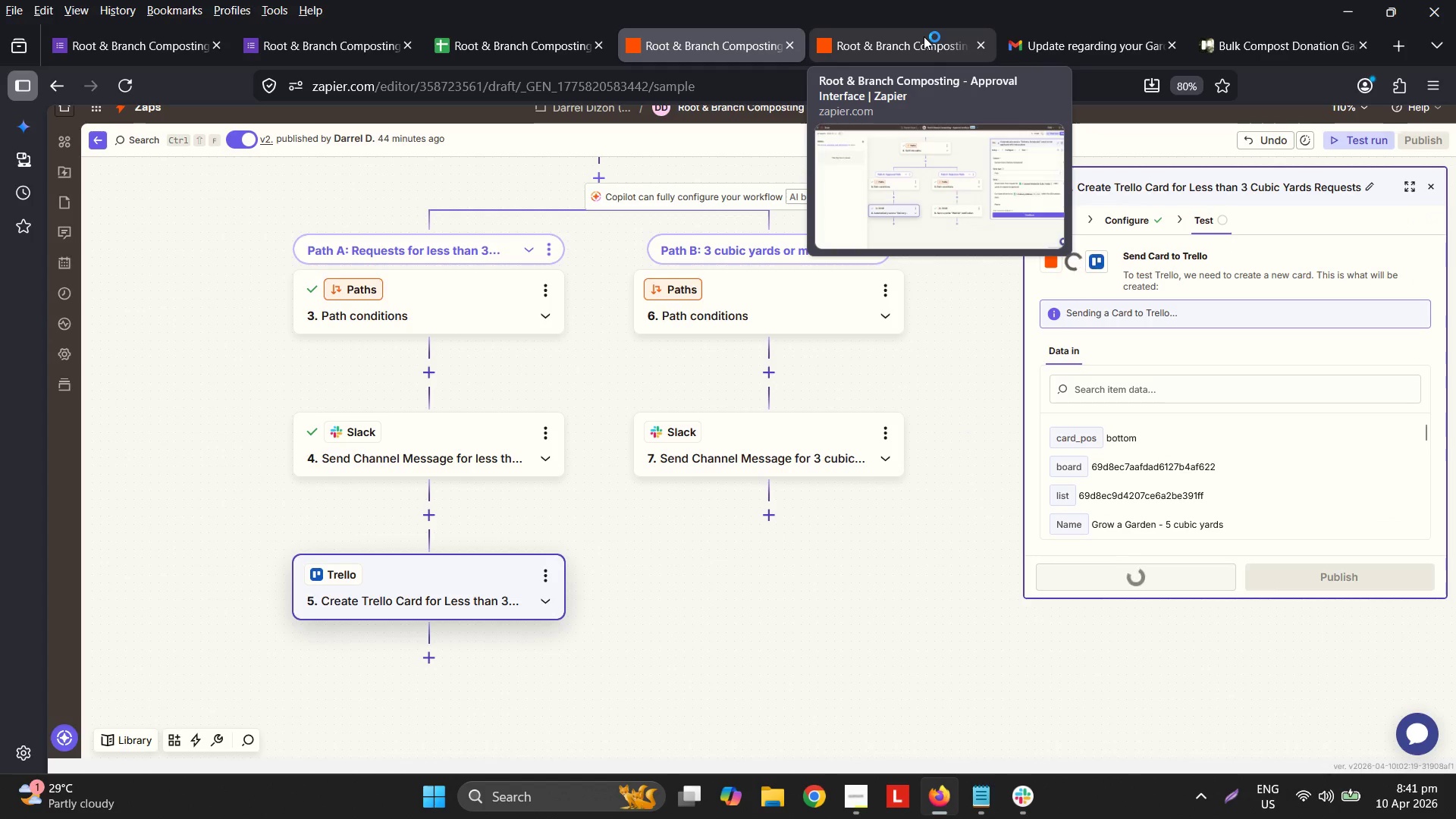 
left_click([1220, 55])
 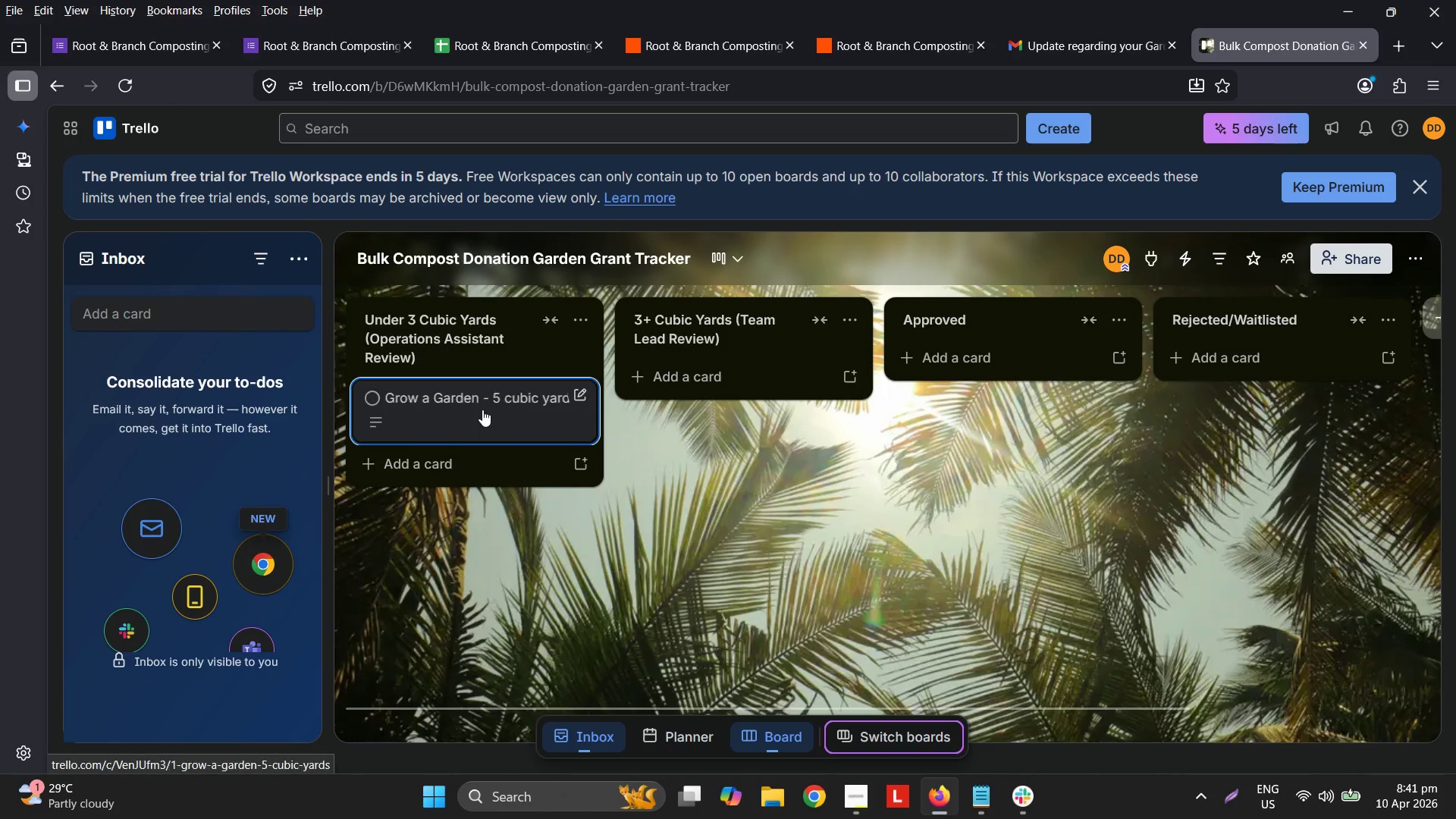 
left_click([482, 410])
 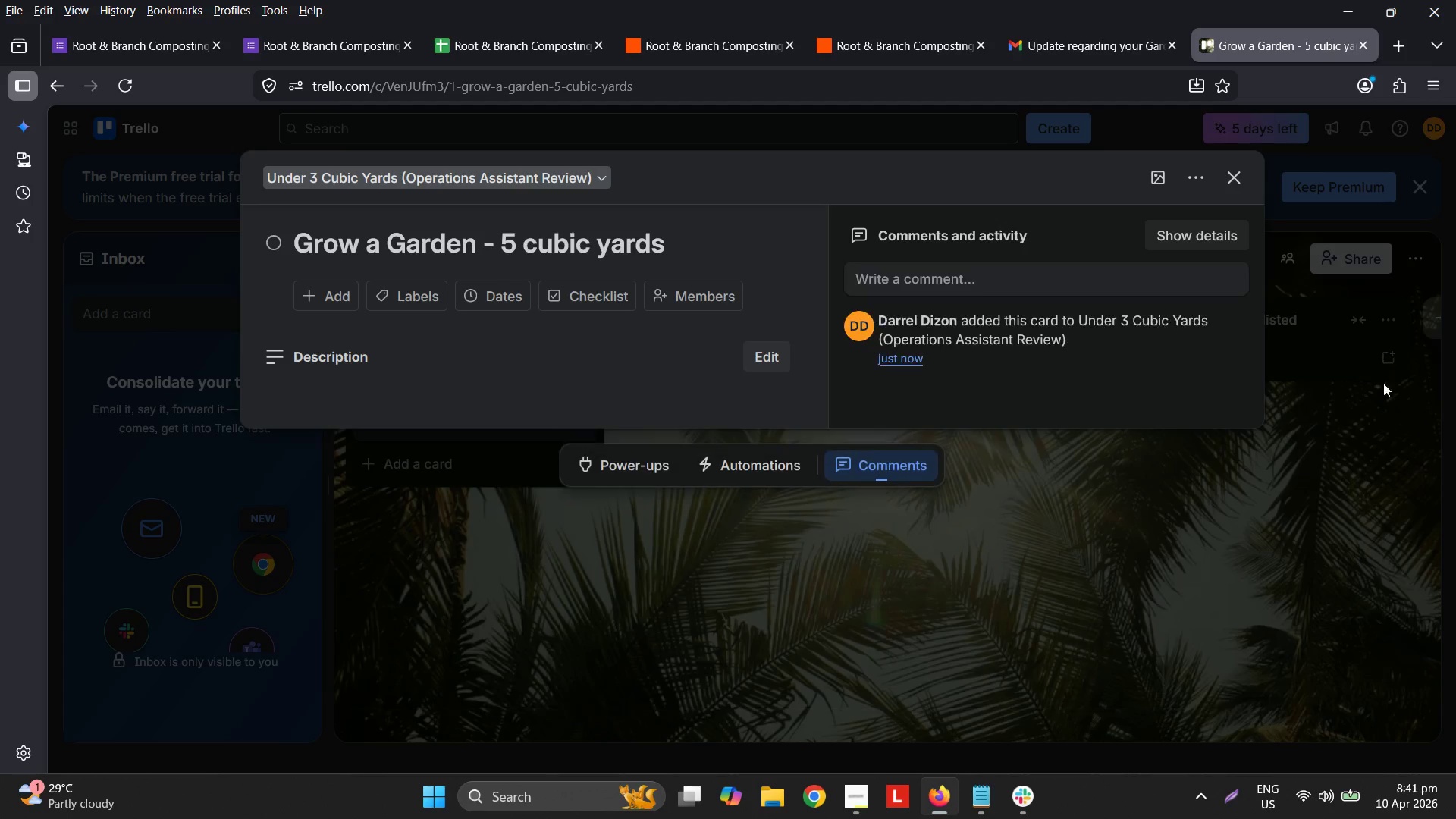 
left_click([1372, 447])
 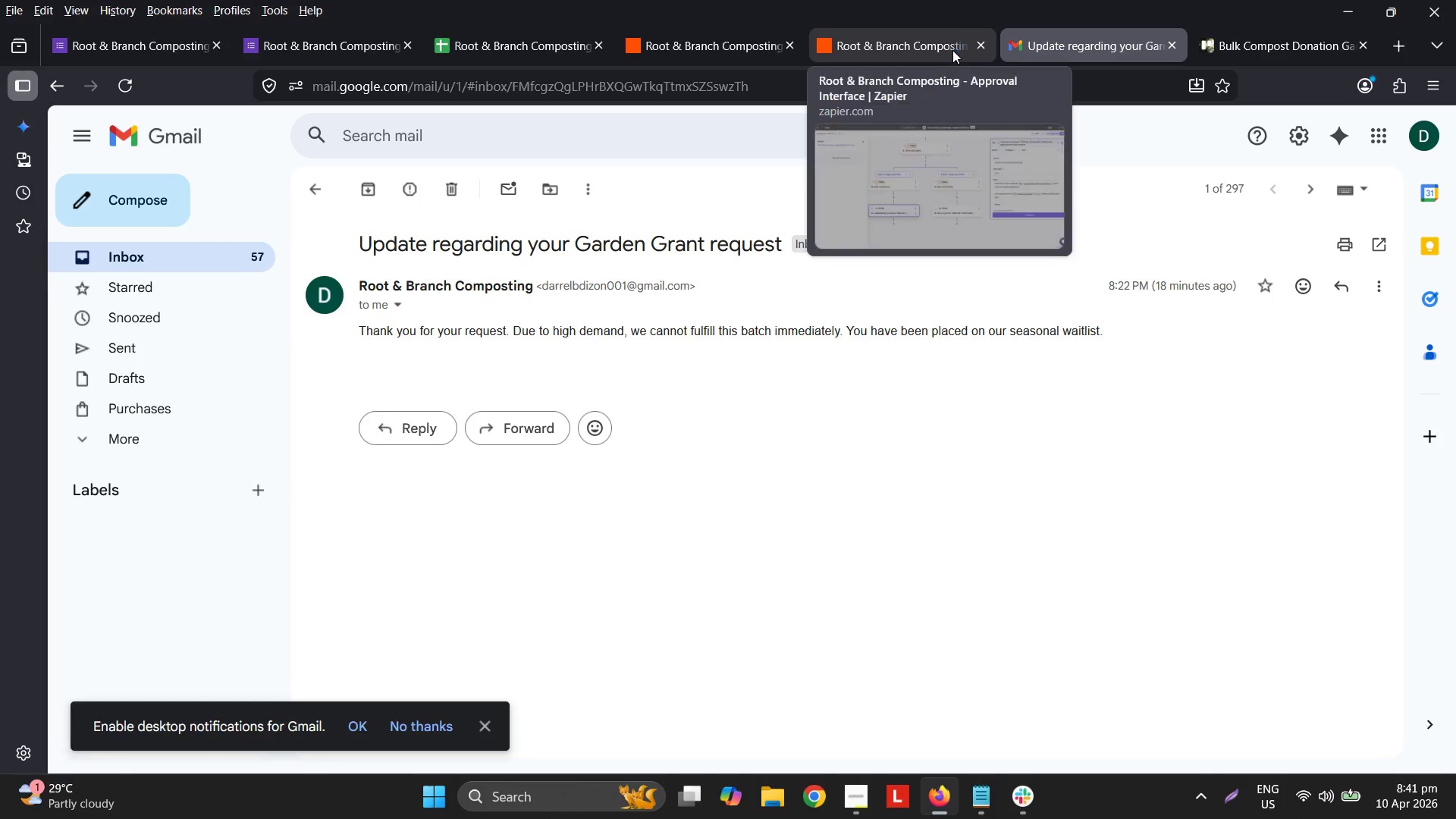 
left_click([682, 37])
 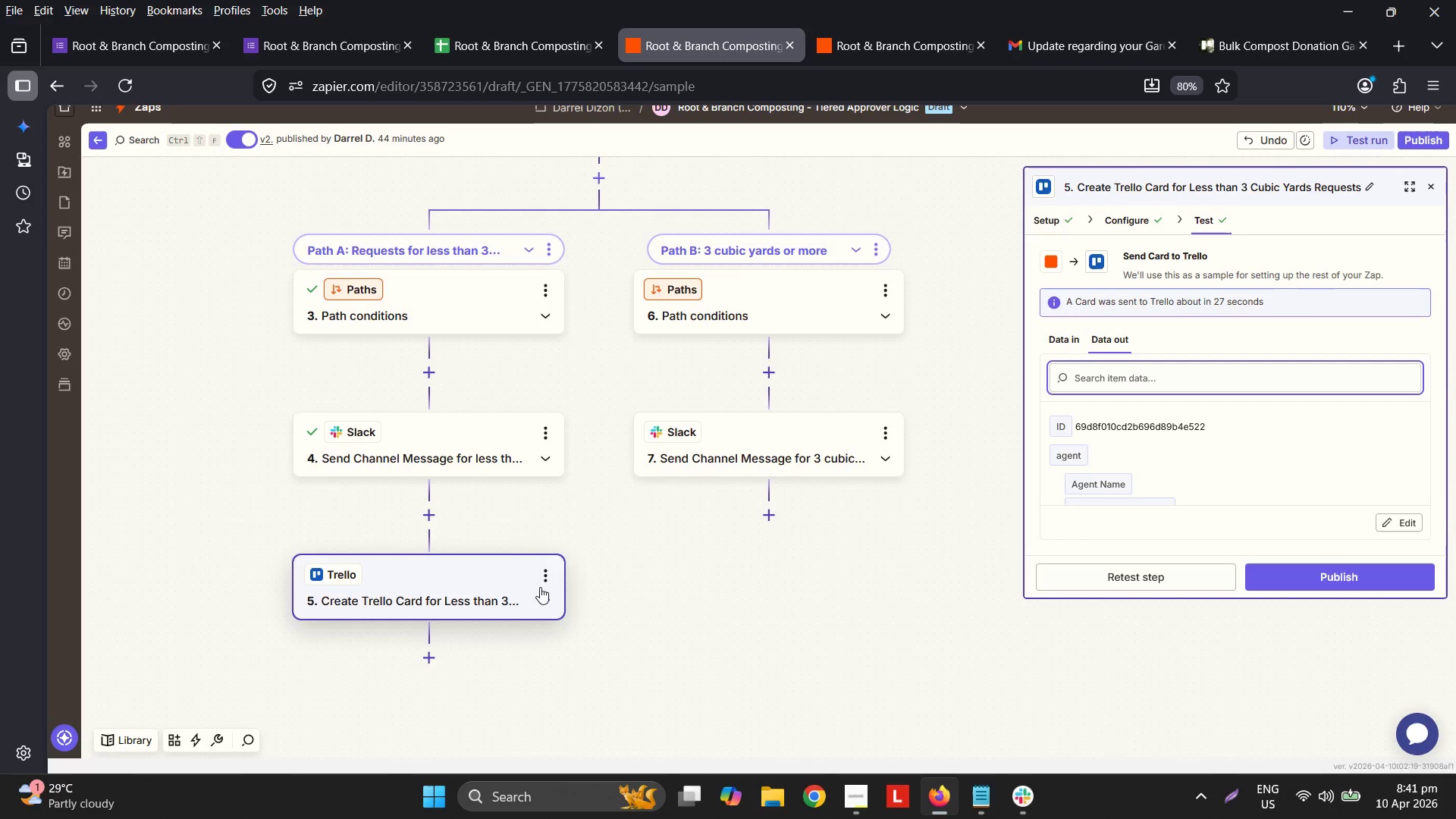 
left_click([541, 576])
 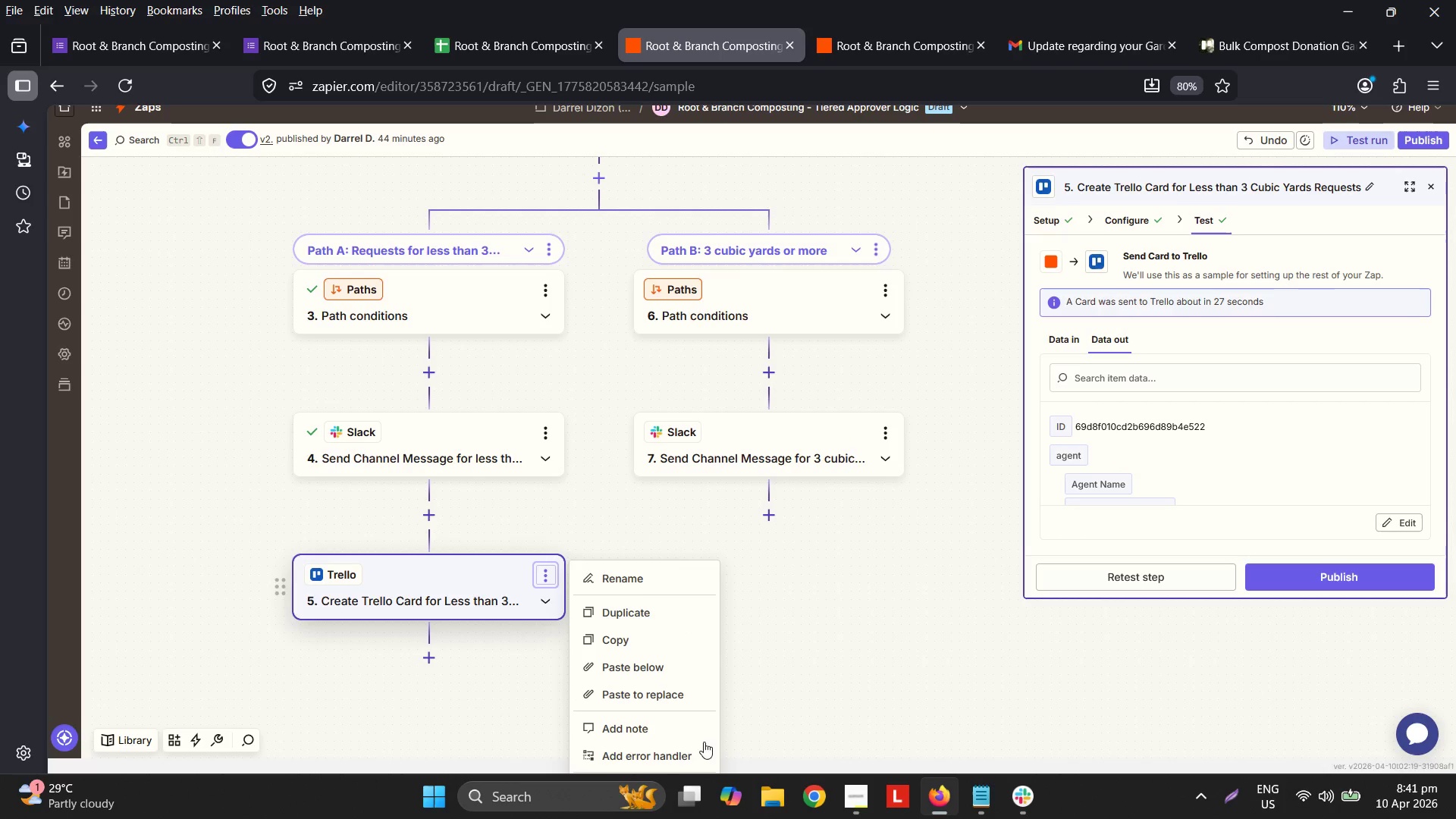 
scroll: coordinate [722, 724], scroll_direction: down, amount: 2.0
 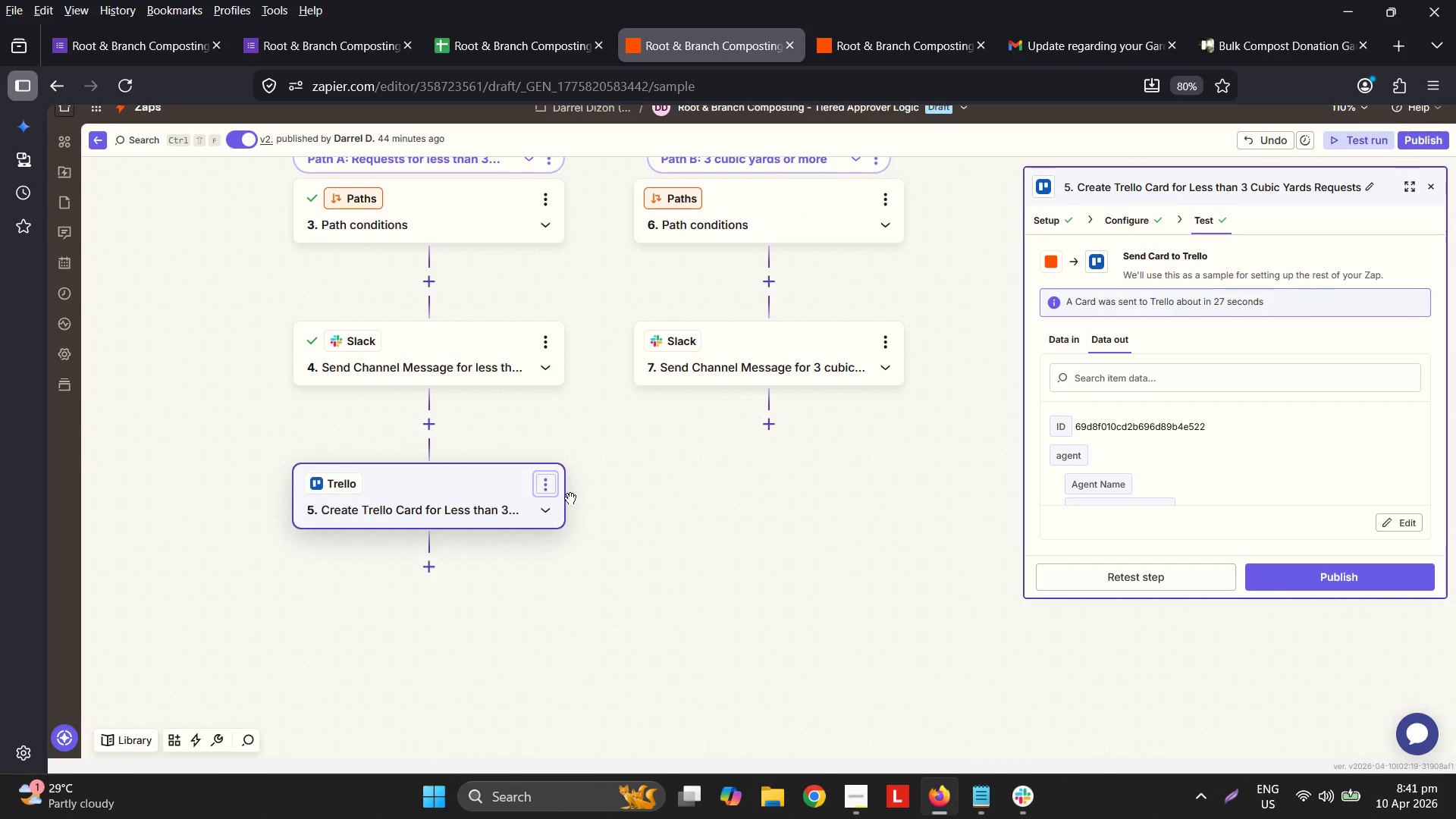 
left_click([542, 491])
 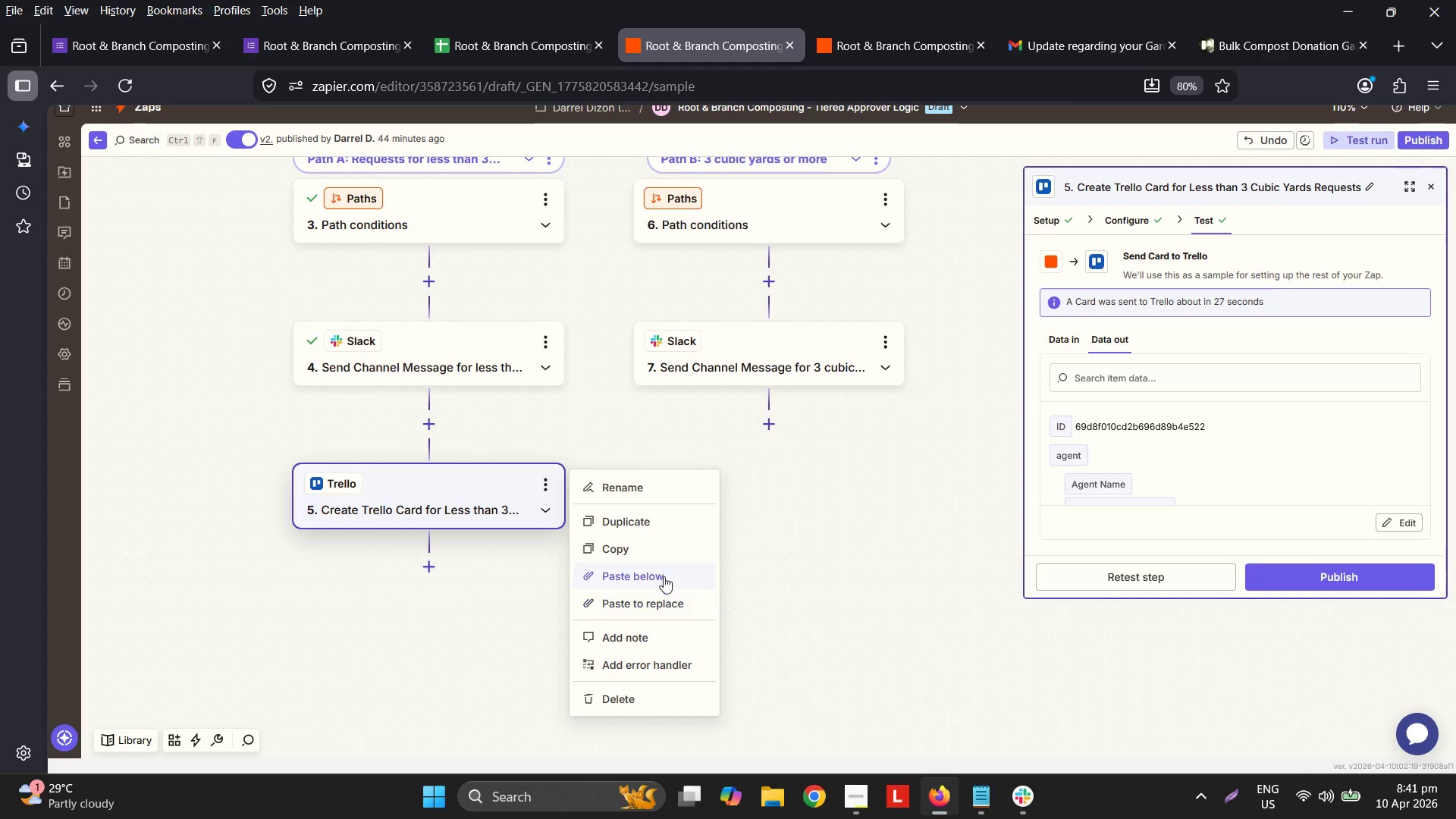 
left_click([655, 516])
 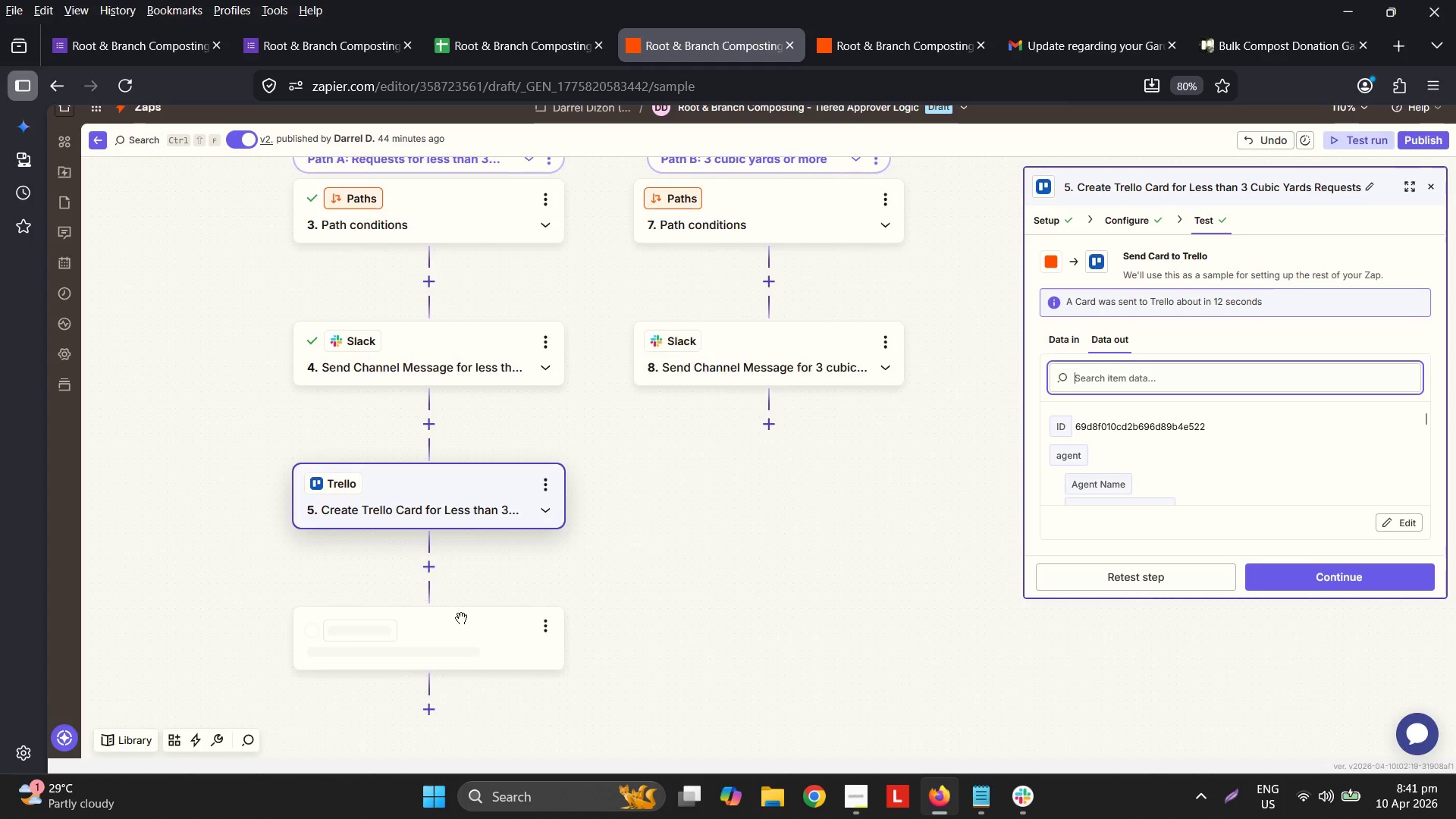 
left_click_drag(start_coordinate=[448, 642], to_coordinate=[531, 646])
 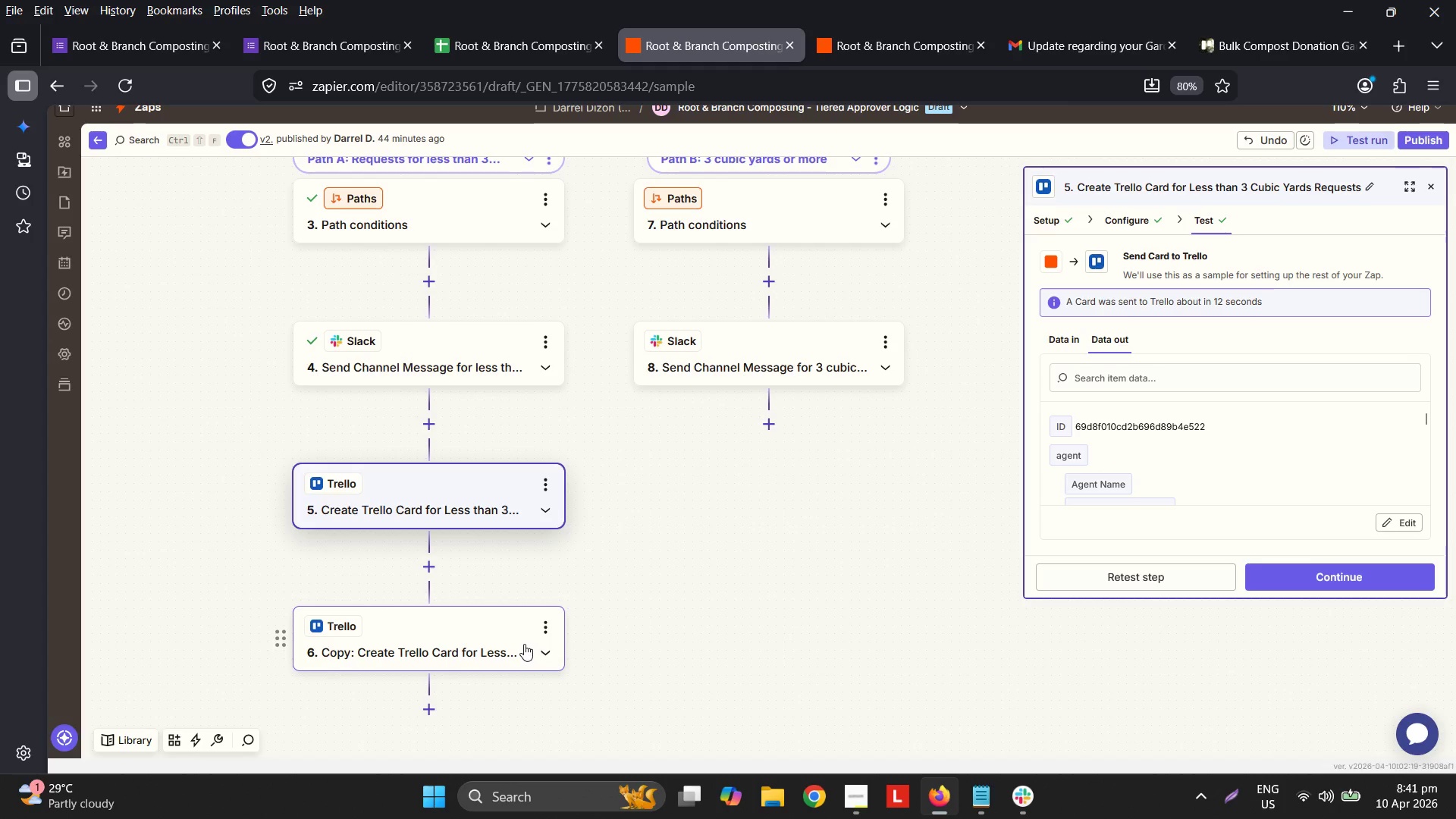 
left_click_drag(start_coordinate=[519, 639], to_coordinate=[772, 431])
 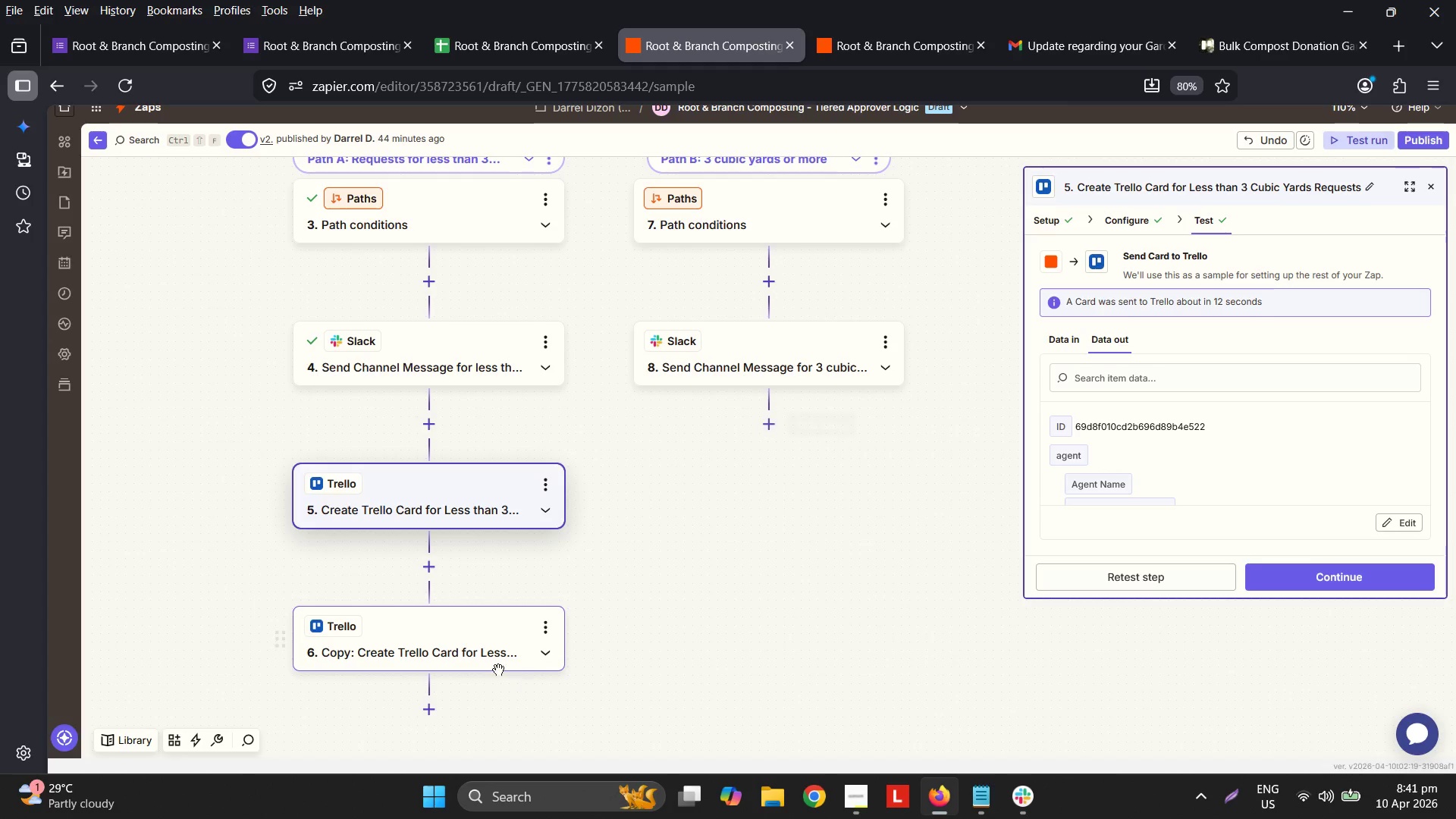 
left_click_drag(start_coordinate=[483, 651], to_coordinate=[774, 430])
 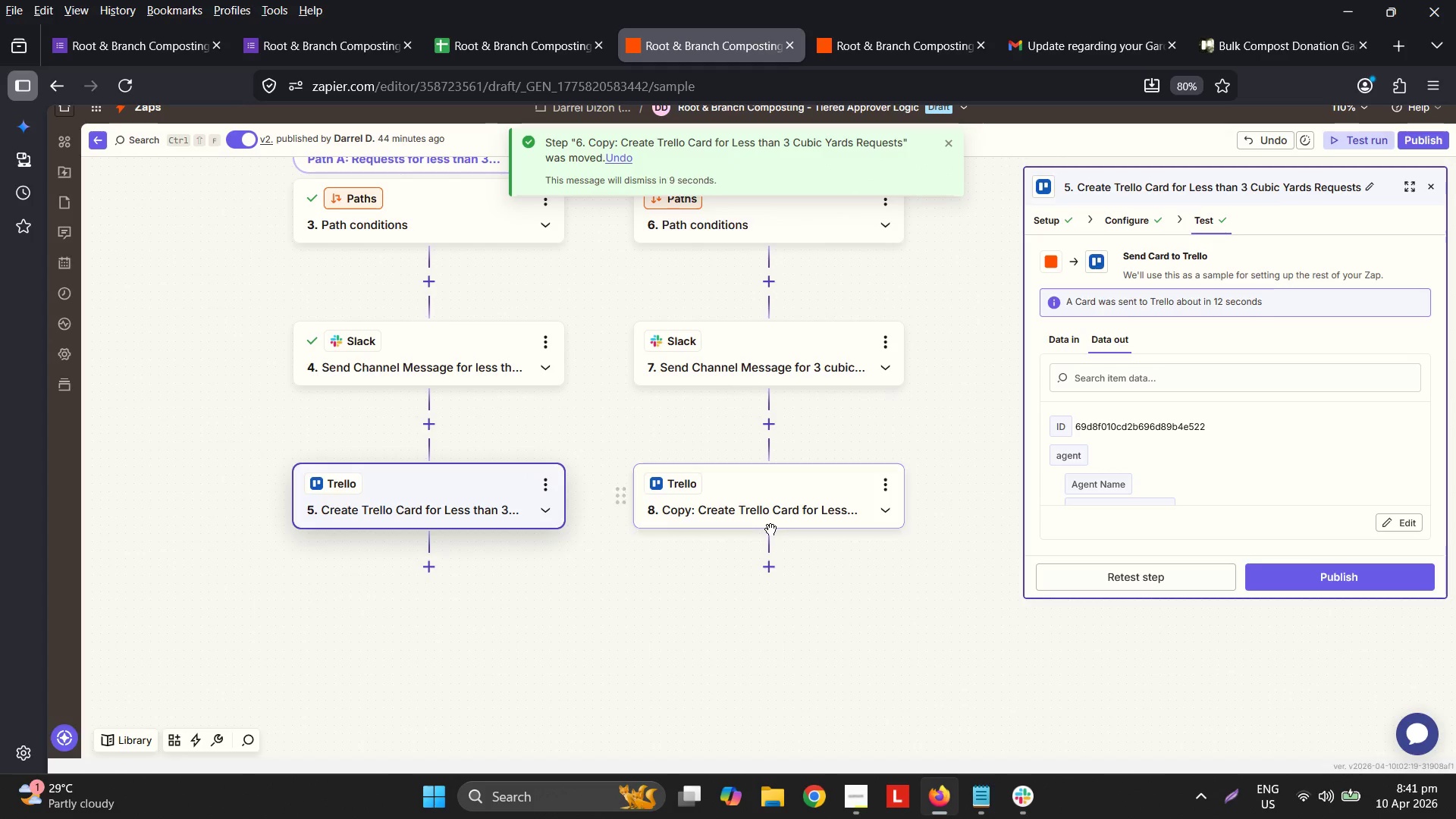 
left_click([446, 499])
 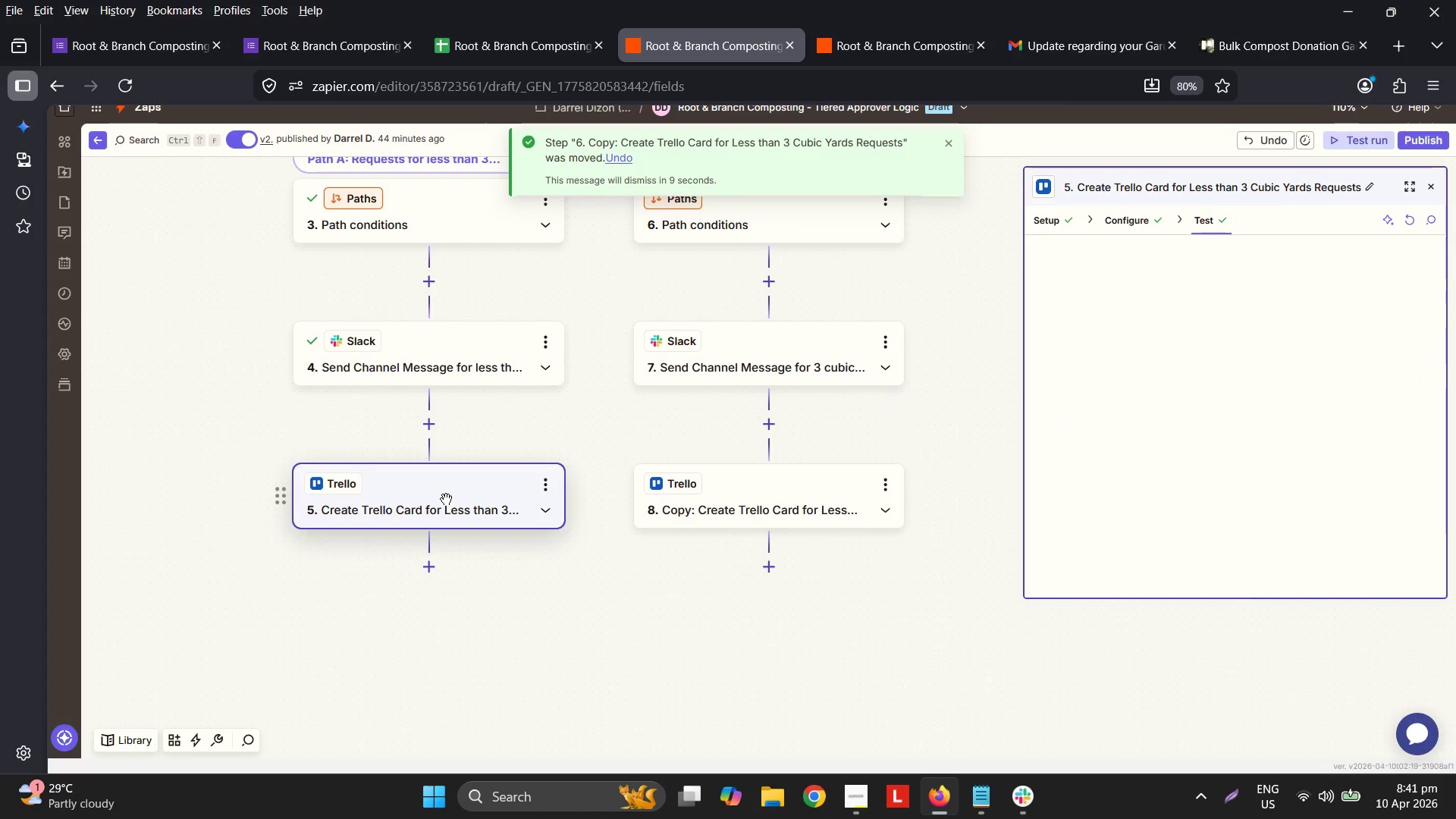 
left_click([690, 497])
 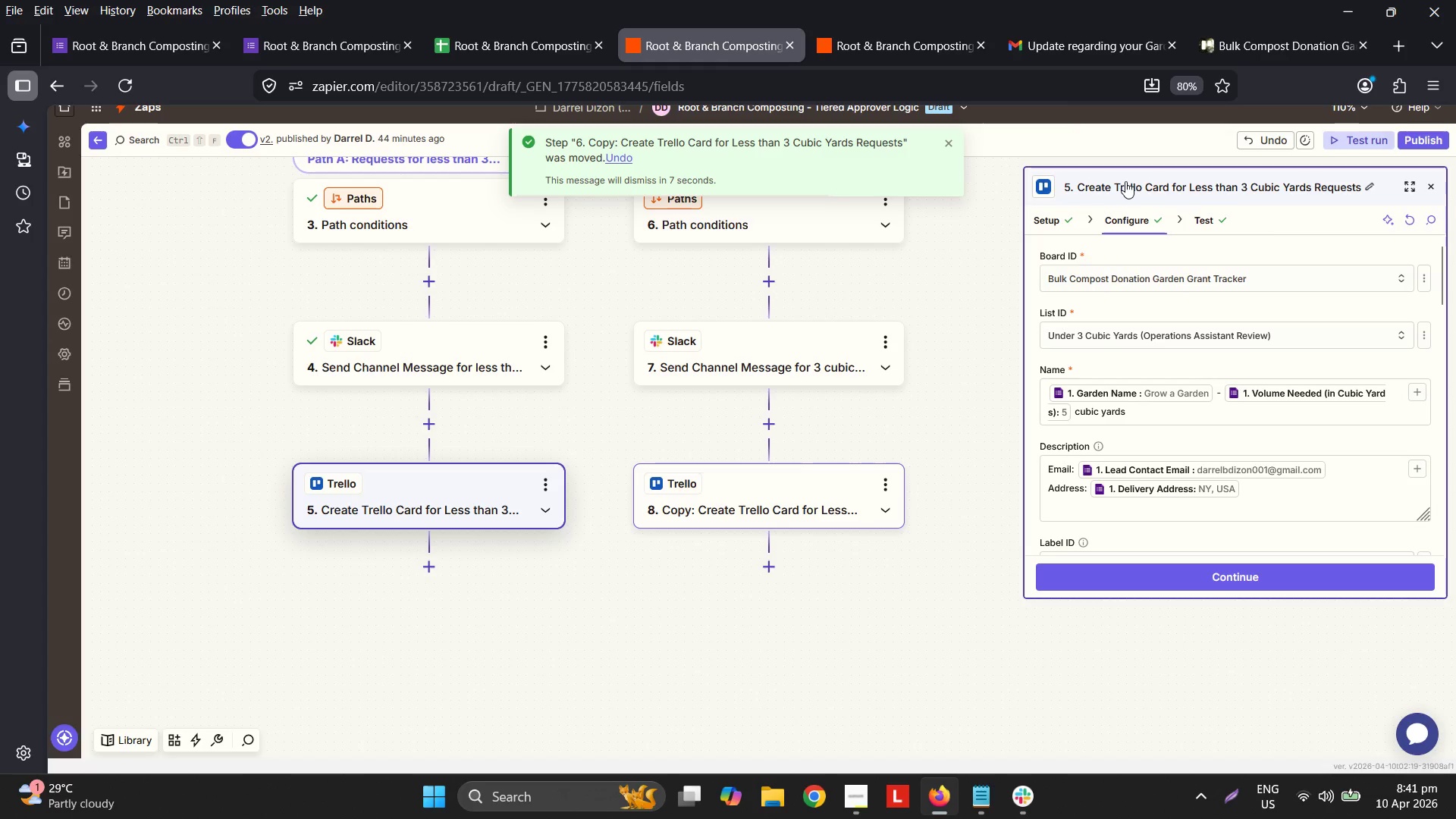 
left_click([816, 495])
 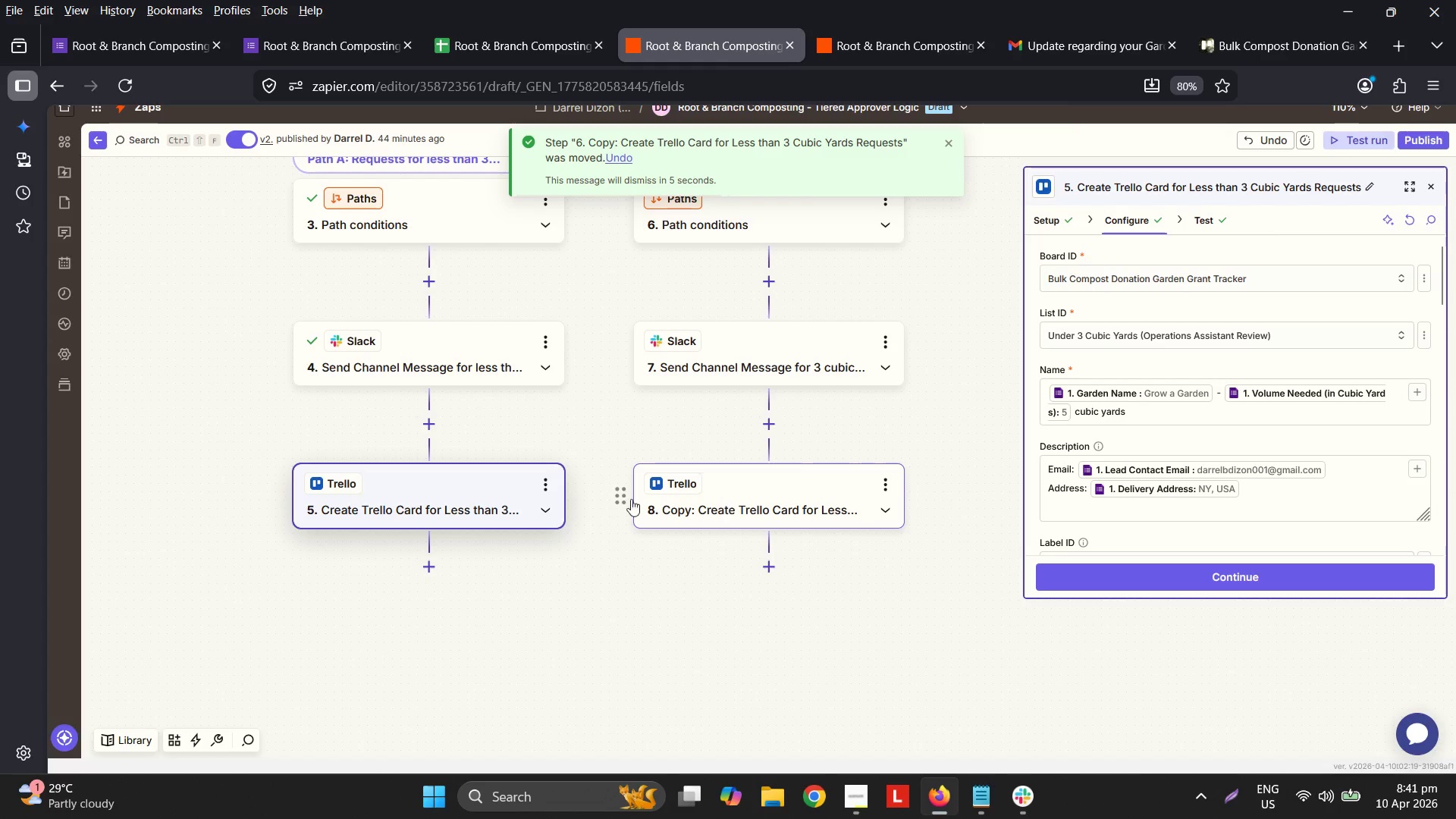 
left_click([513, 508])
 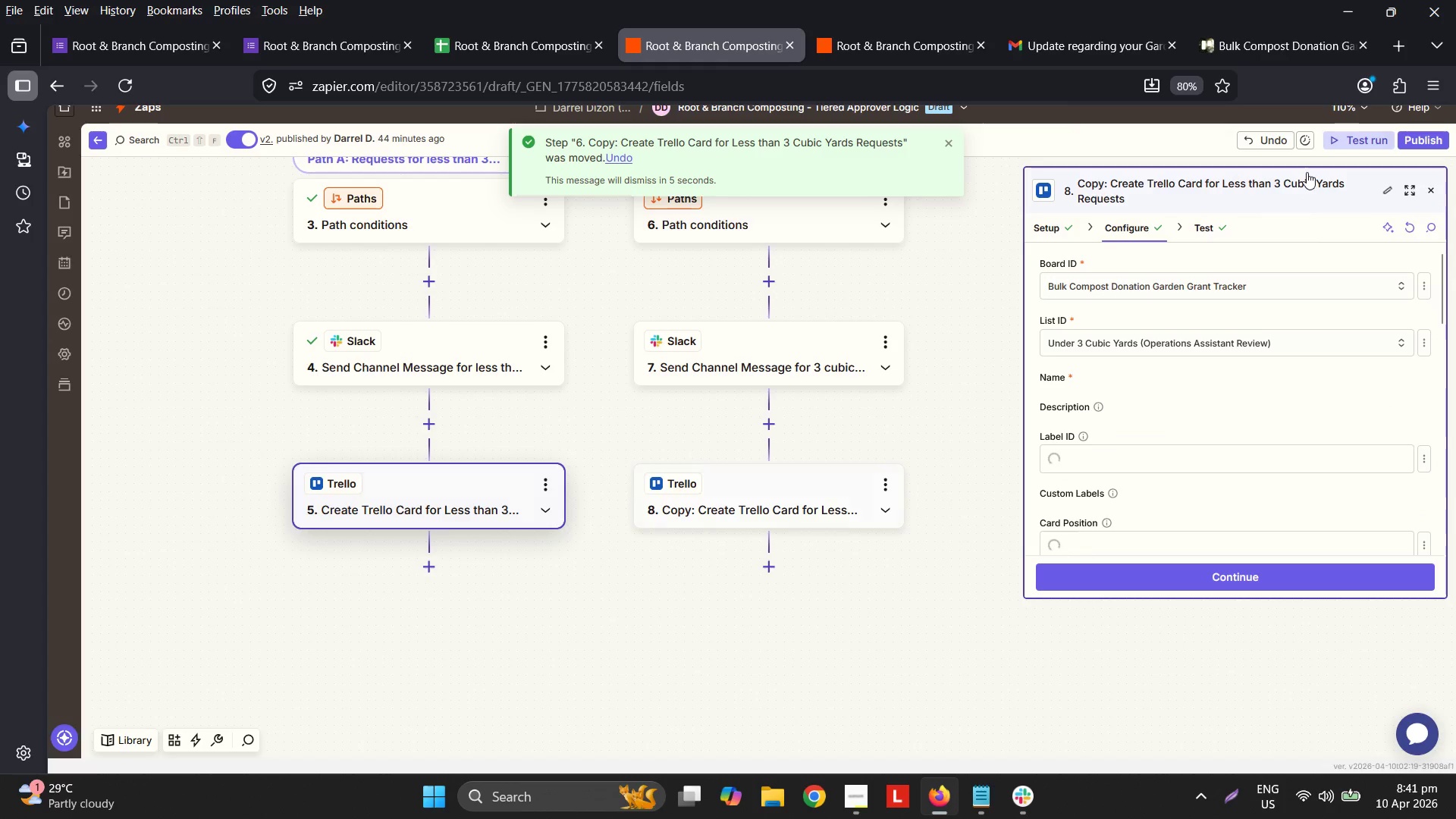 
left_click([1292, 183])
 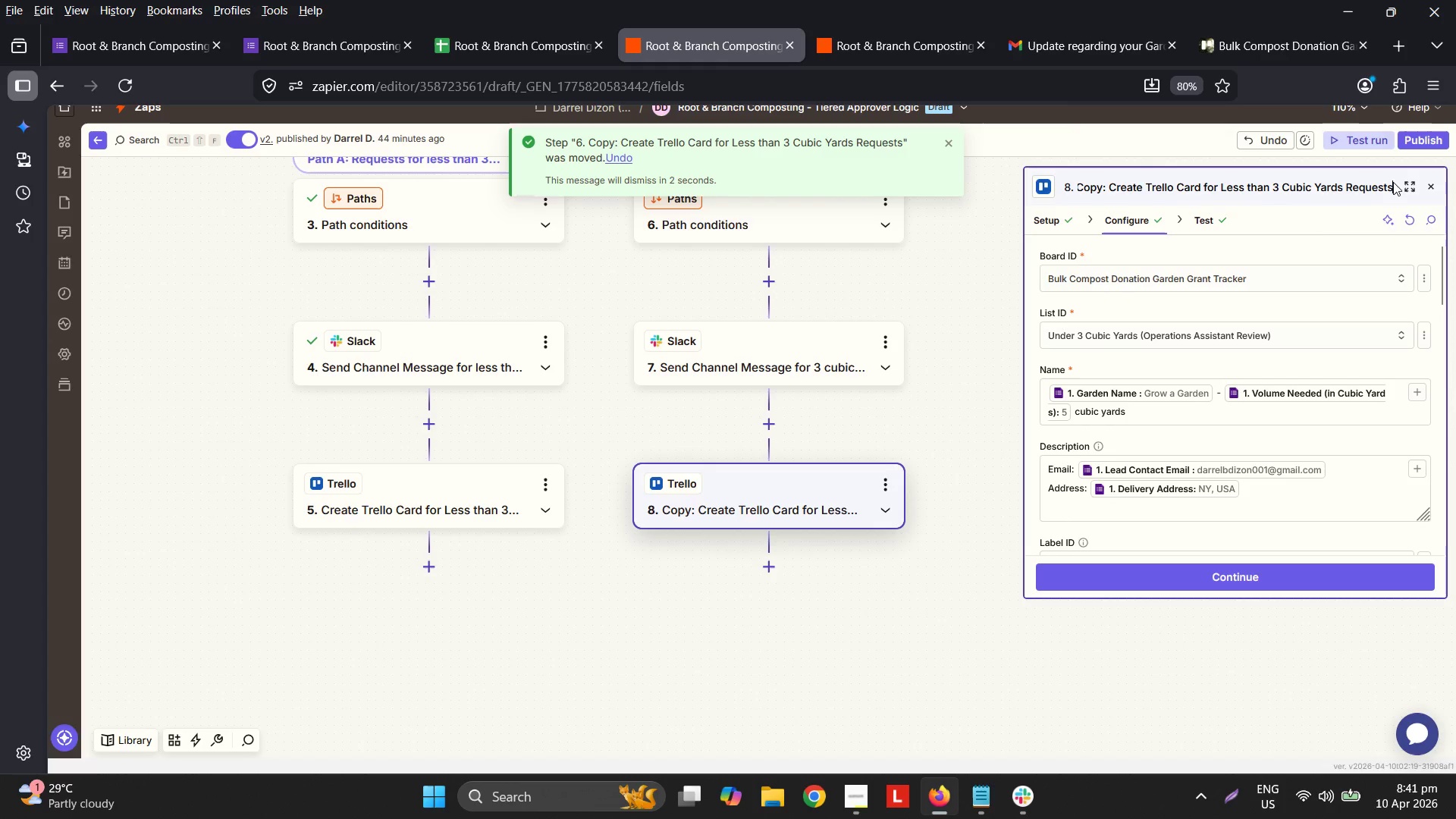 
type( for I)
 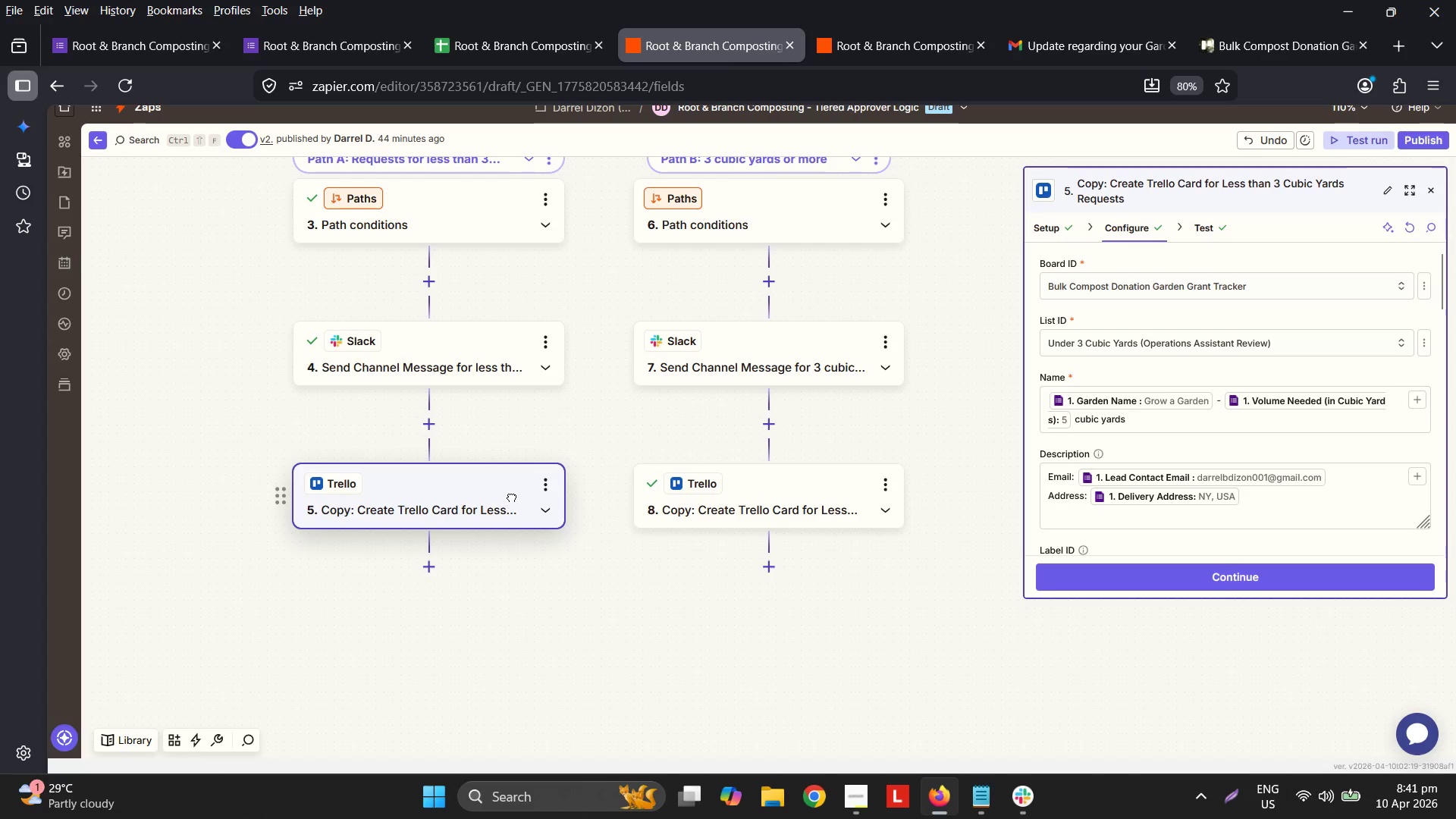 
left_click([1228, 196])
 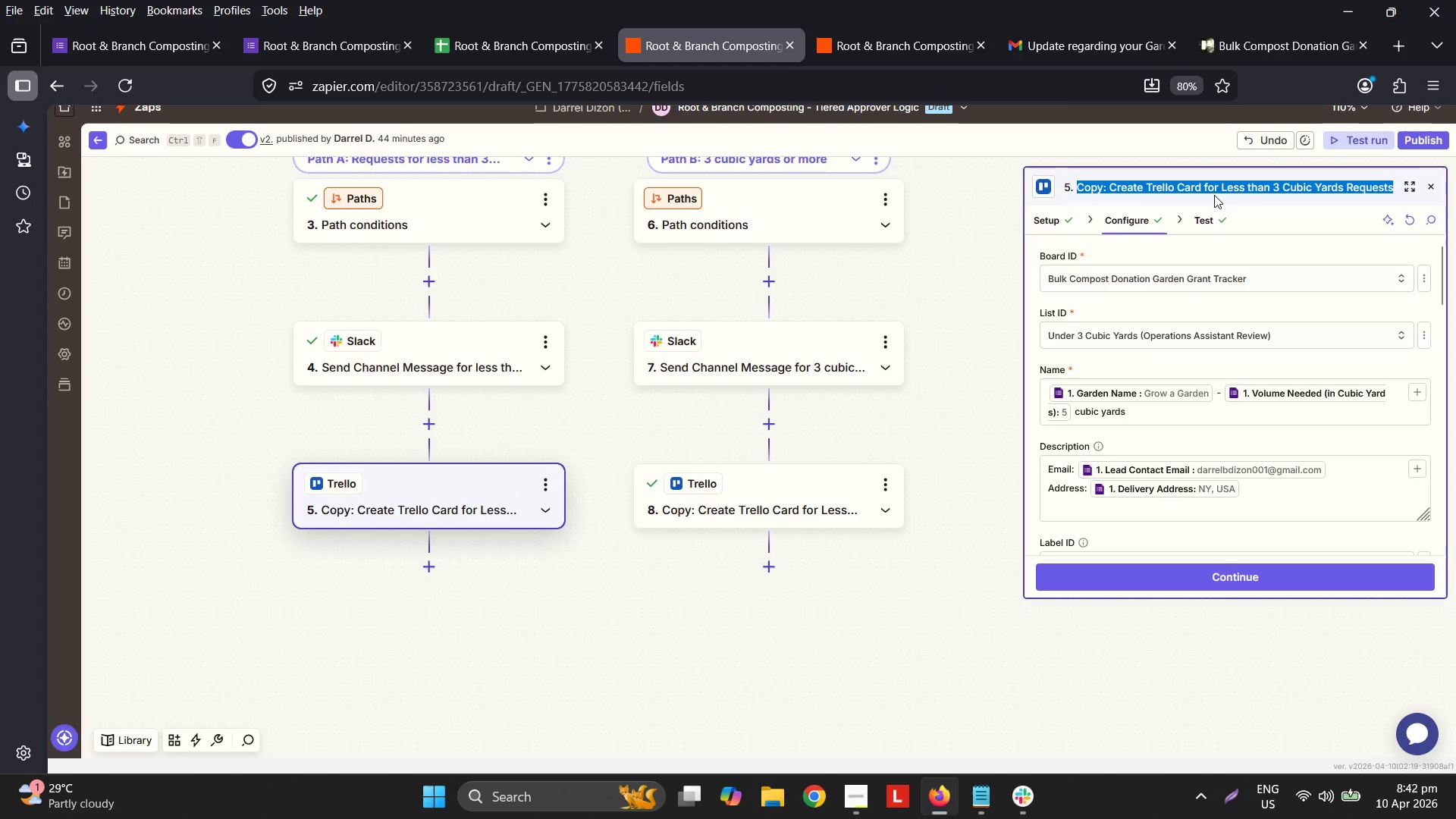 
left_click([1150, 192])
 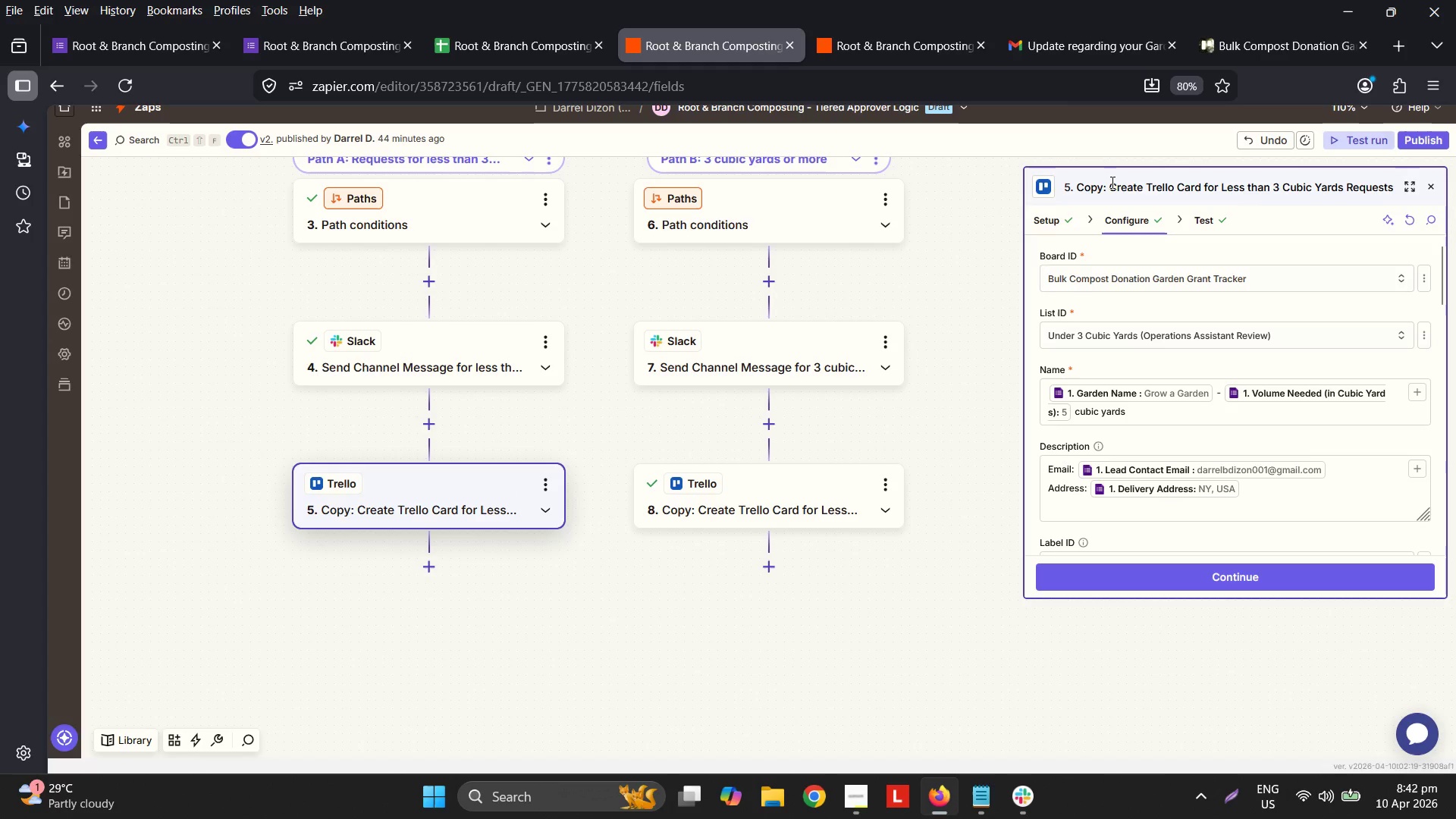 
left_click_drag(start_coordinate=[1109, 183], to_coordinate=[1027, 204])
 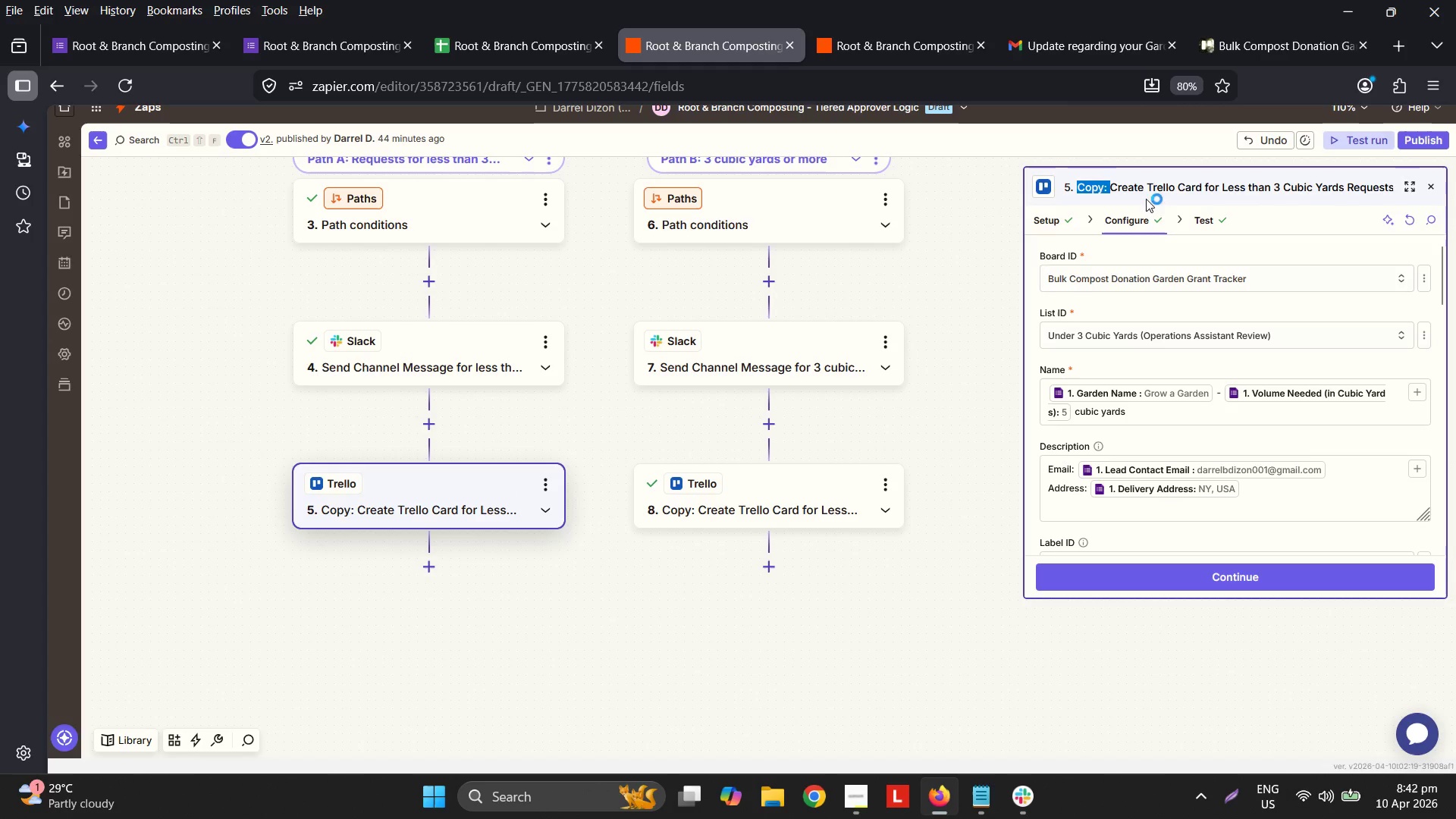 
key(Backspace)
 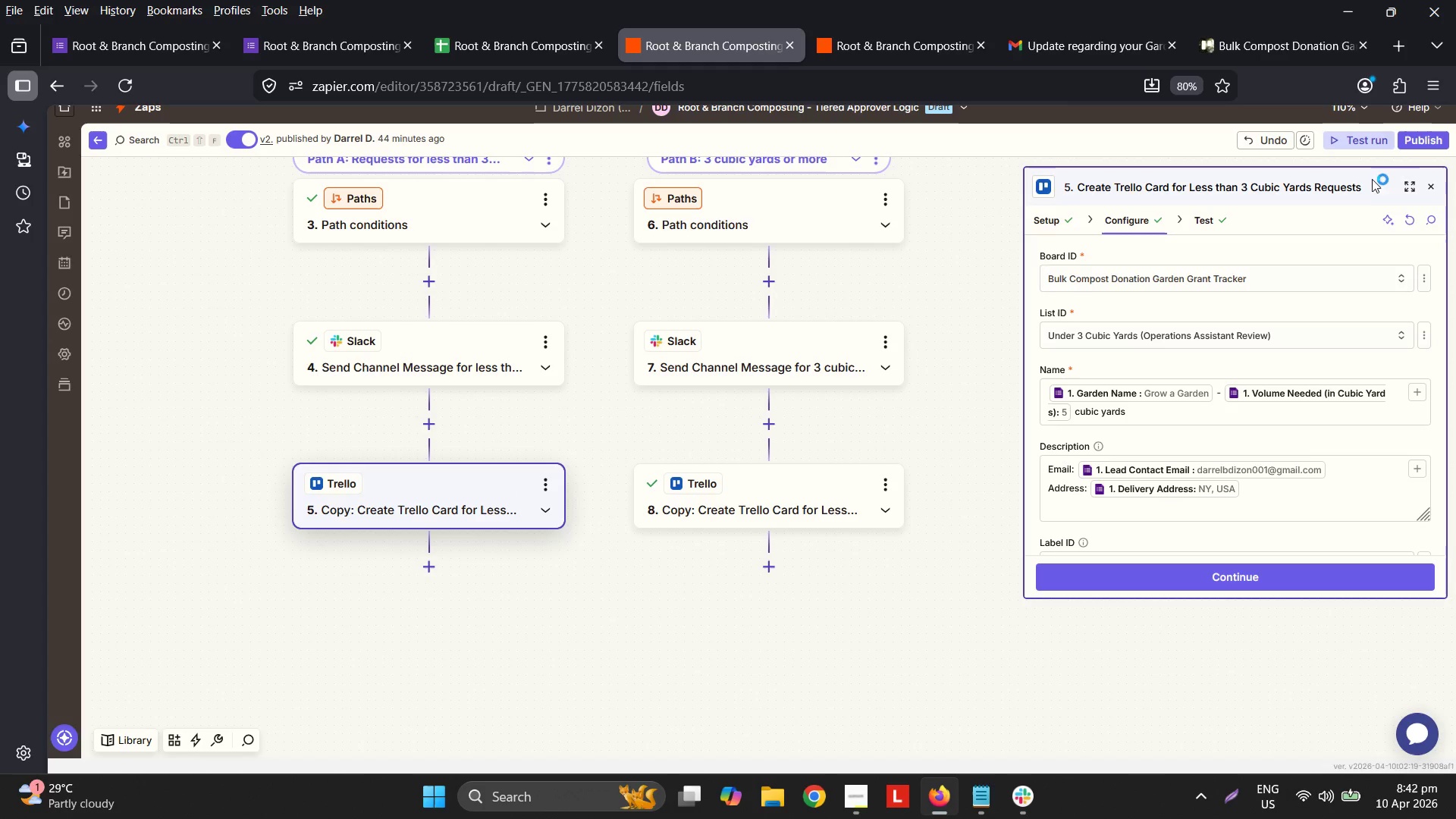 
left_click([1369, 180])
 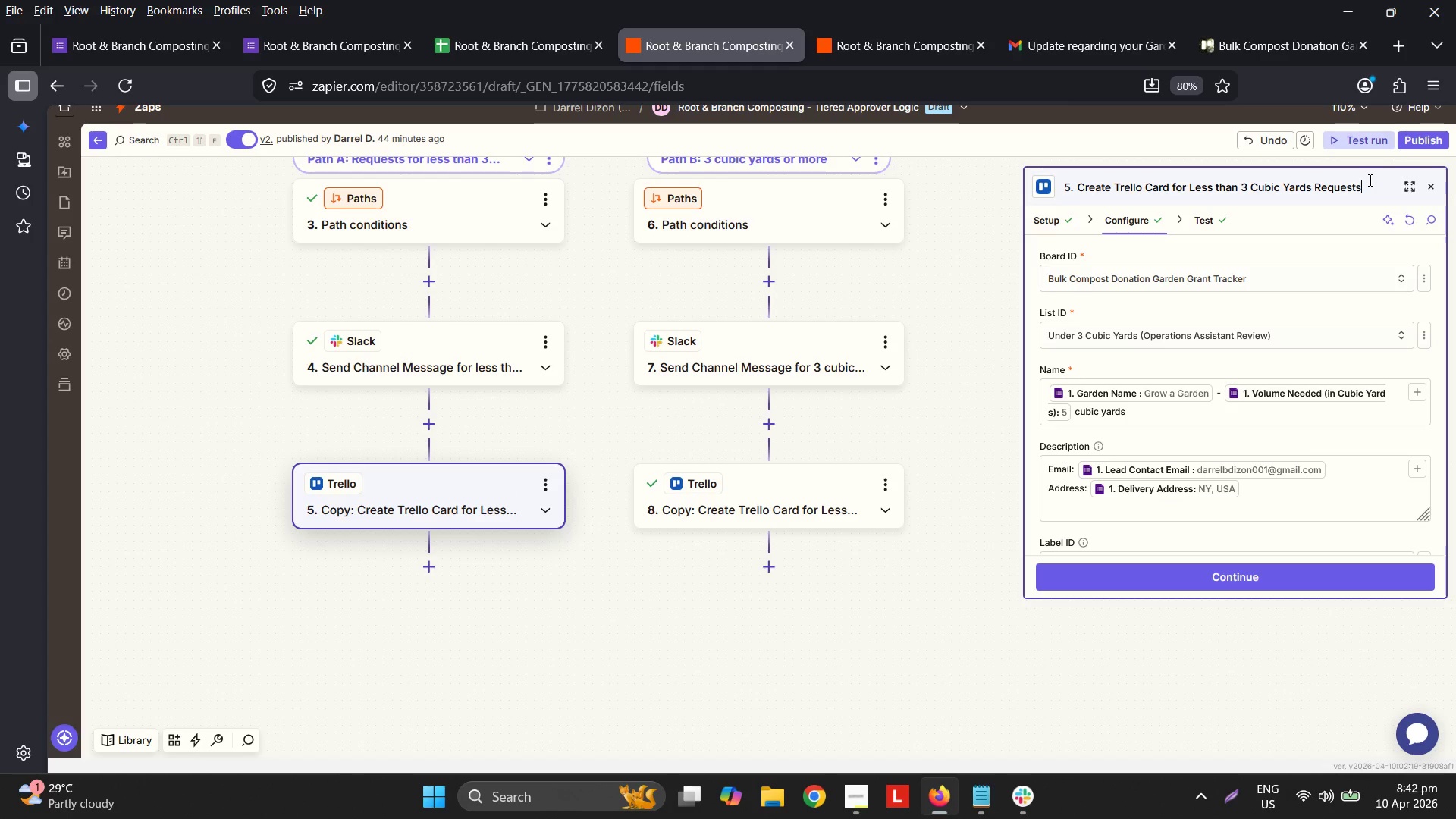 
type( for Operations Assistant Approval)
 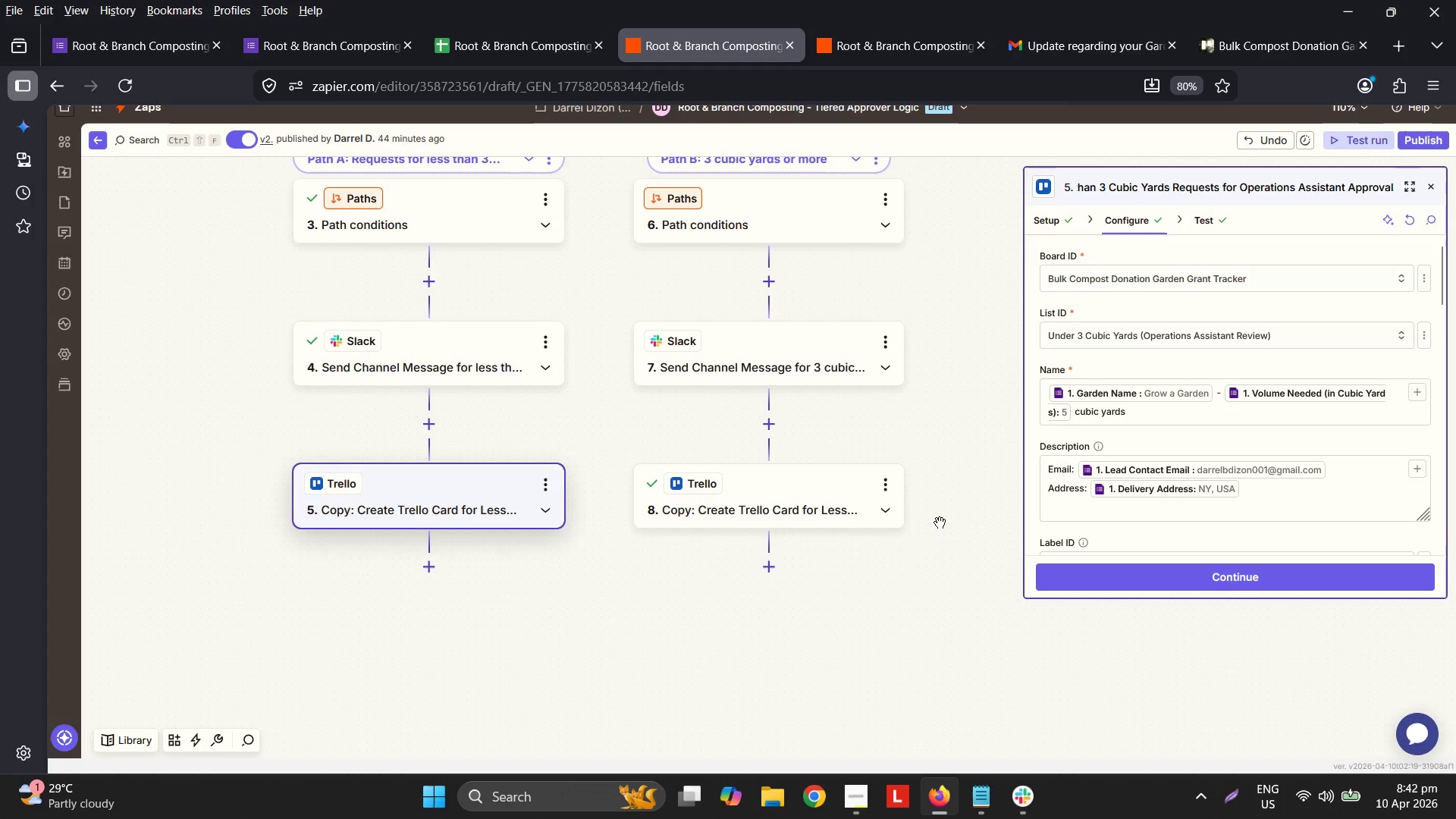 
double_click([829, 501])
 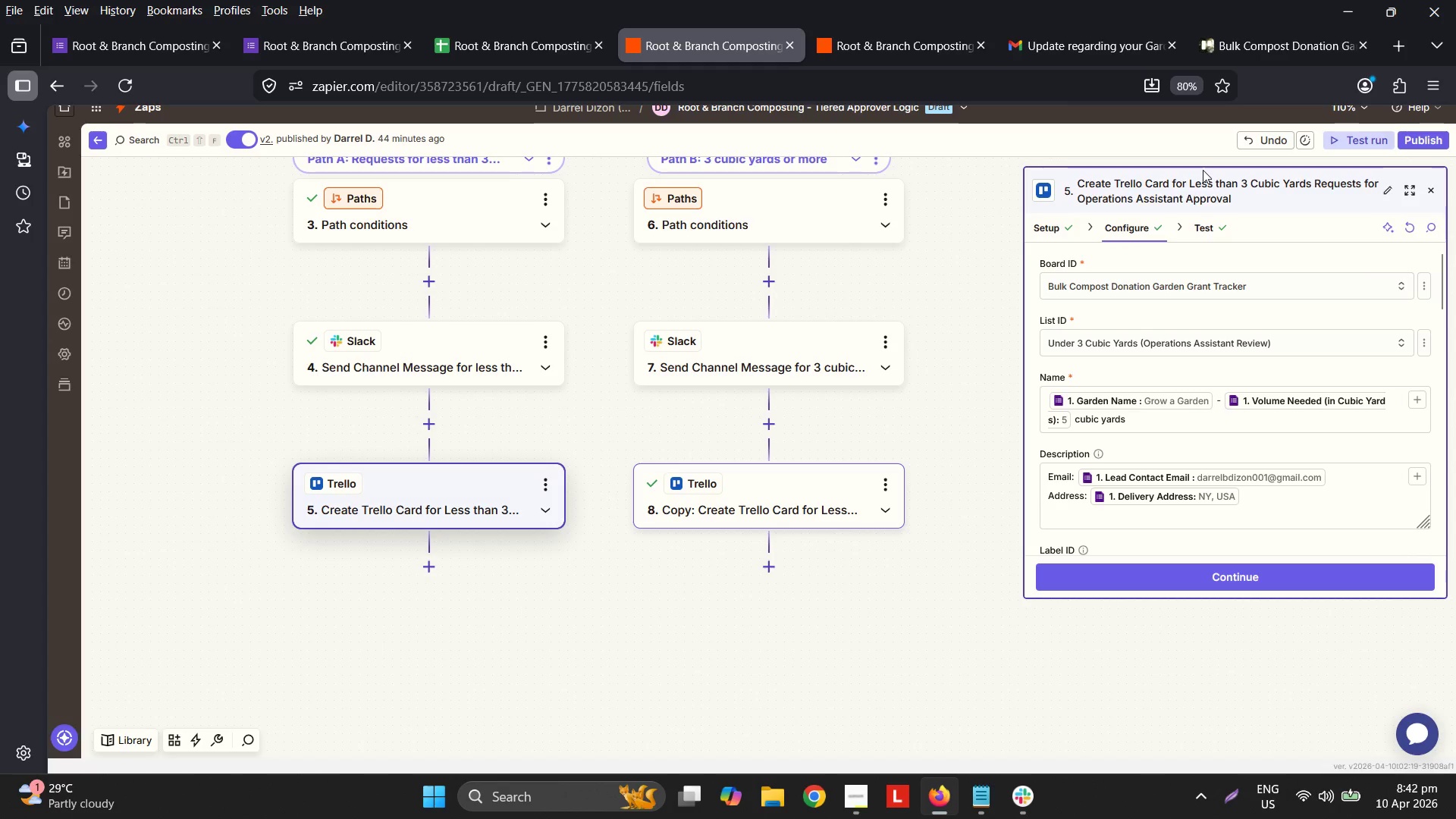 
double_click([1195, 179])
 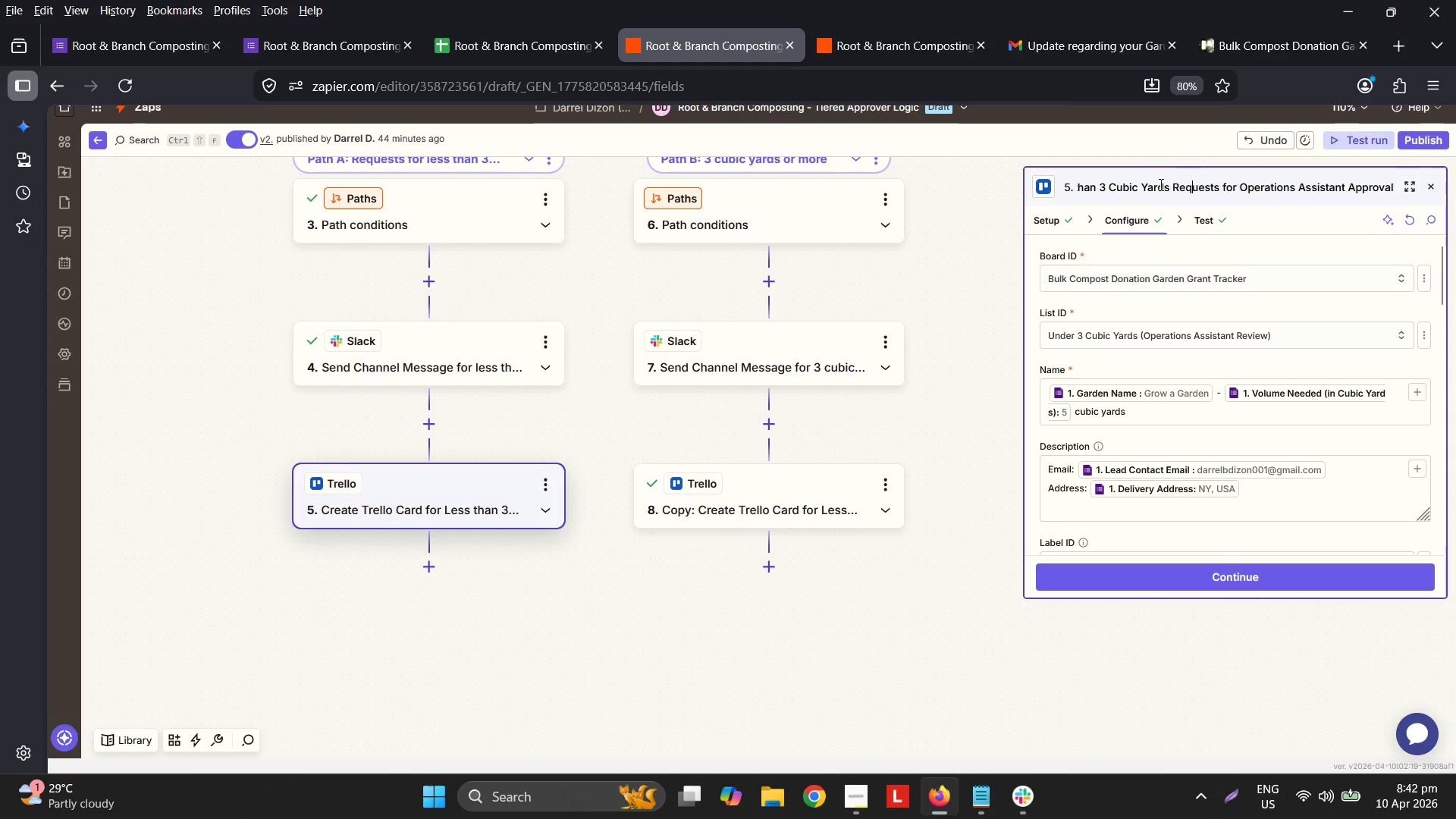 
left_click_drag(start_coordinate=[1156, 184], to_coordinate=[1119, 185])
 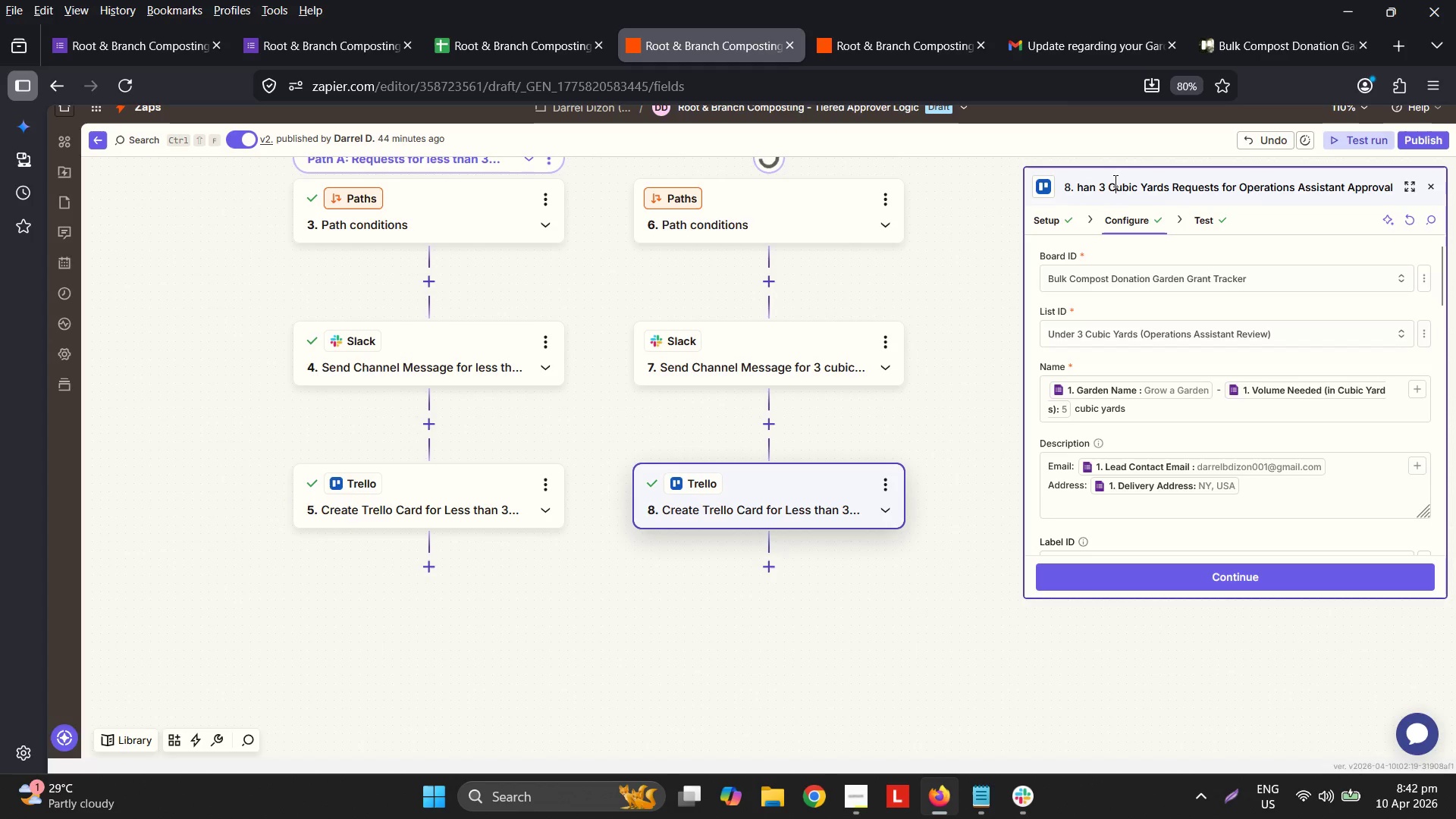 
left_click([1124, 188])
 